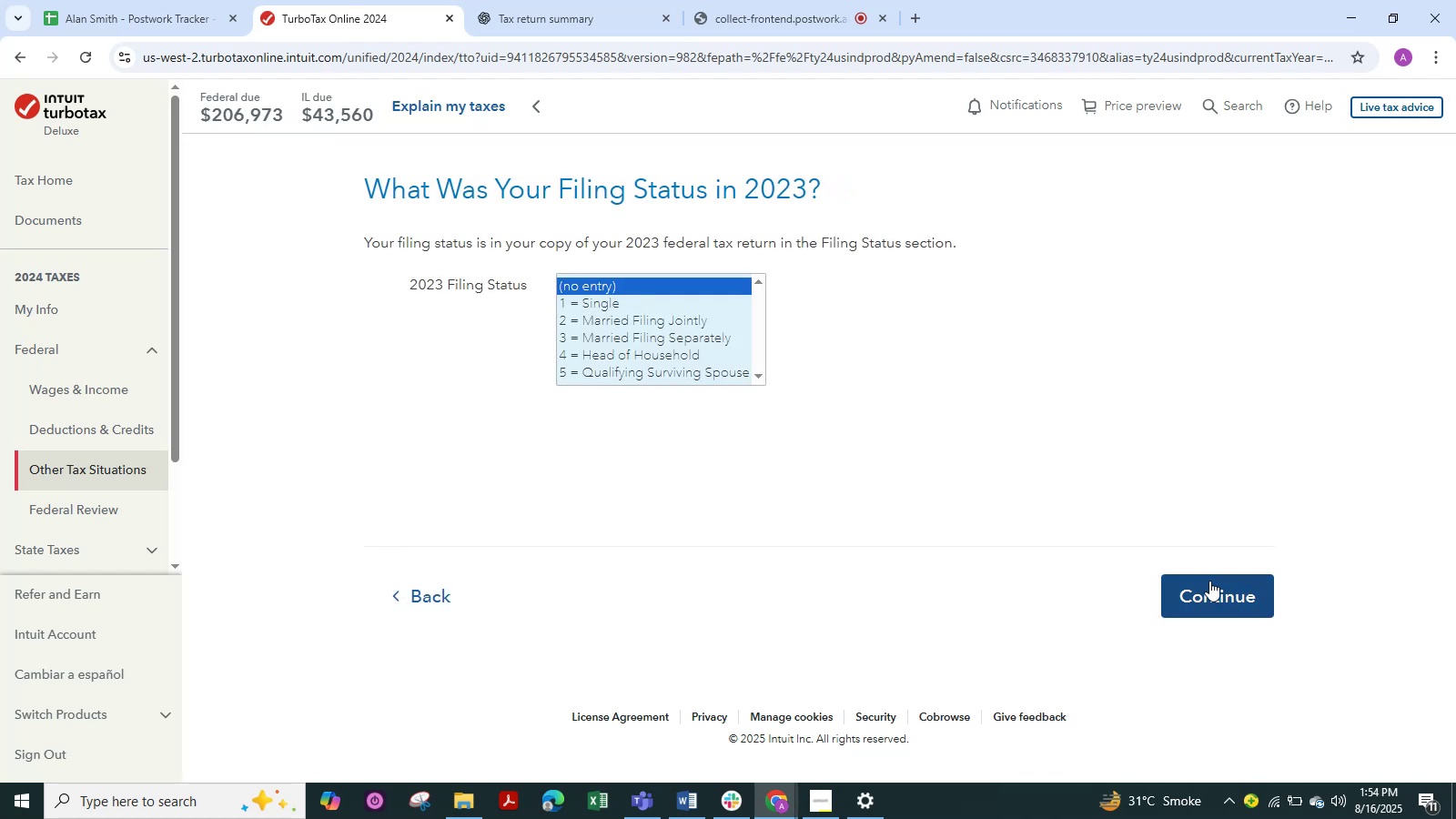 
left_click([1209, 581])
 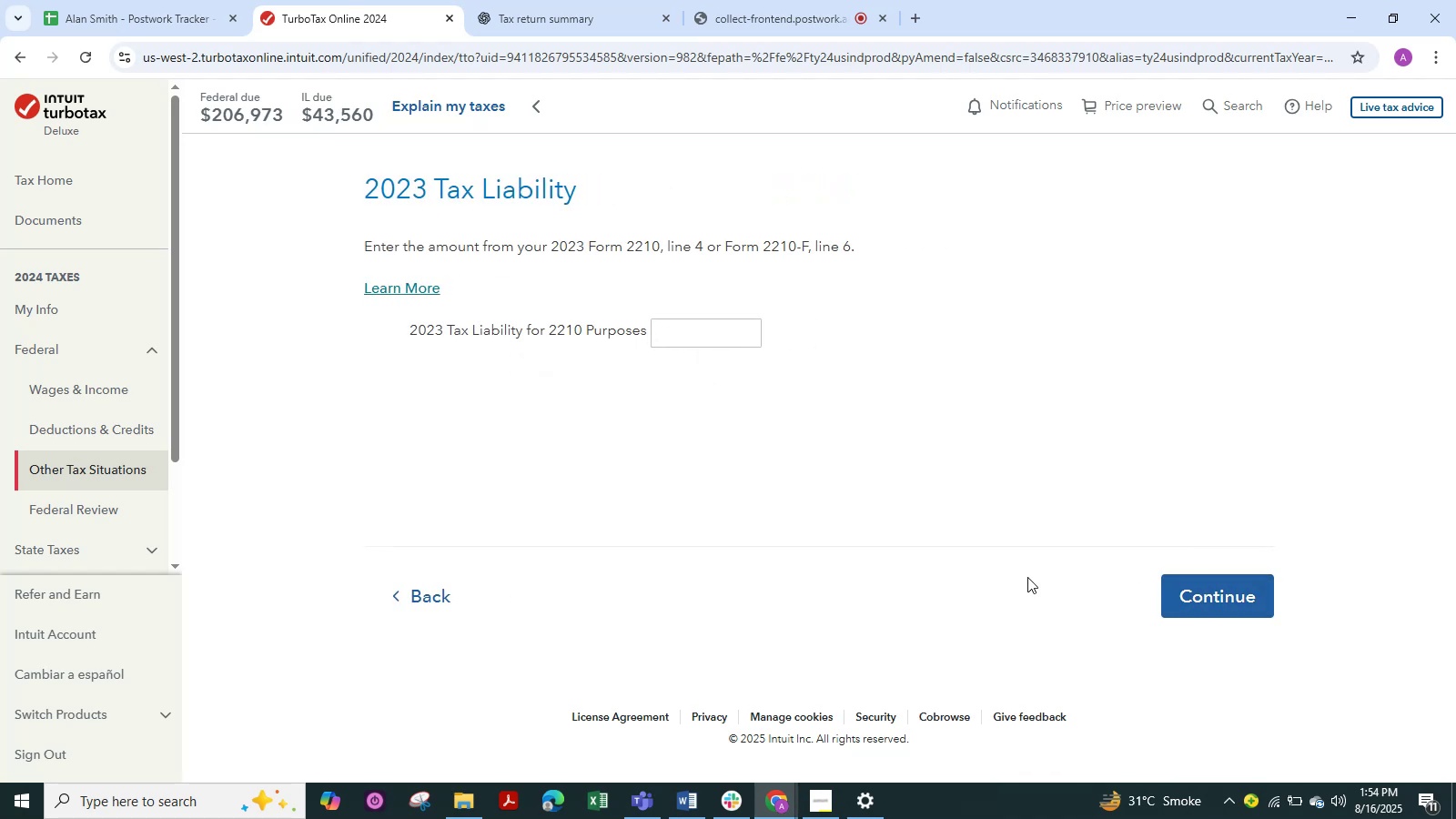 
left_click([1218, 595])
 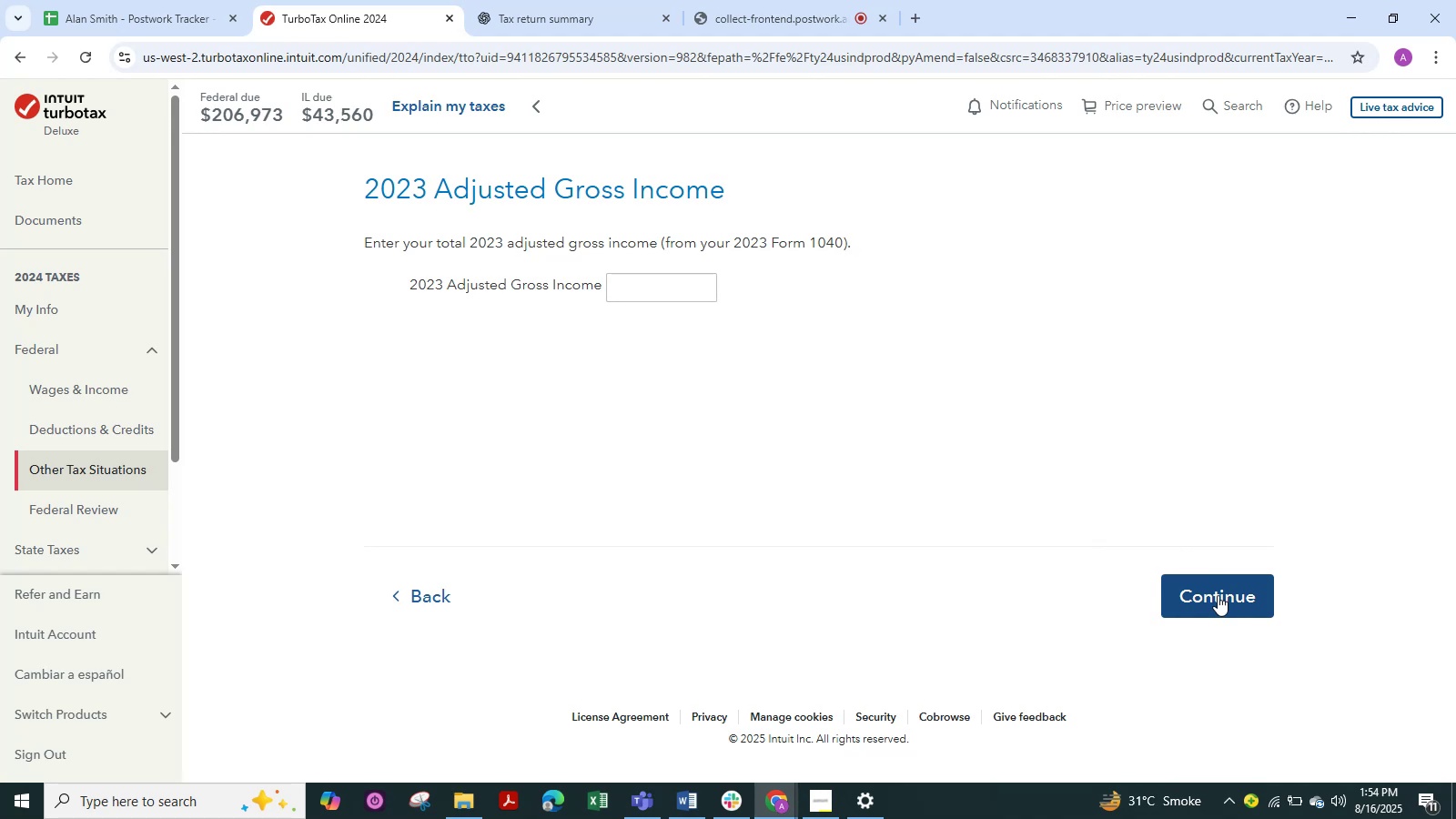 
left_click([1218, 595])
 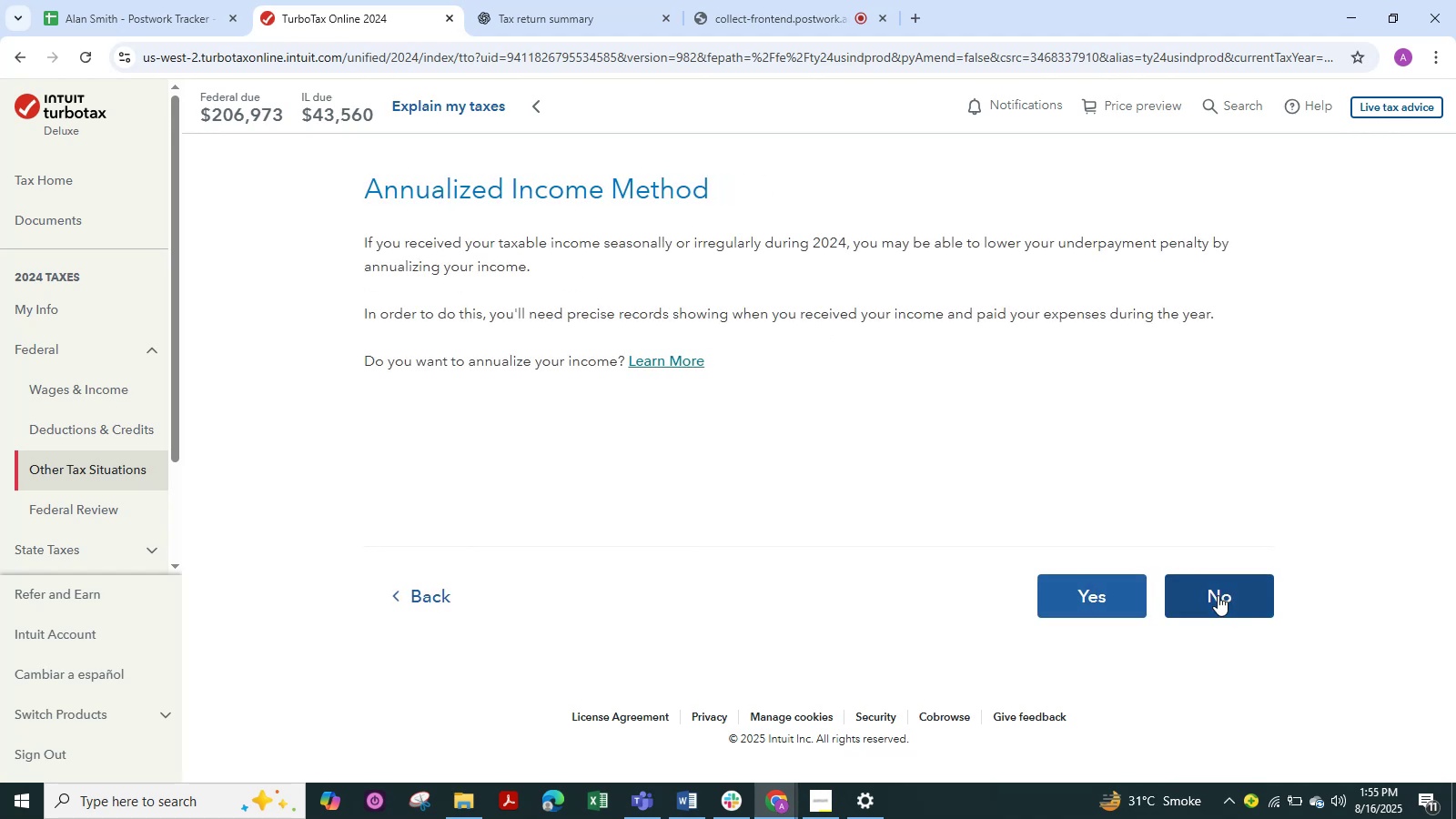 
left_click([1218, 595])
 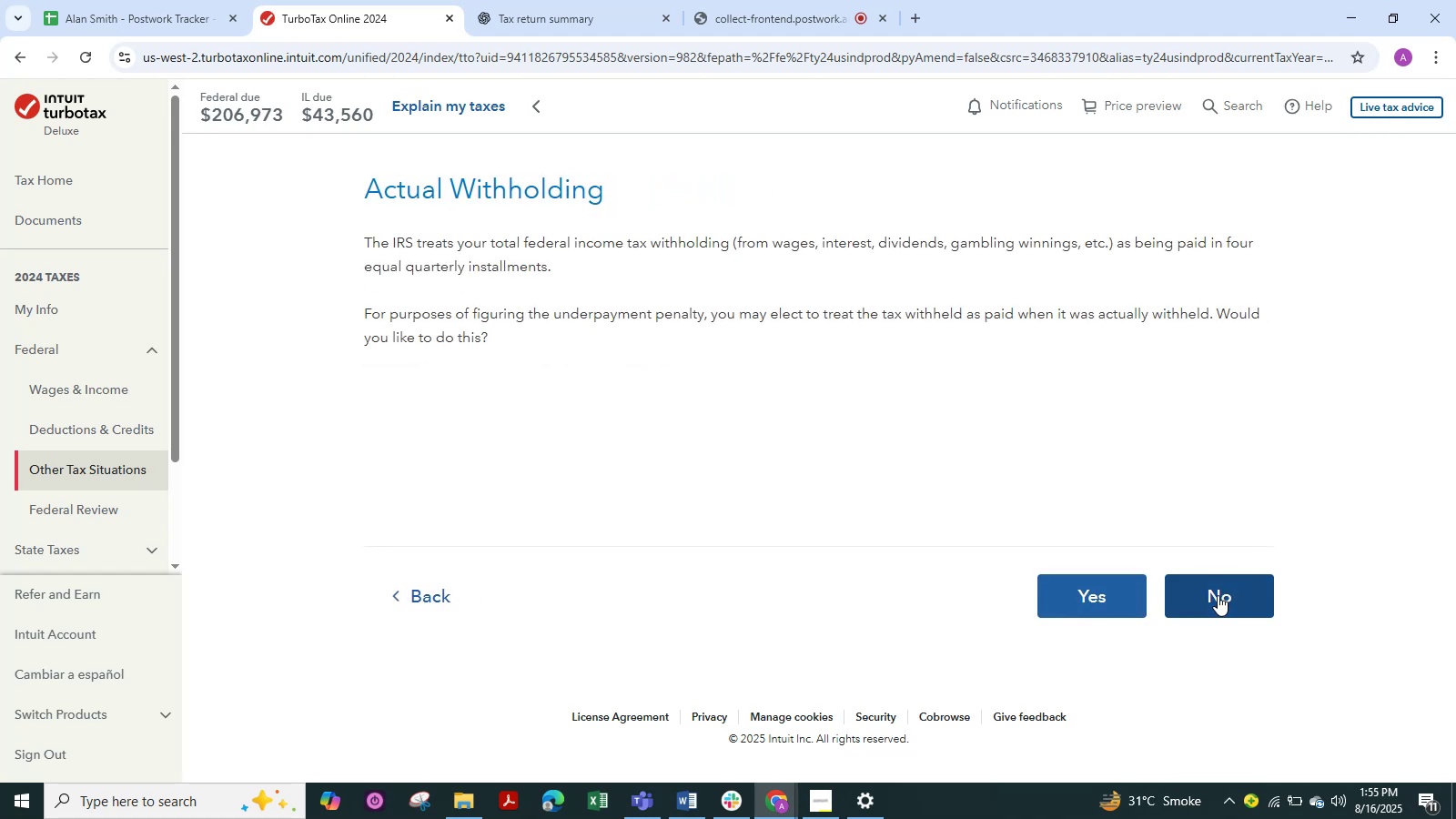 
left_click([1218, 595])
 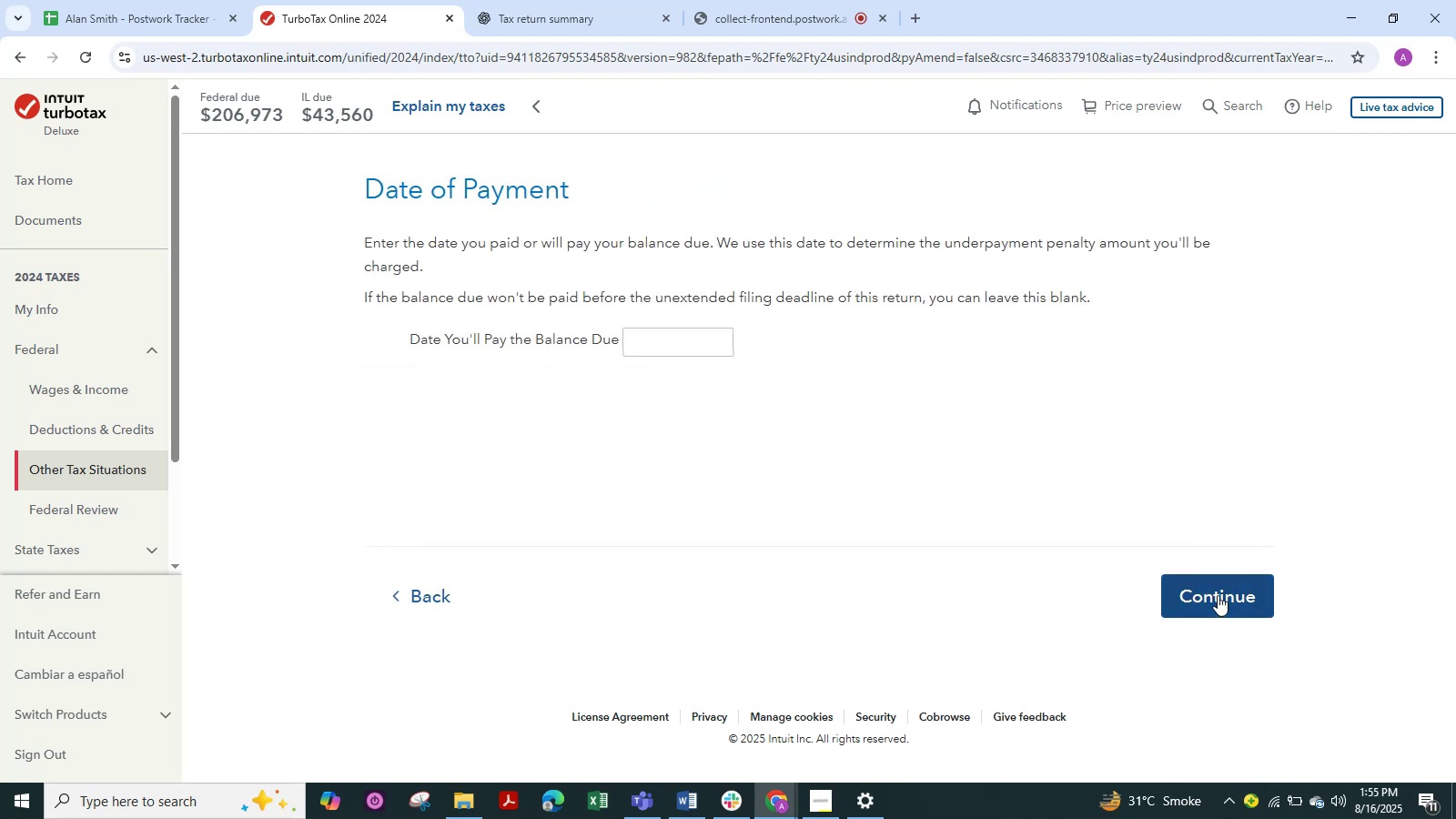 
left_click([1218, 595])
 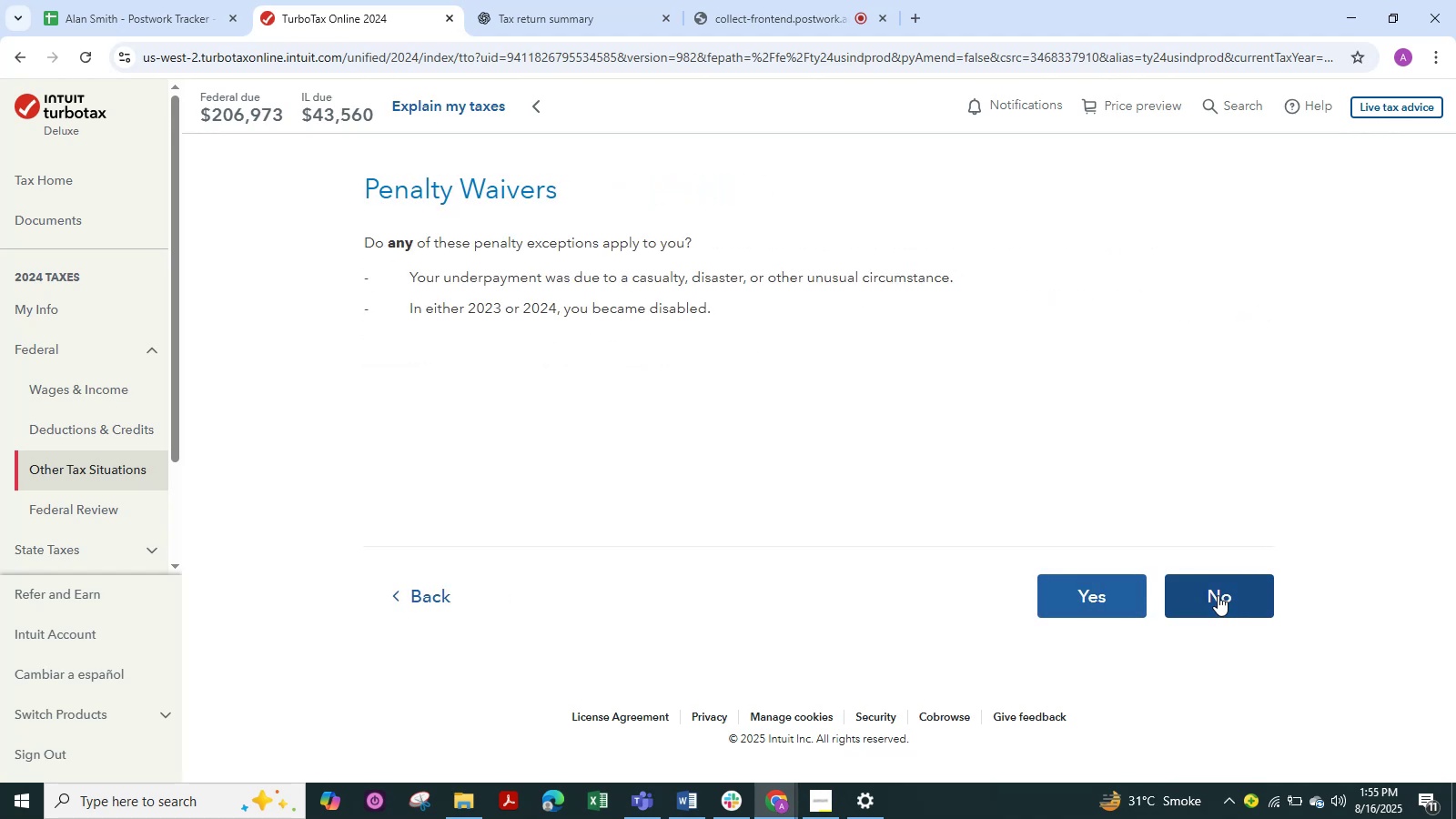 
left_click([1218, 595])
 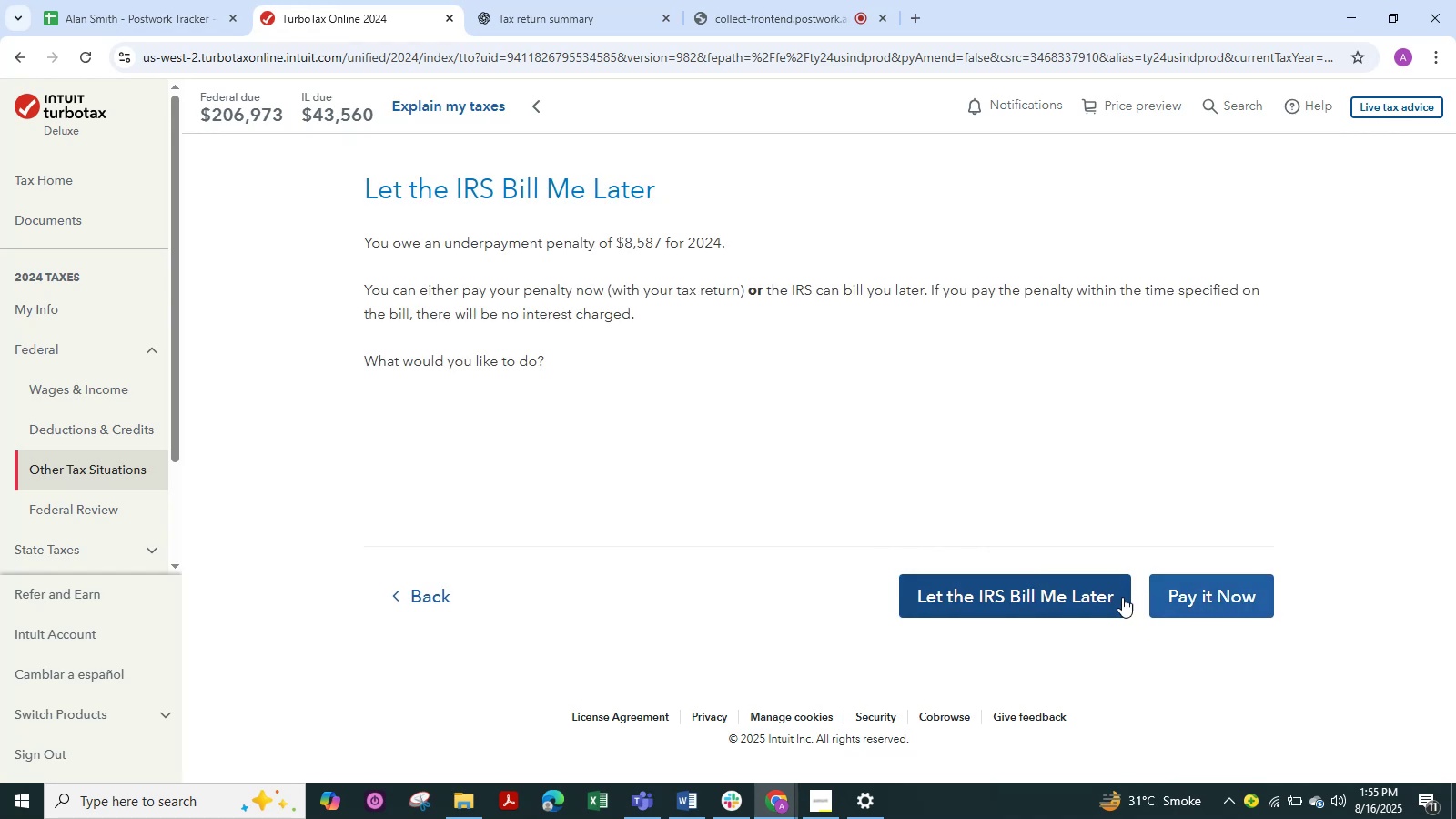 
wait(5.39)
 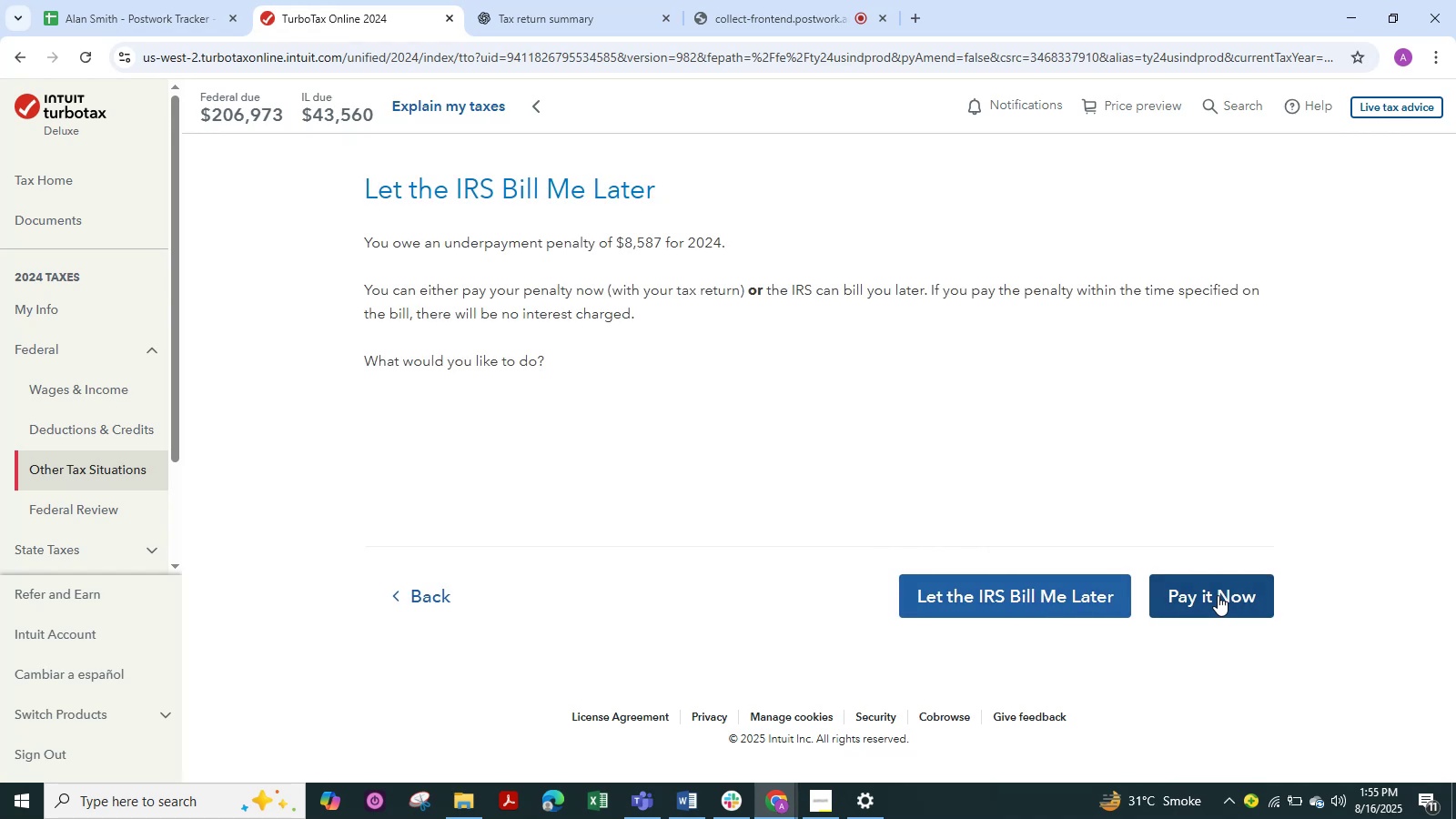 
left_click([1114, 599])
 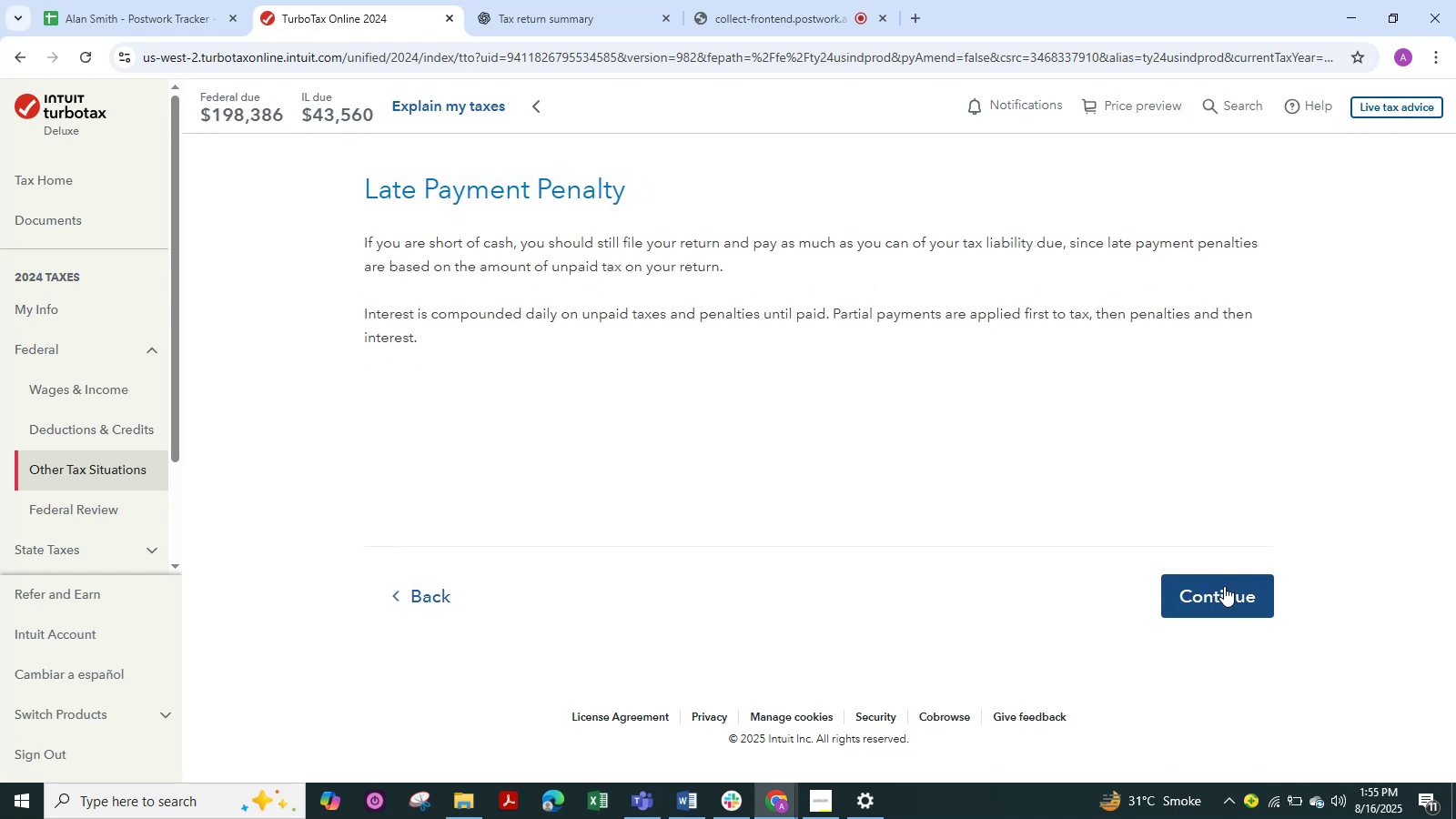 
left_click([1248, 593])
 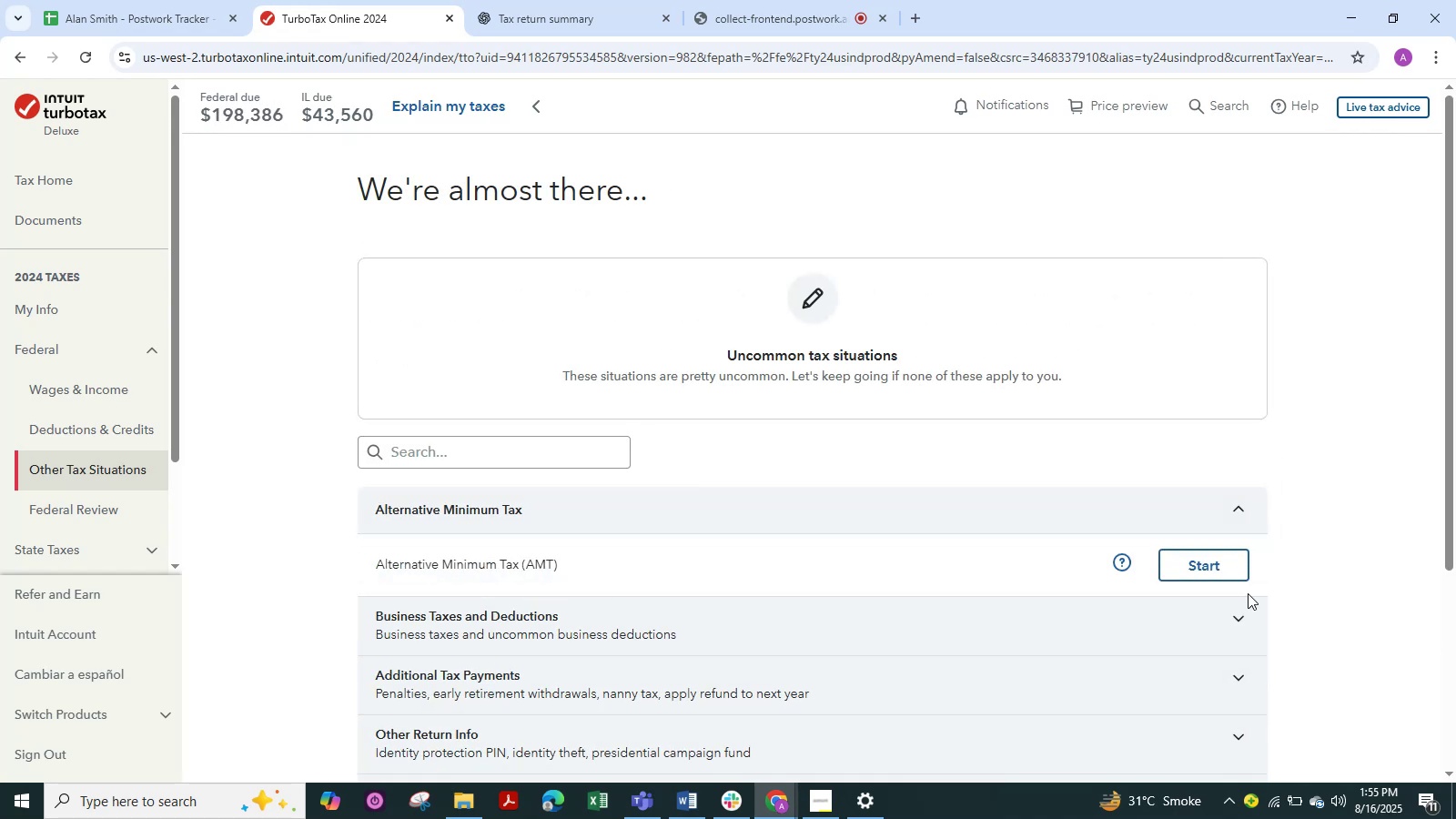 
scroll: coordinate [1248, 593], scroll_direction: down, amount: 5.0
 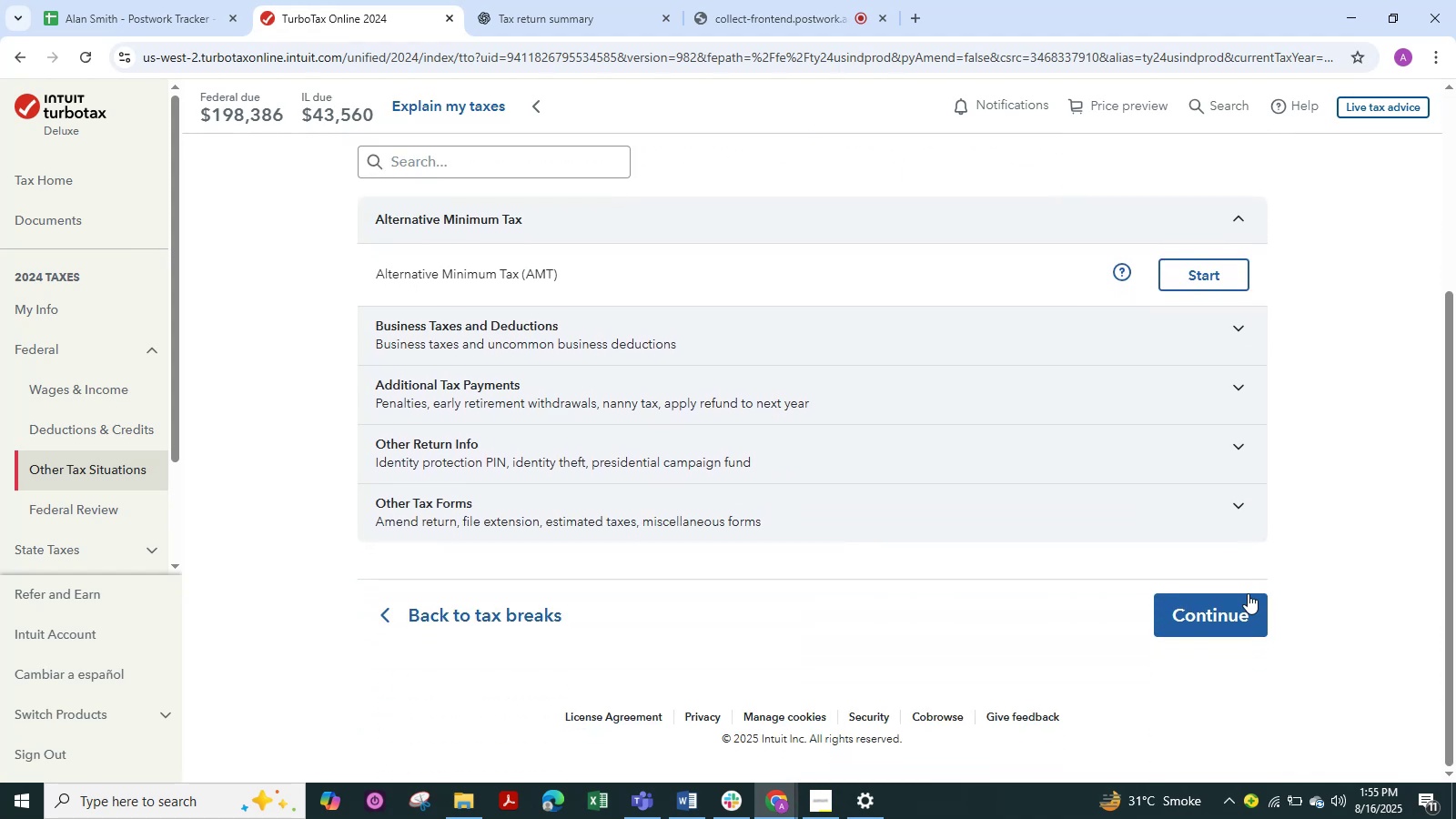 
scroll: coordinate [1248, 593], scroll_direction: up, amount: 1.0
 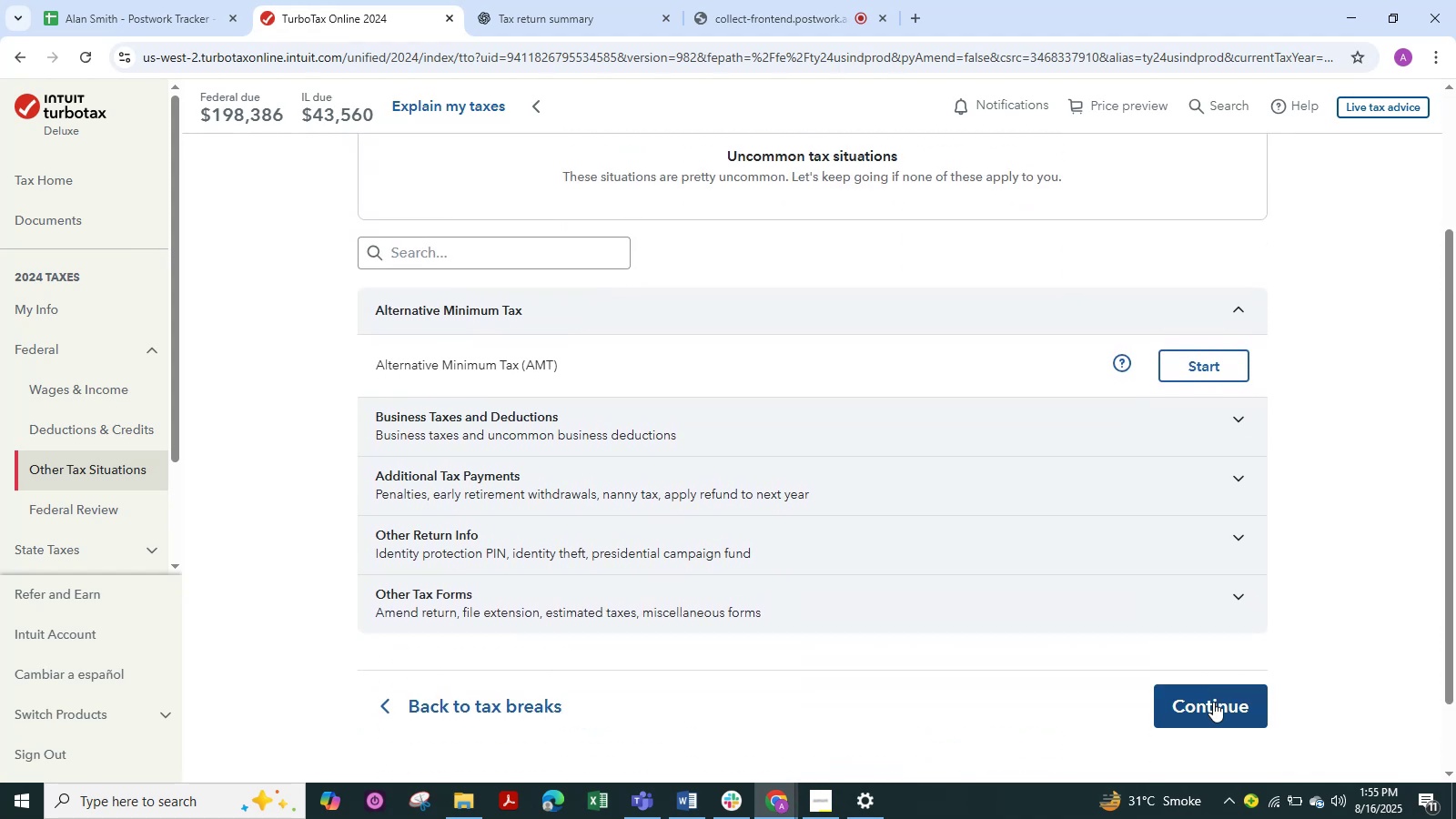 
left_click([1213, 702])
 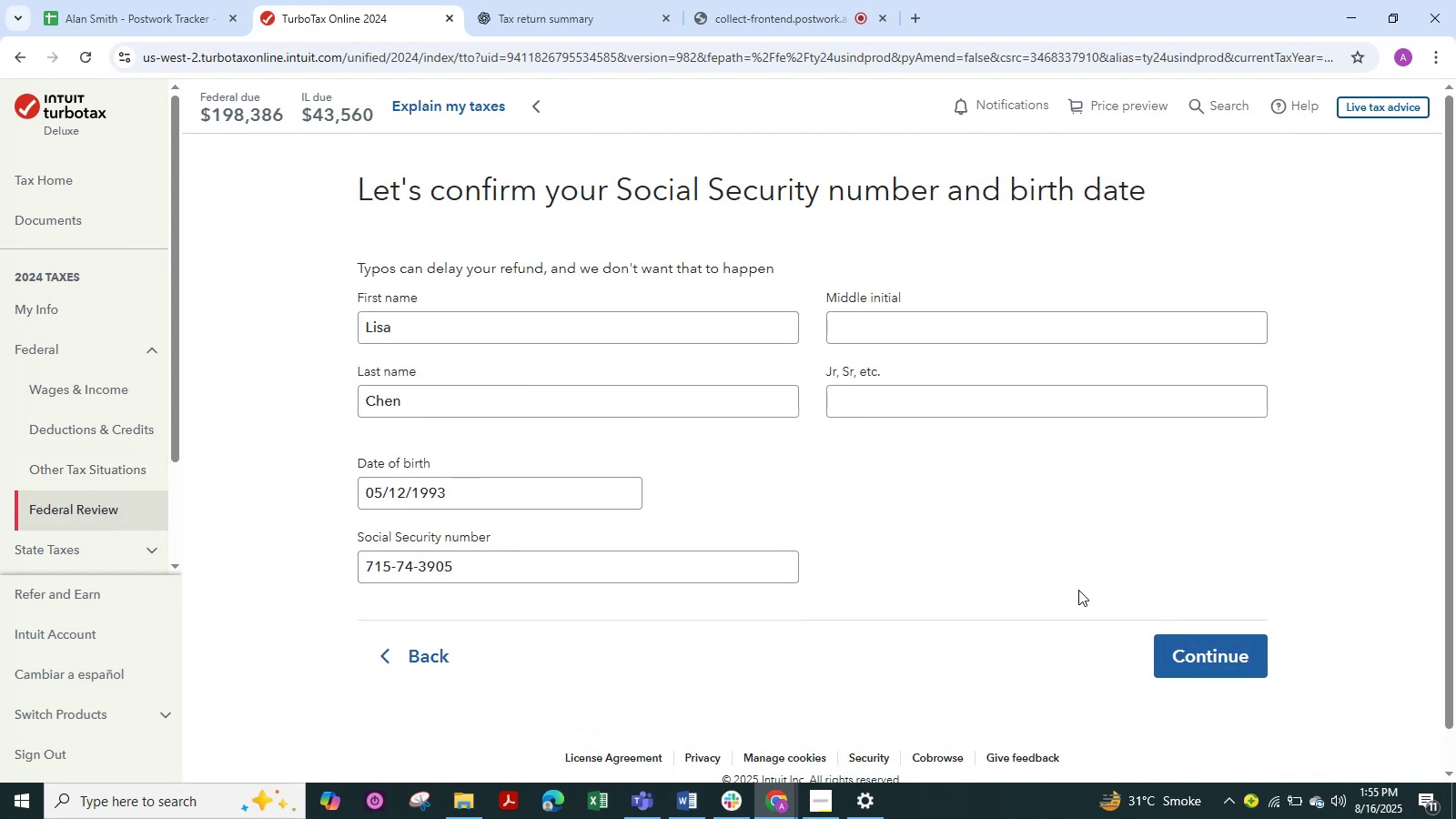 
scroll: coordinate [1049, 574], scroll_direction: down, amount: 1.0
 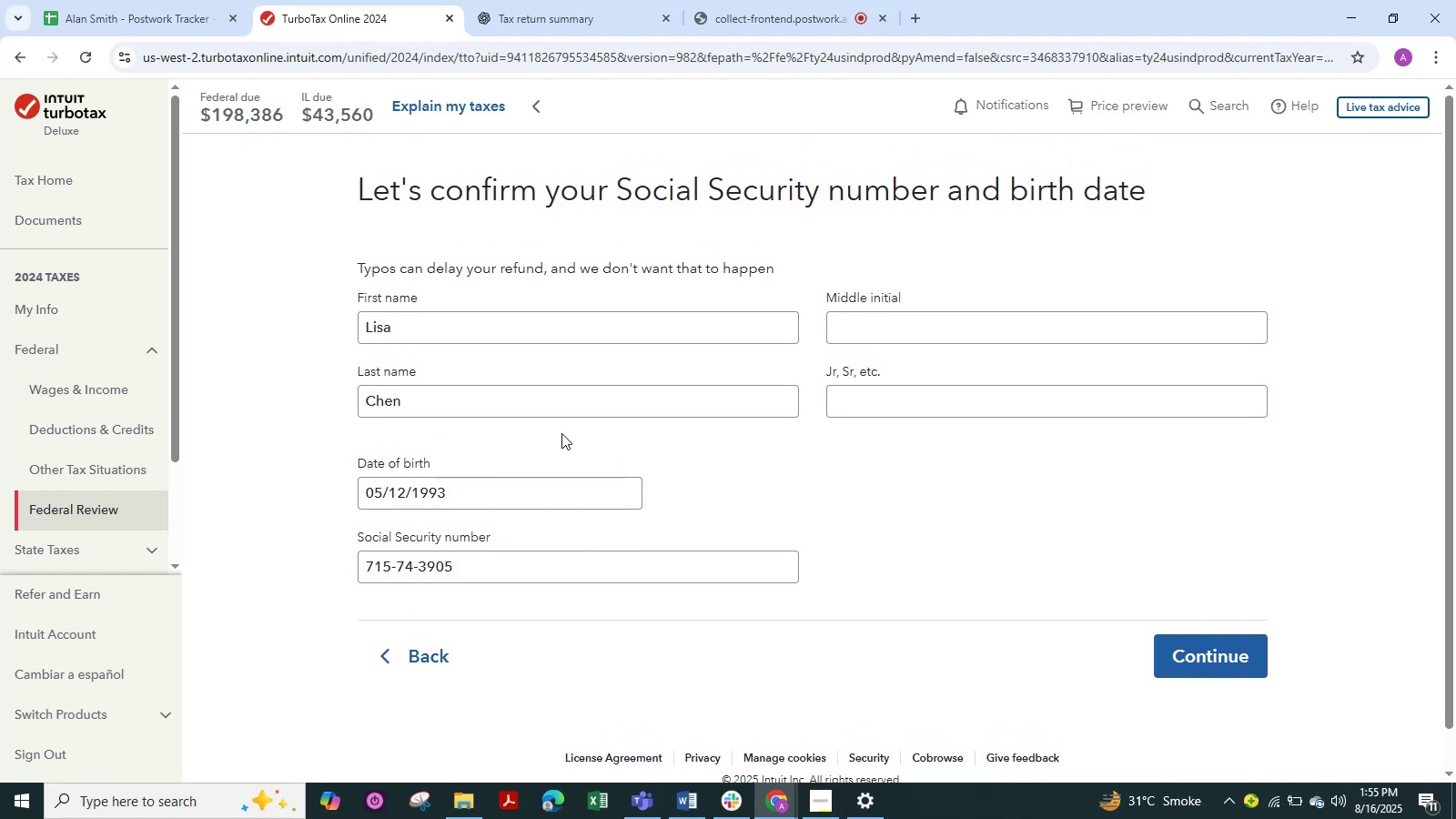 
wait(7.71)
 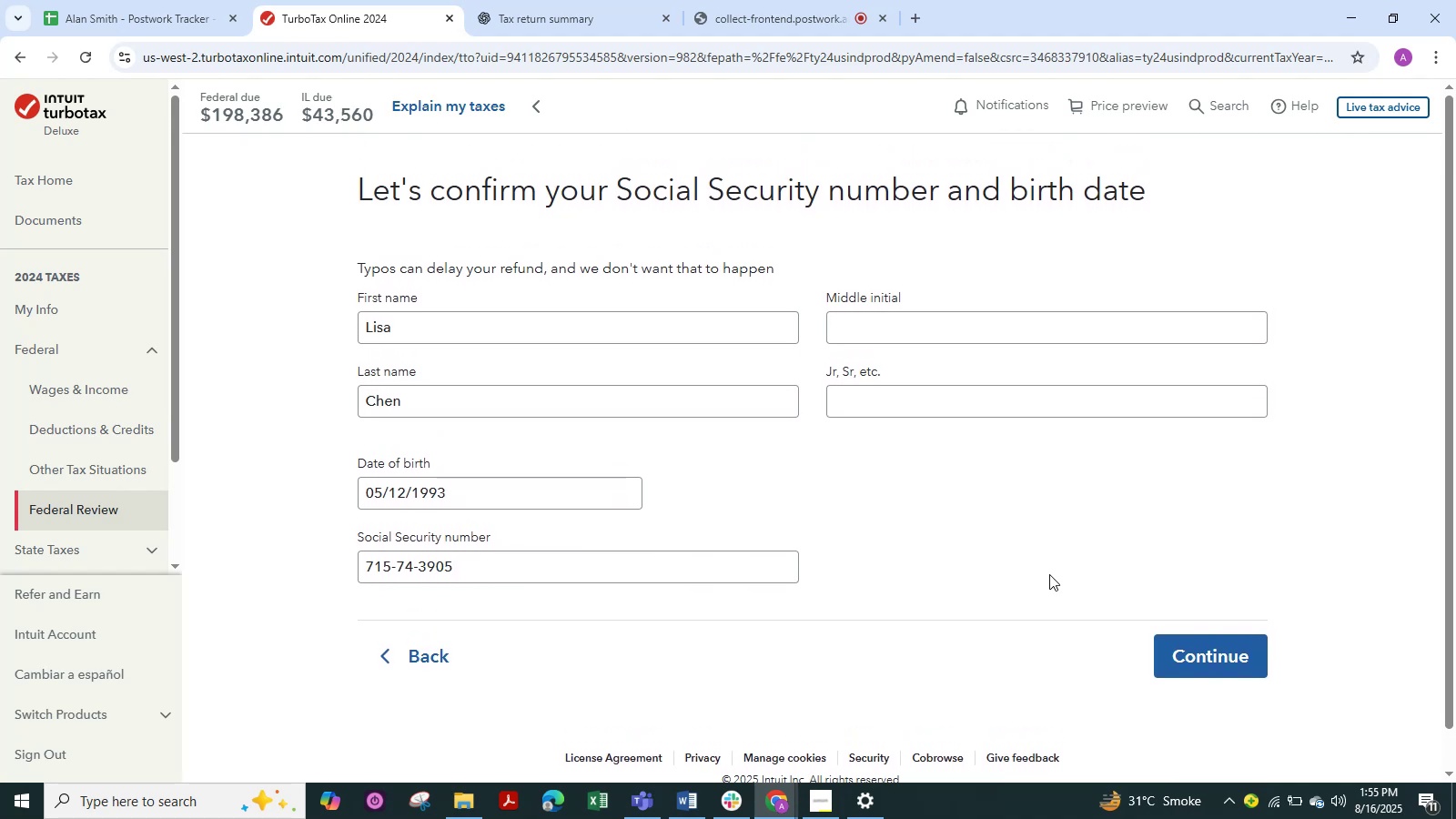 
left_click([471, 563])
 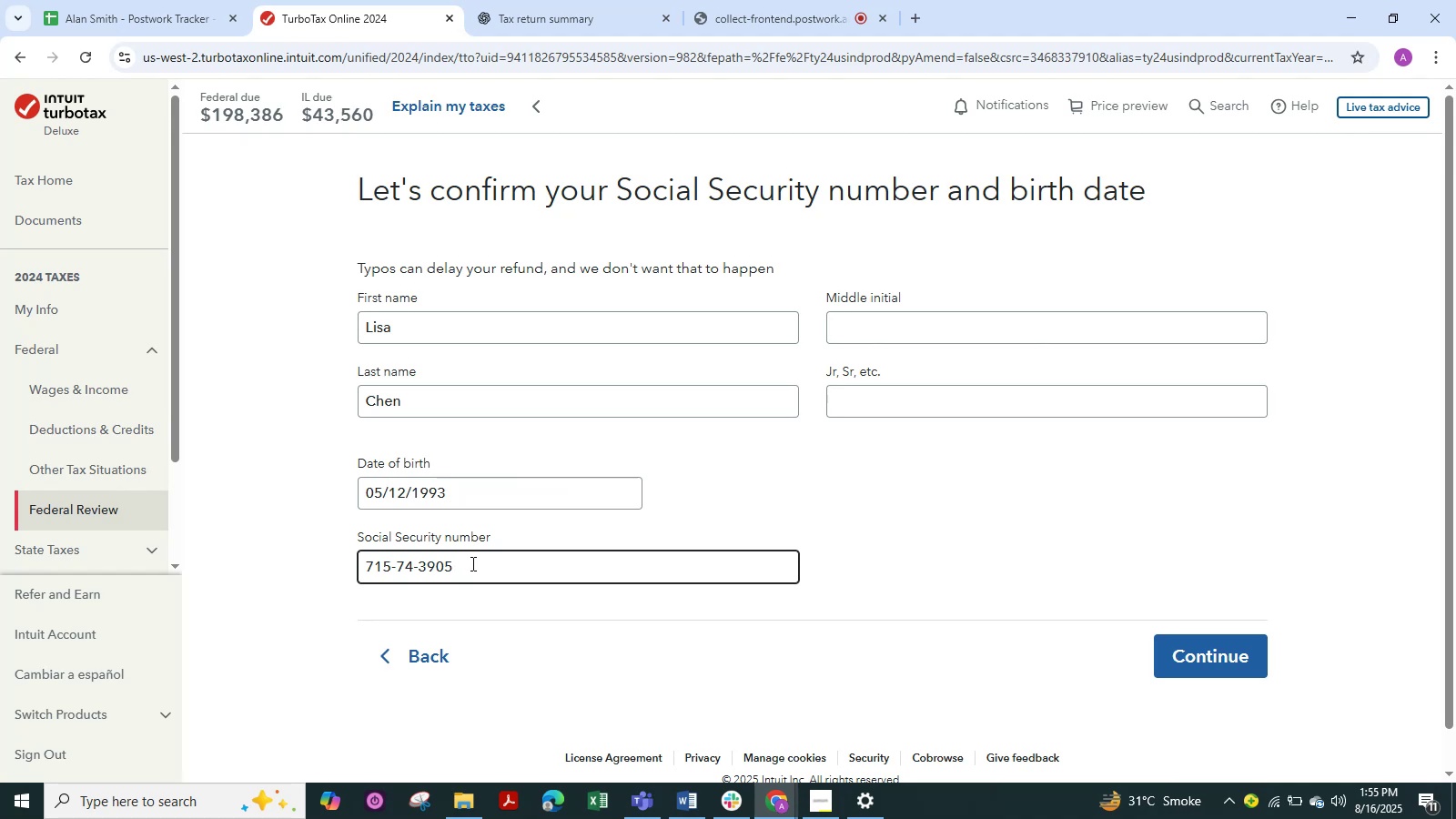 
hold_key(key=AltLeft, duration=1.5)
 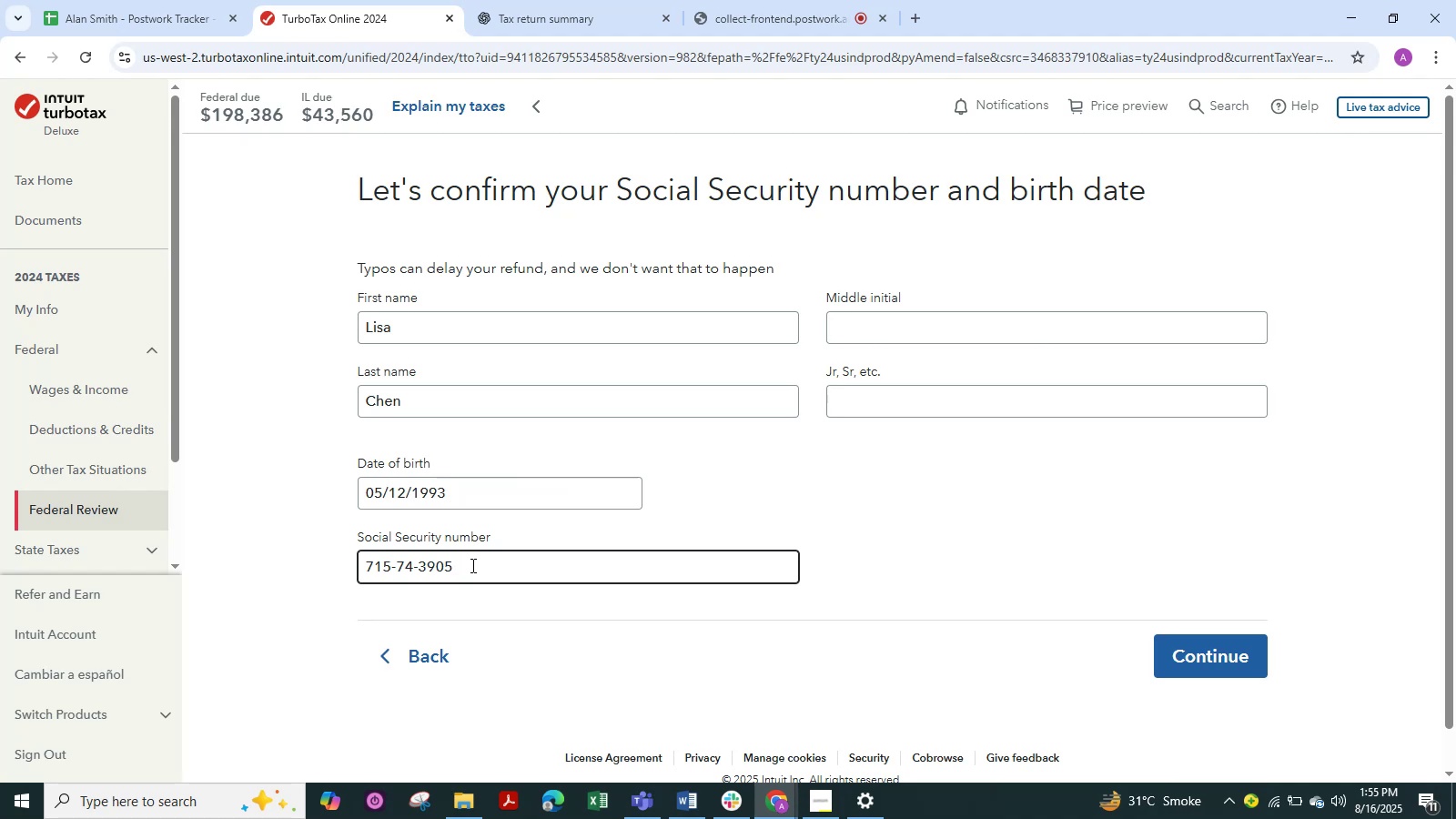 
key(Alt+AltLeft)
 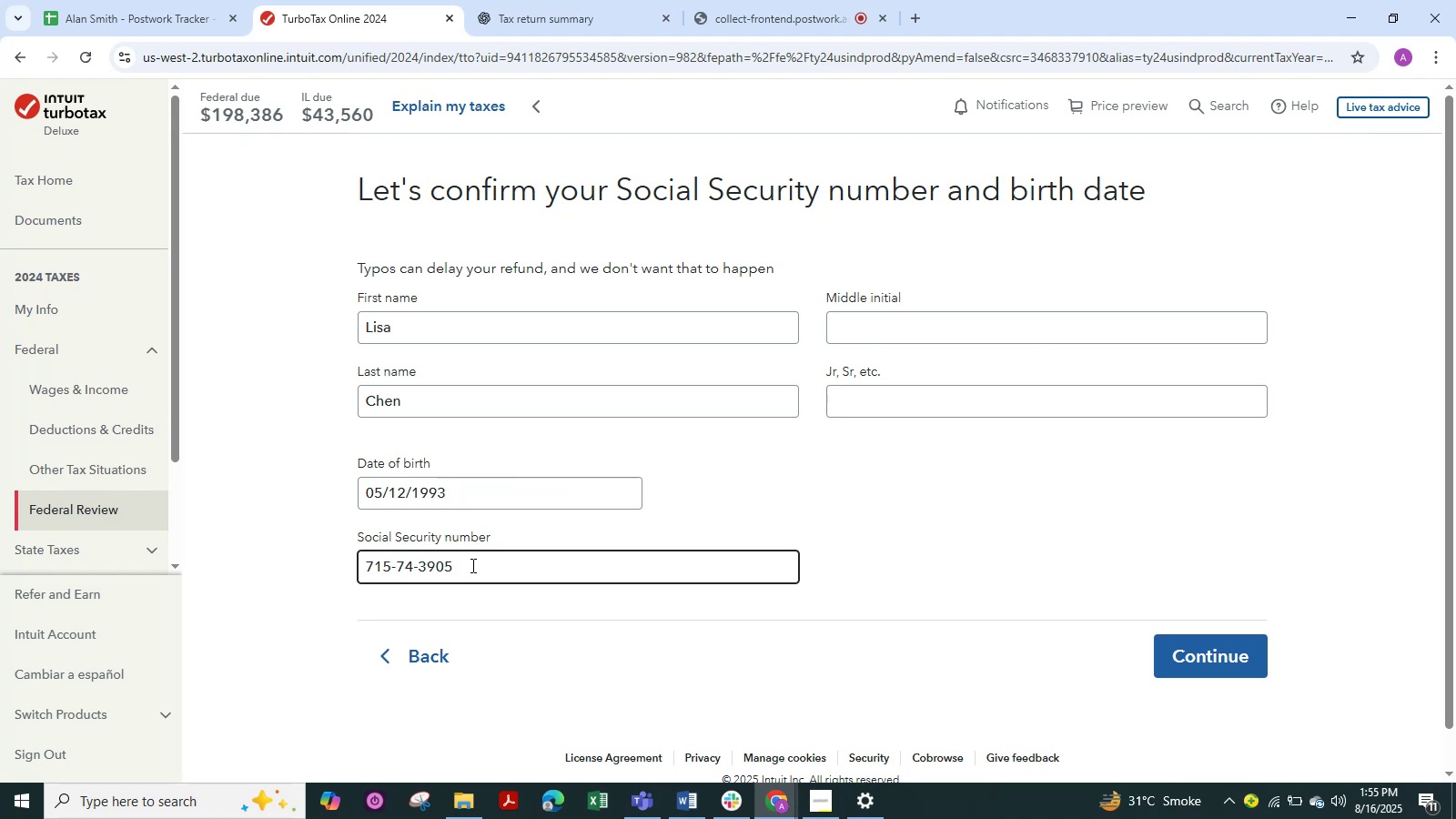 
key(Alt+AltLeft)
 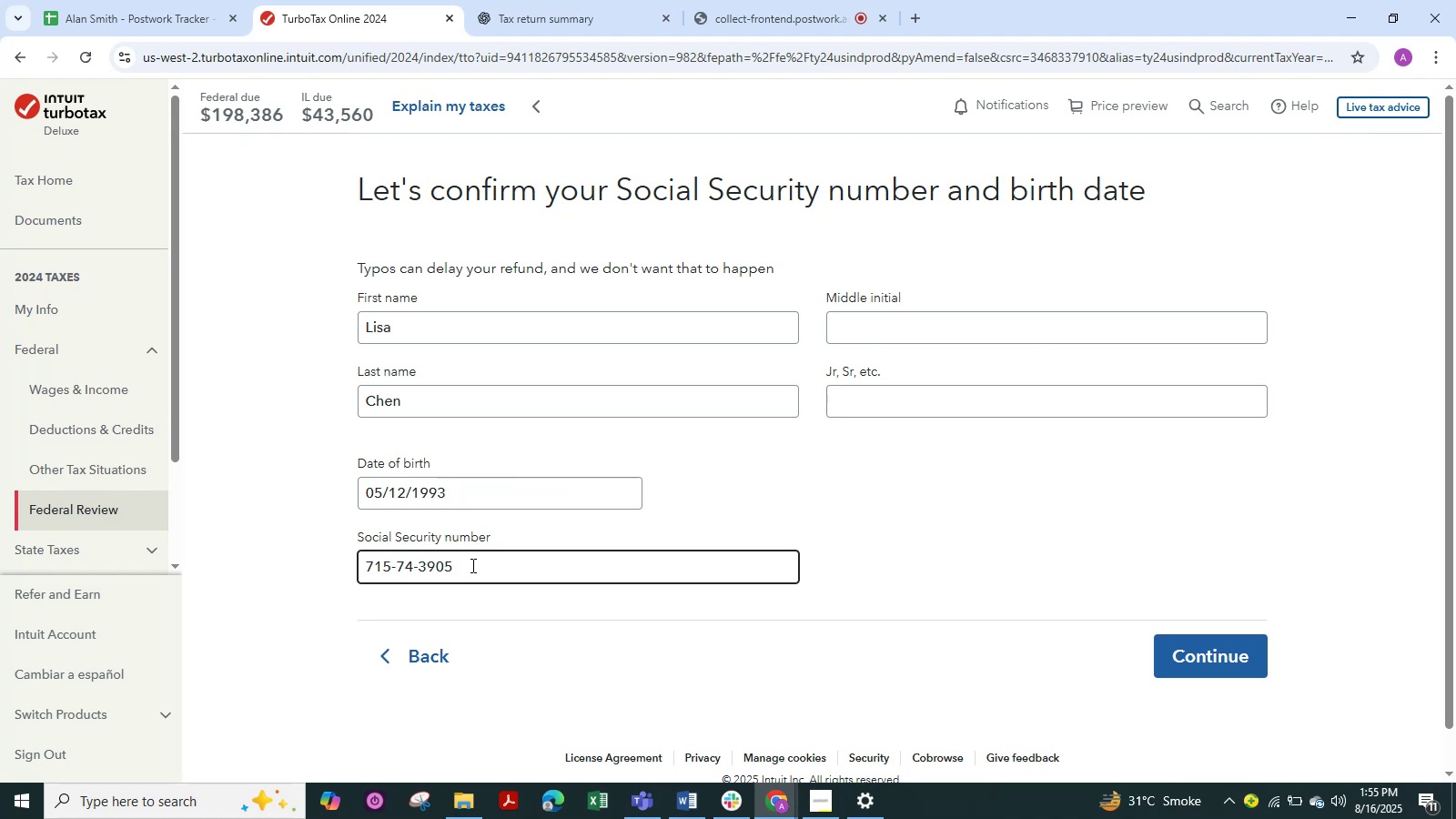 
key(Alt+Tab)
 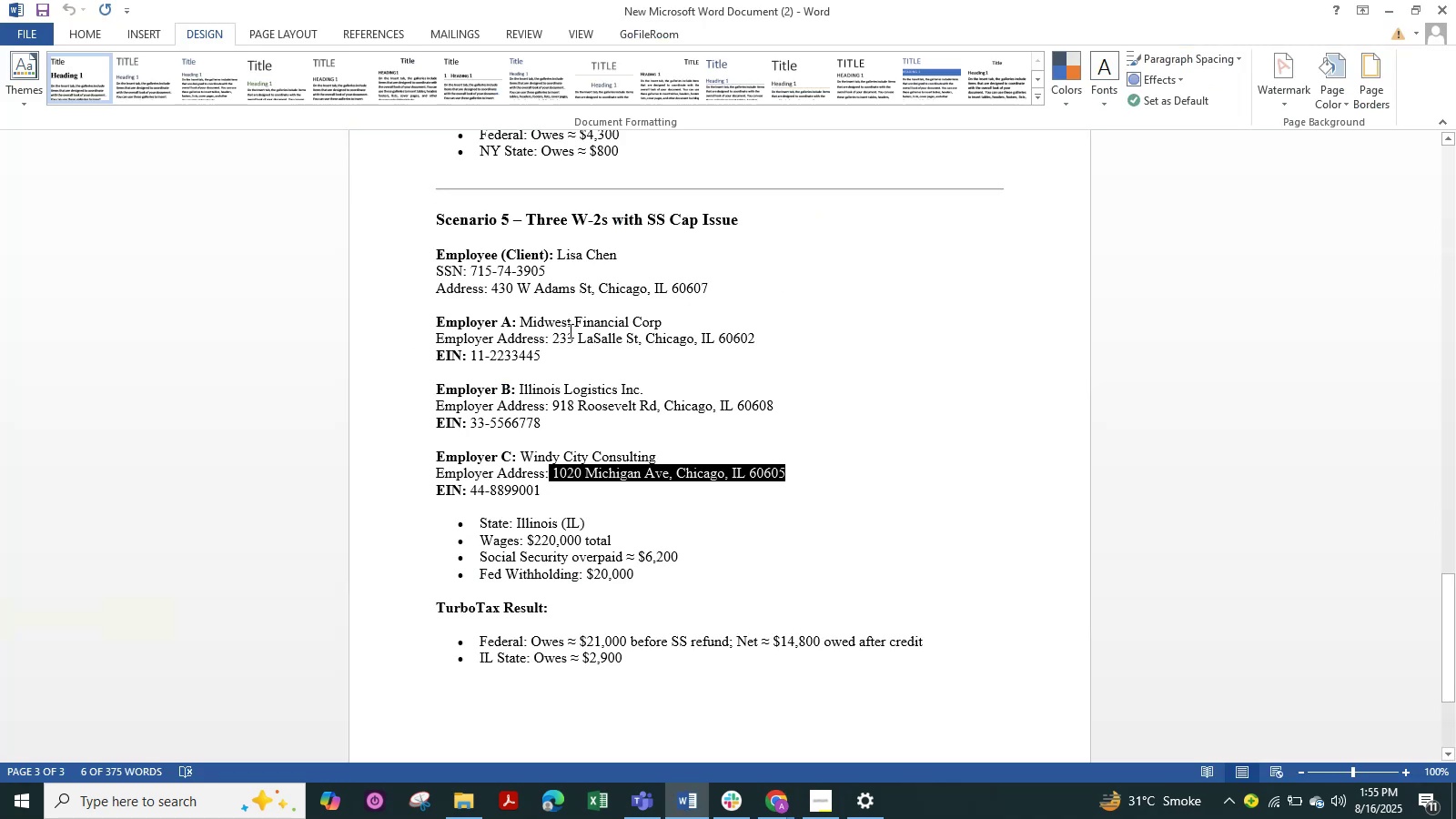 
key(Alt+Tab)
 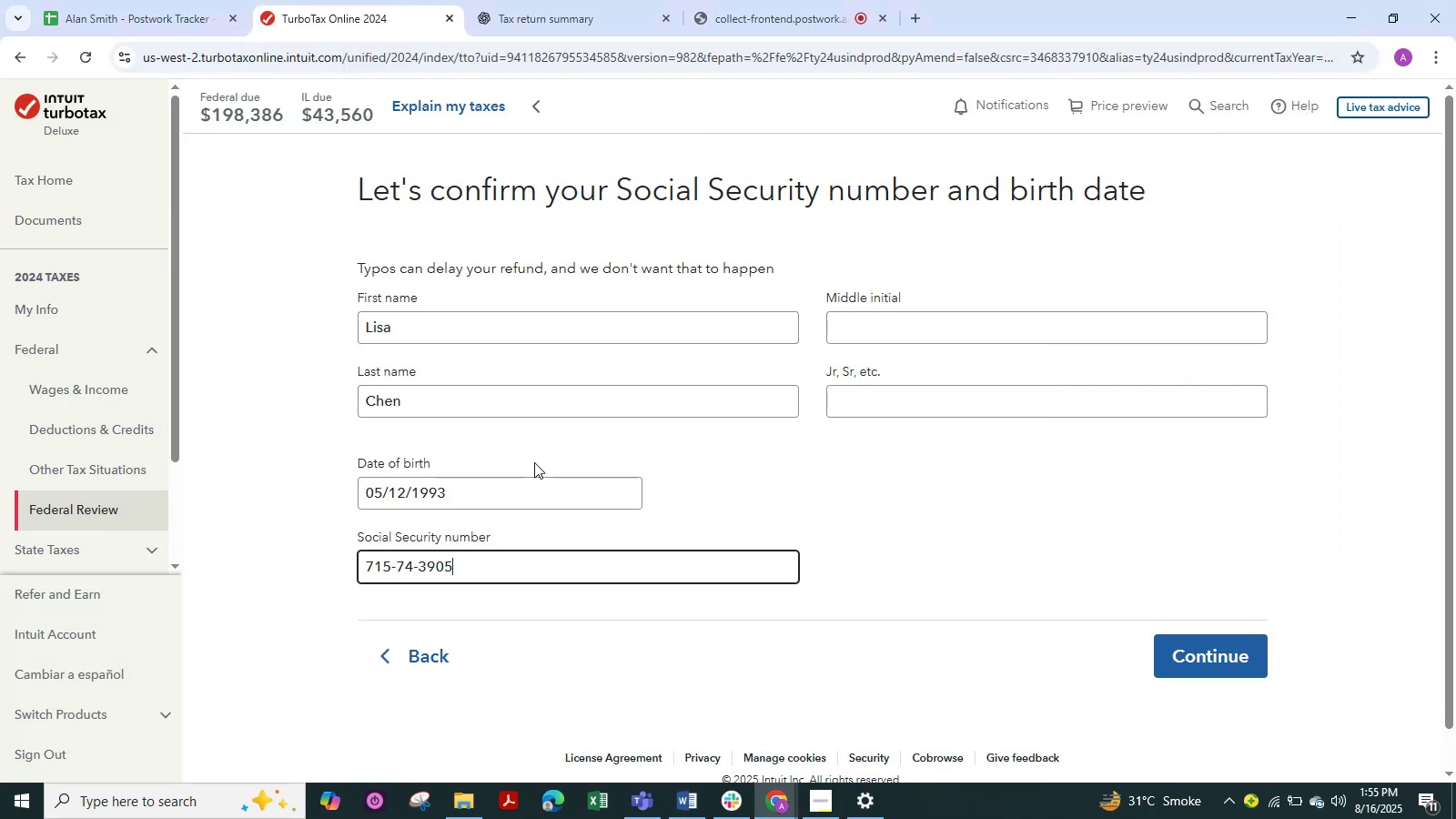 
key(Alt+Tab)
 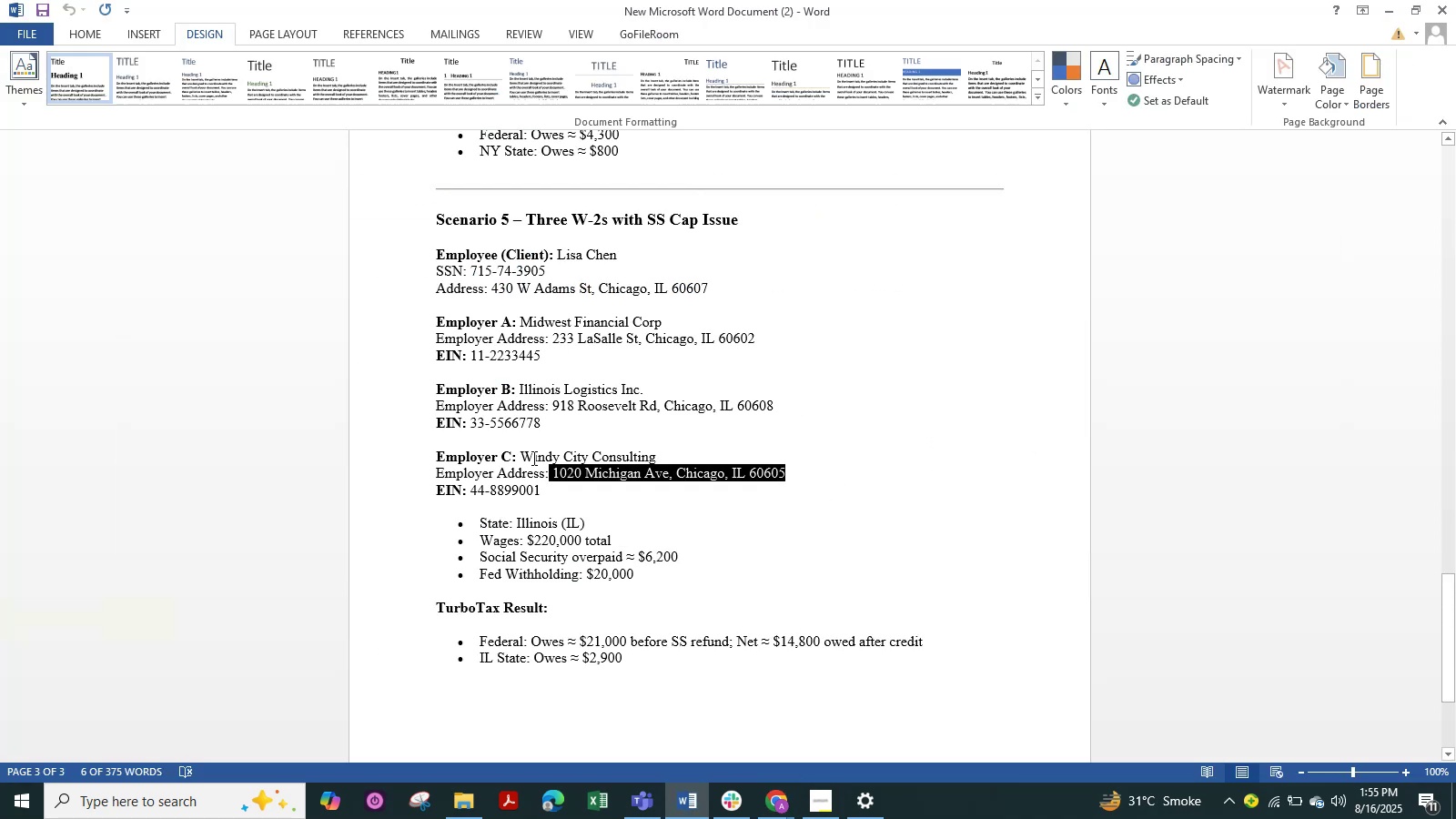 
key(Alt+Tab)
 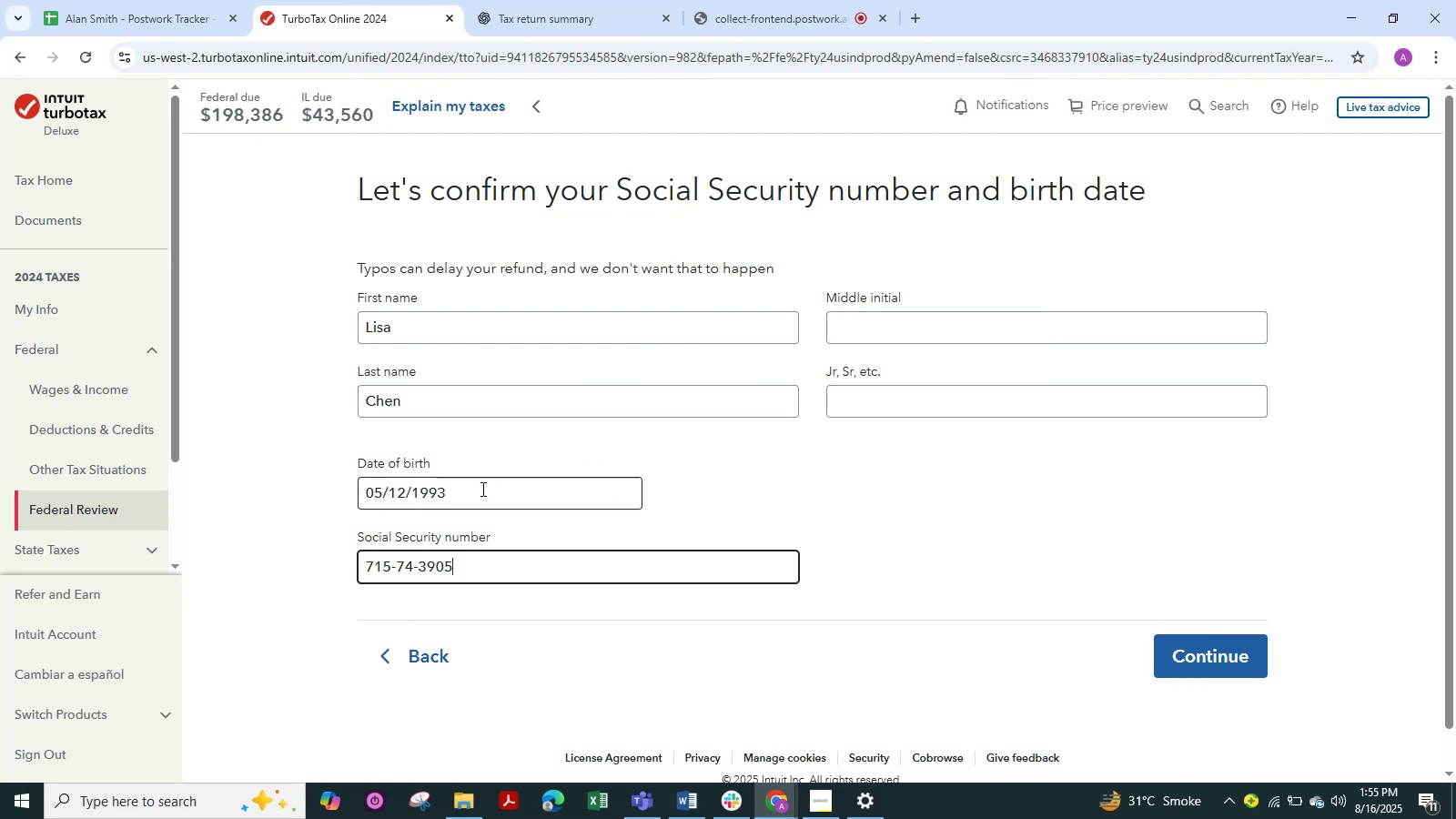 
left_click([481, 489])
 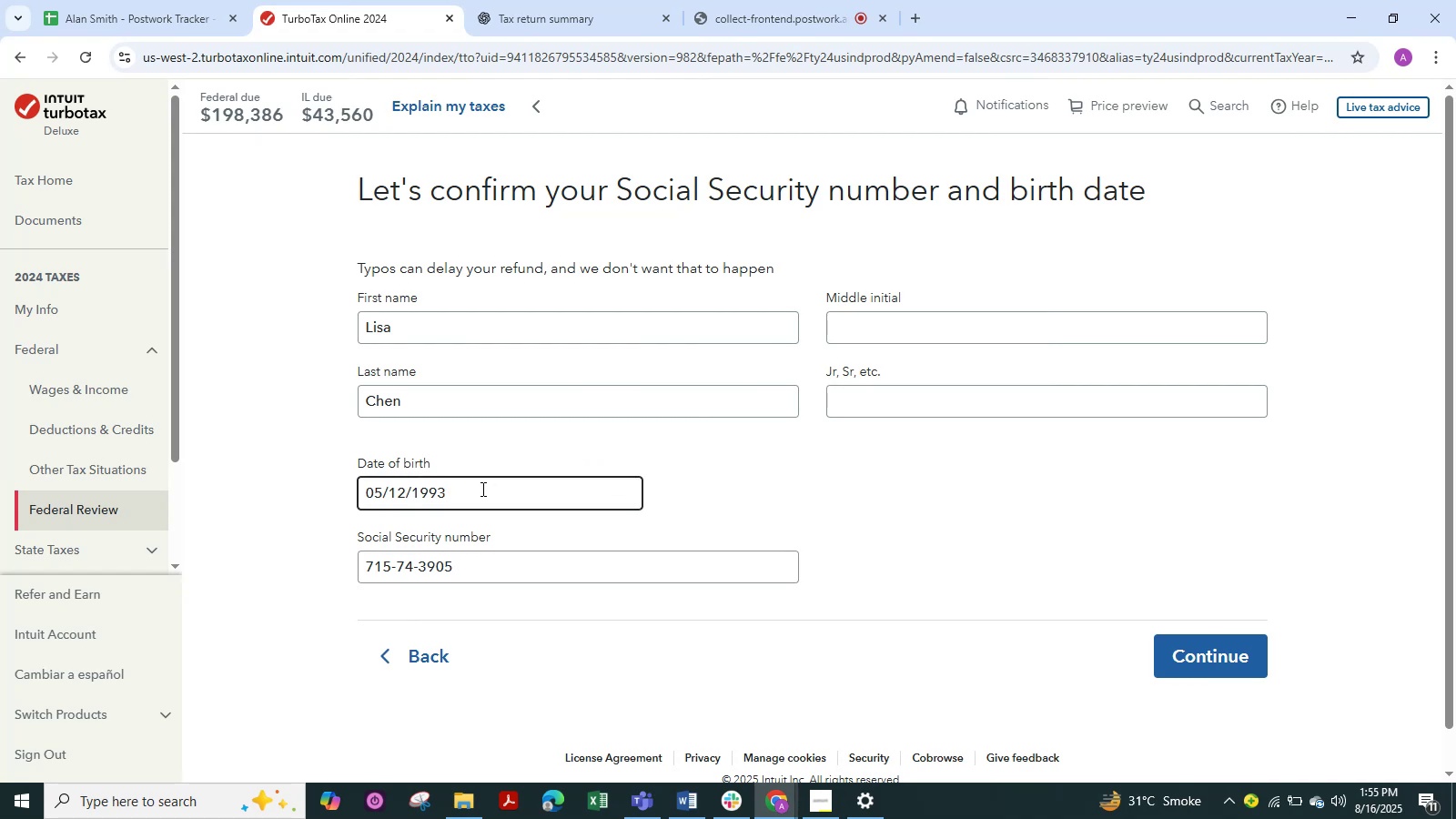 
key(Backspace)
 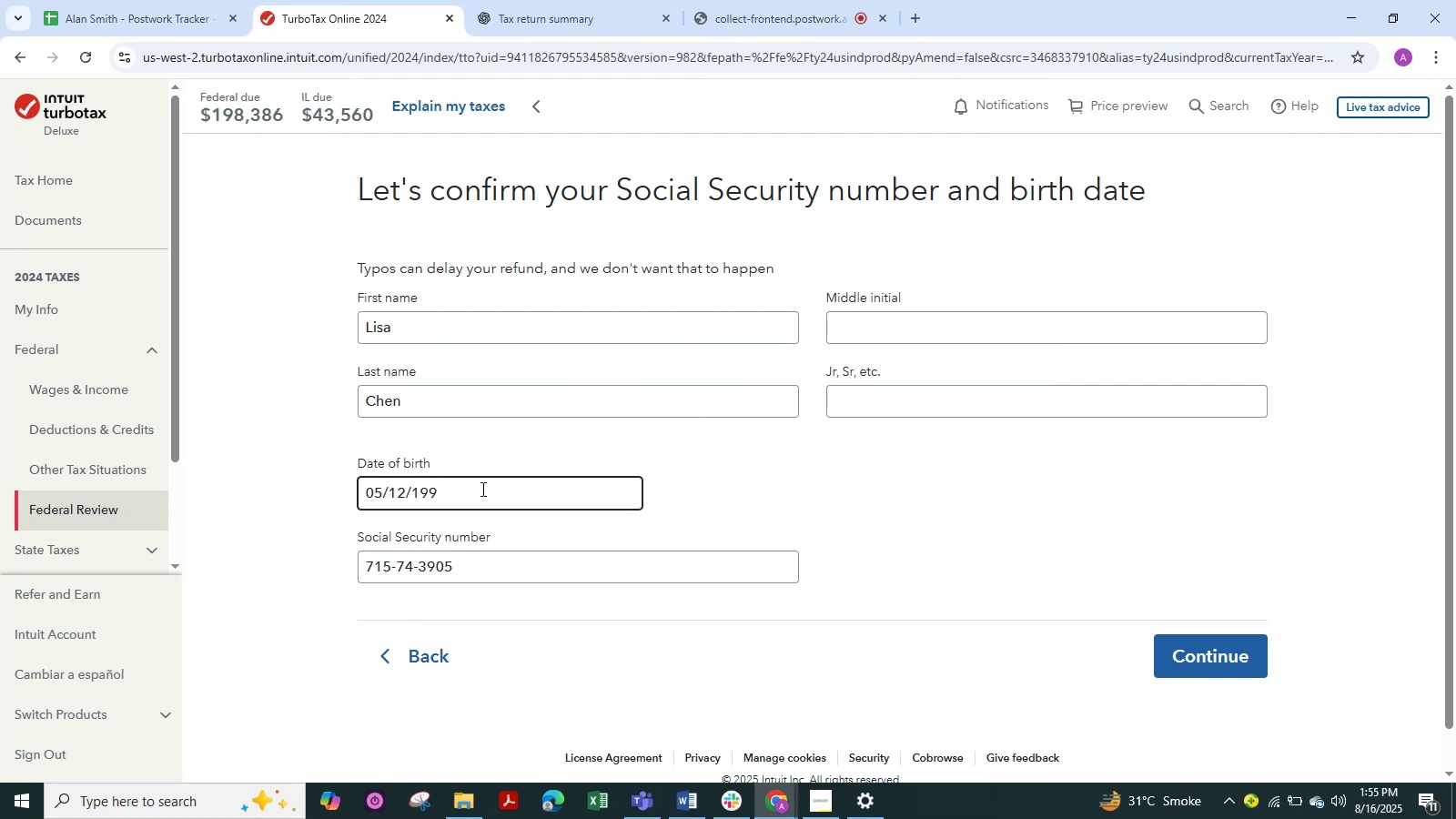 
key(Numpad4)
 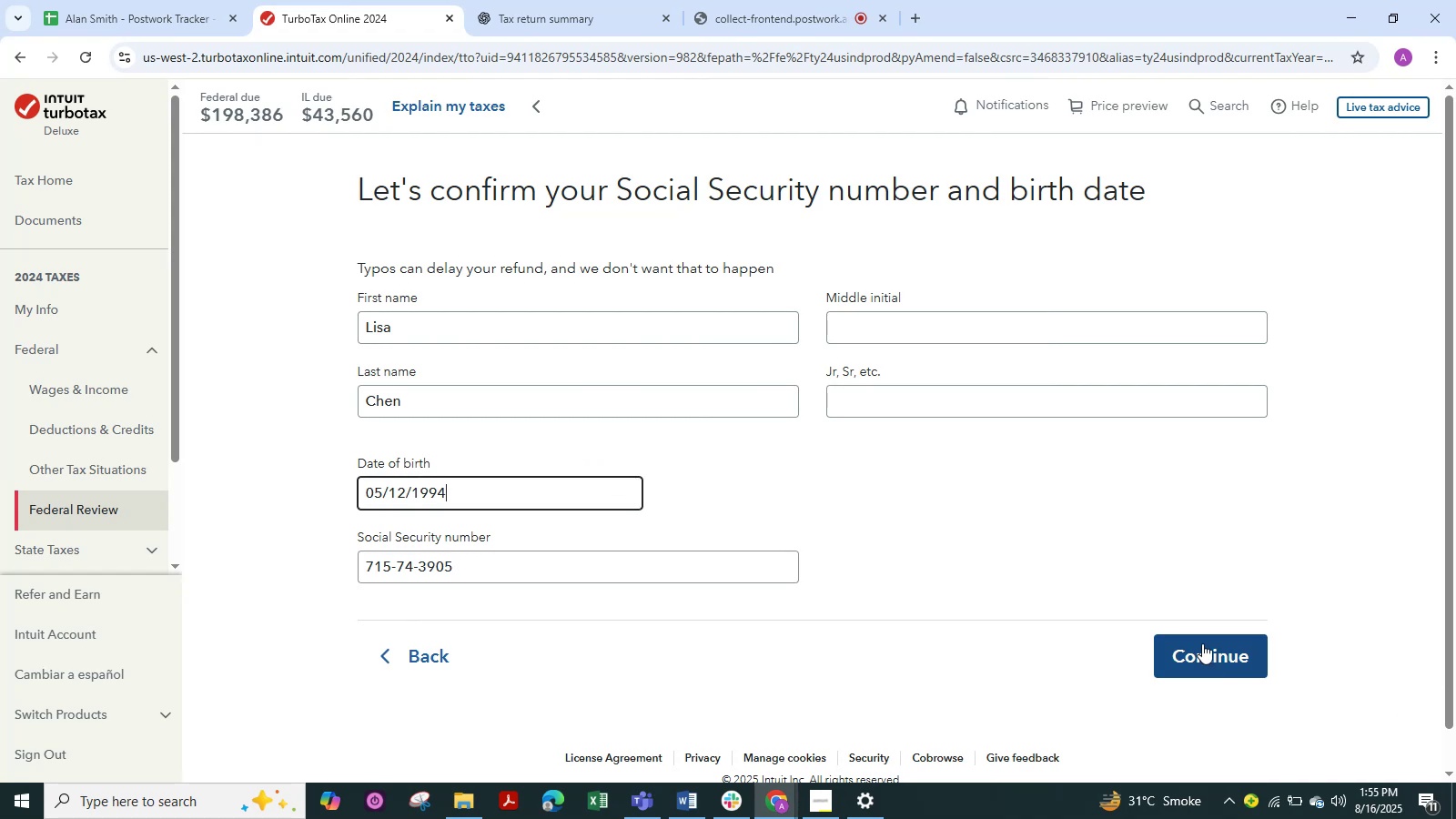 
left_click([1202, 643])
 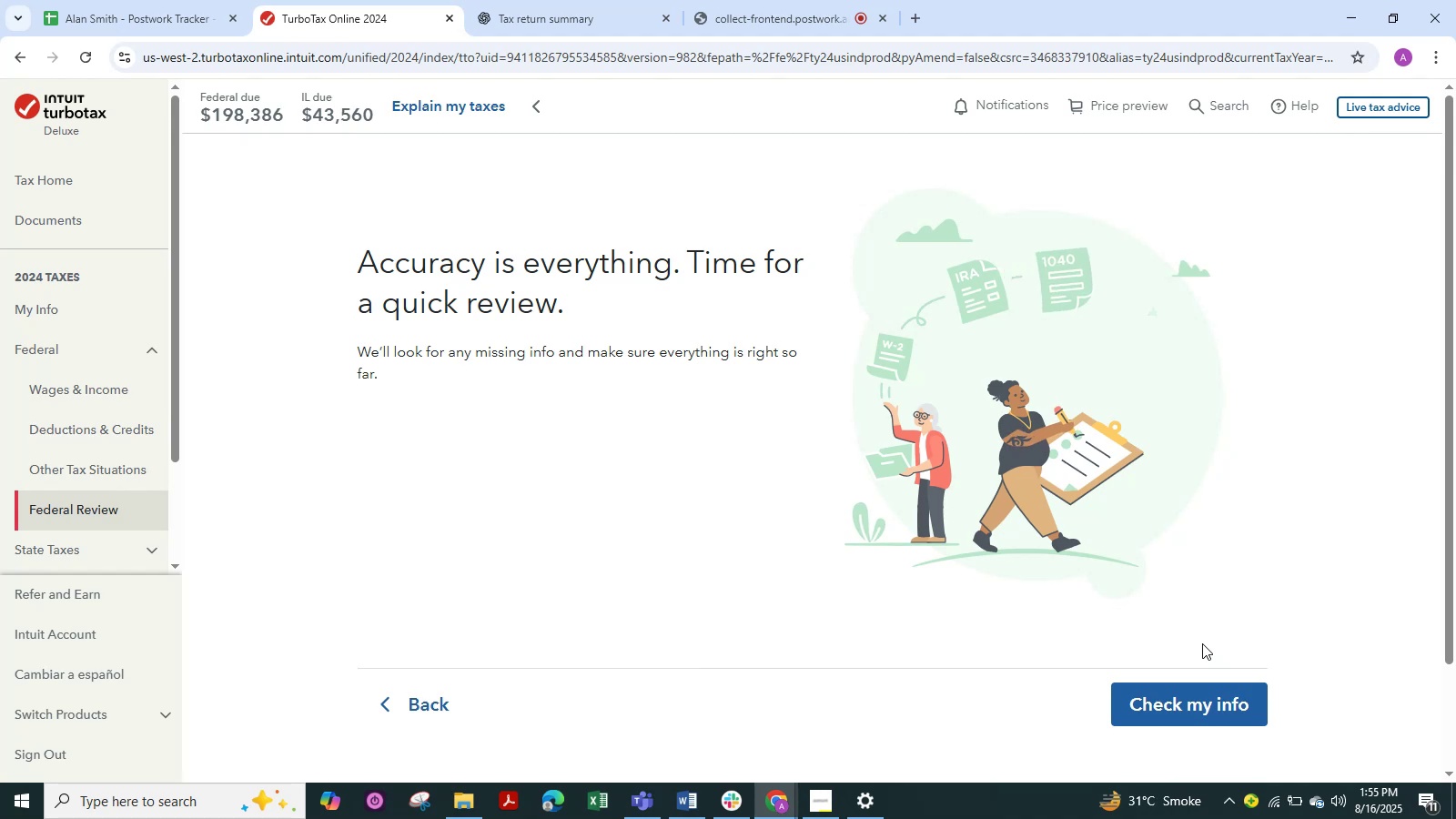 
left_click([1248, 711])
 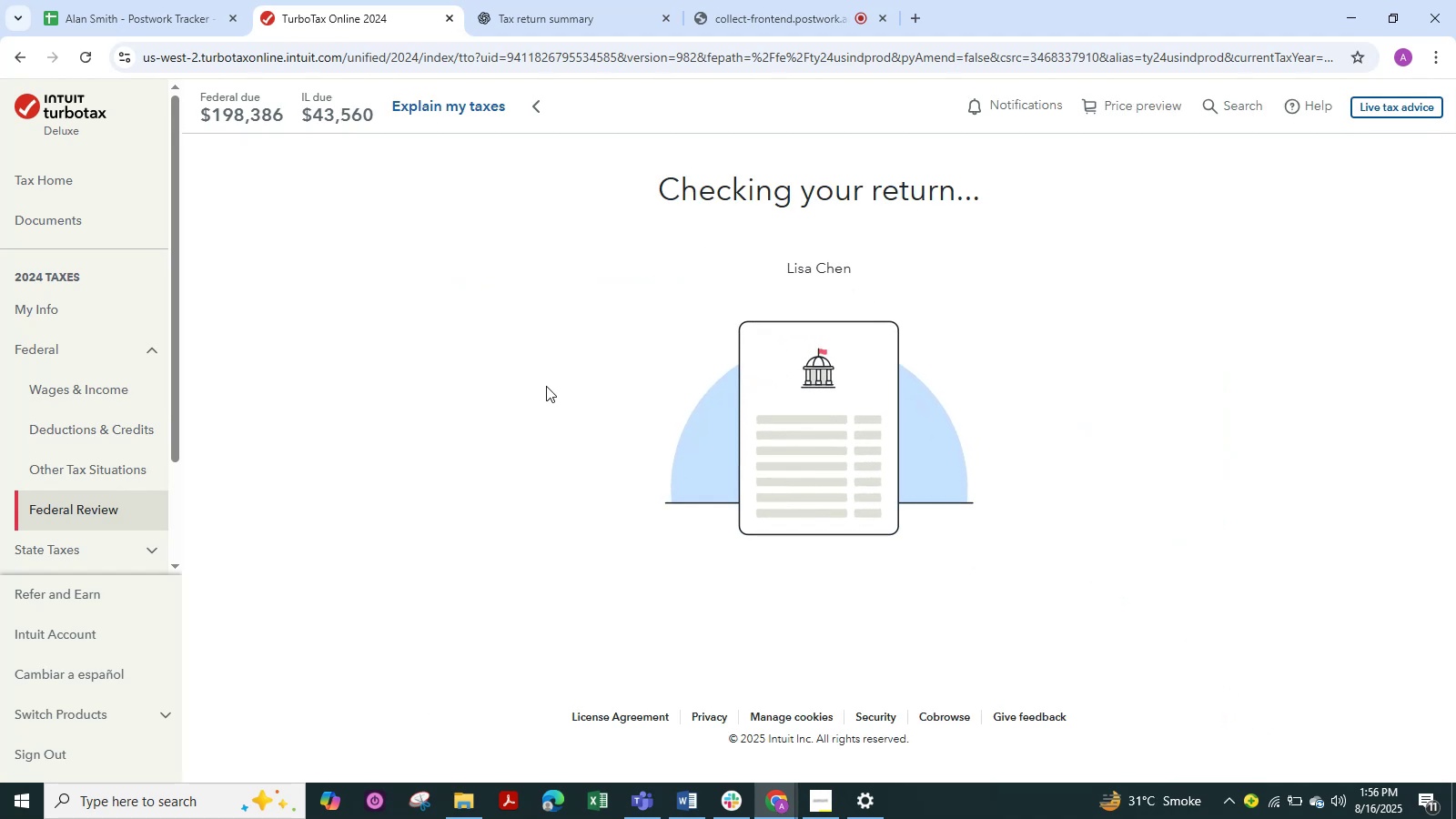 
hold_key(key=AltLeft, duration=0.37)
 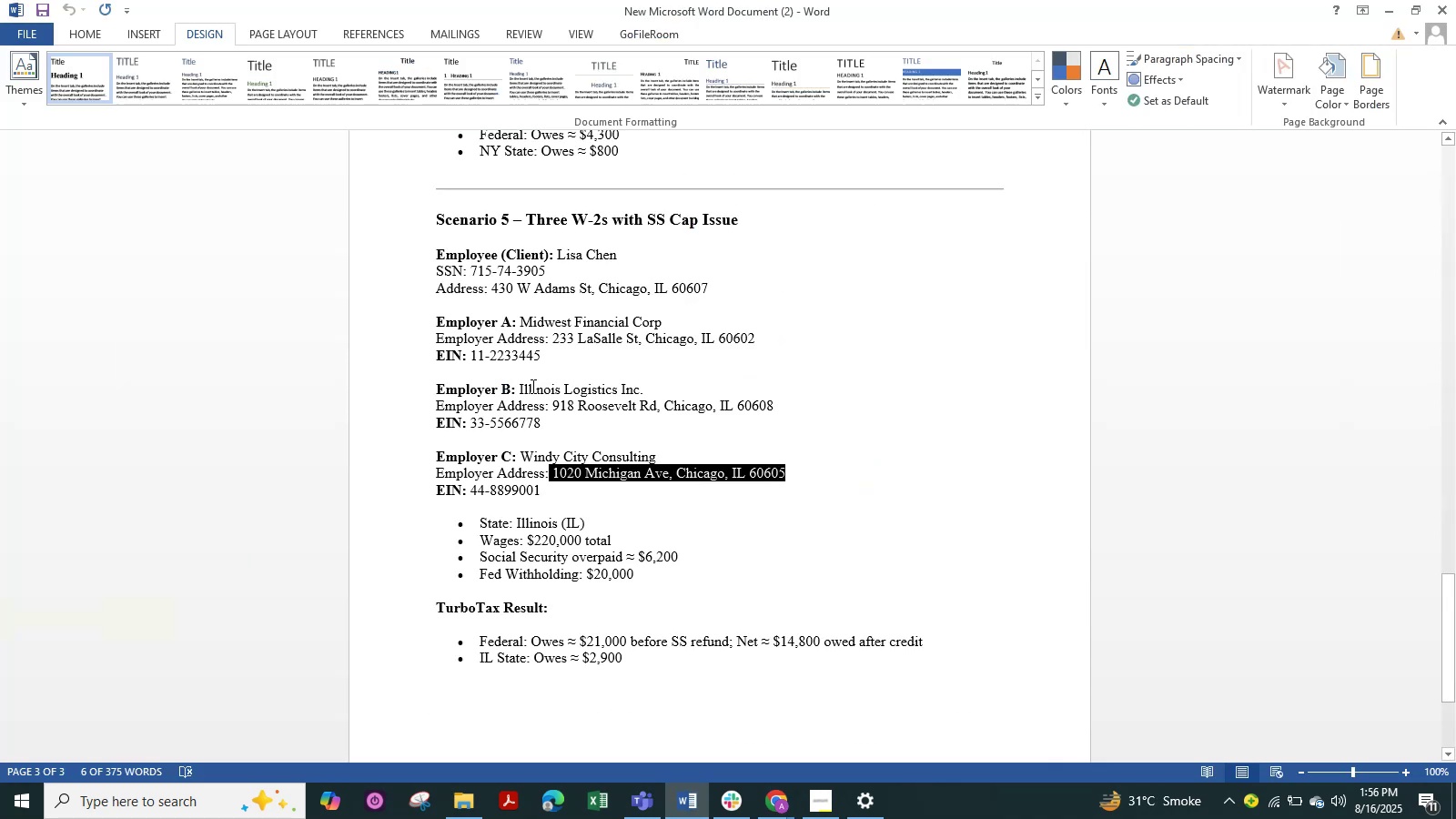 
hold_key(key=Tab, duration=3.7)
 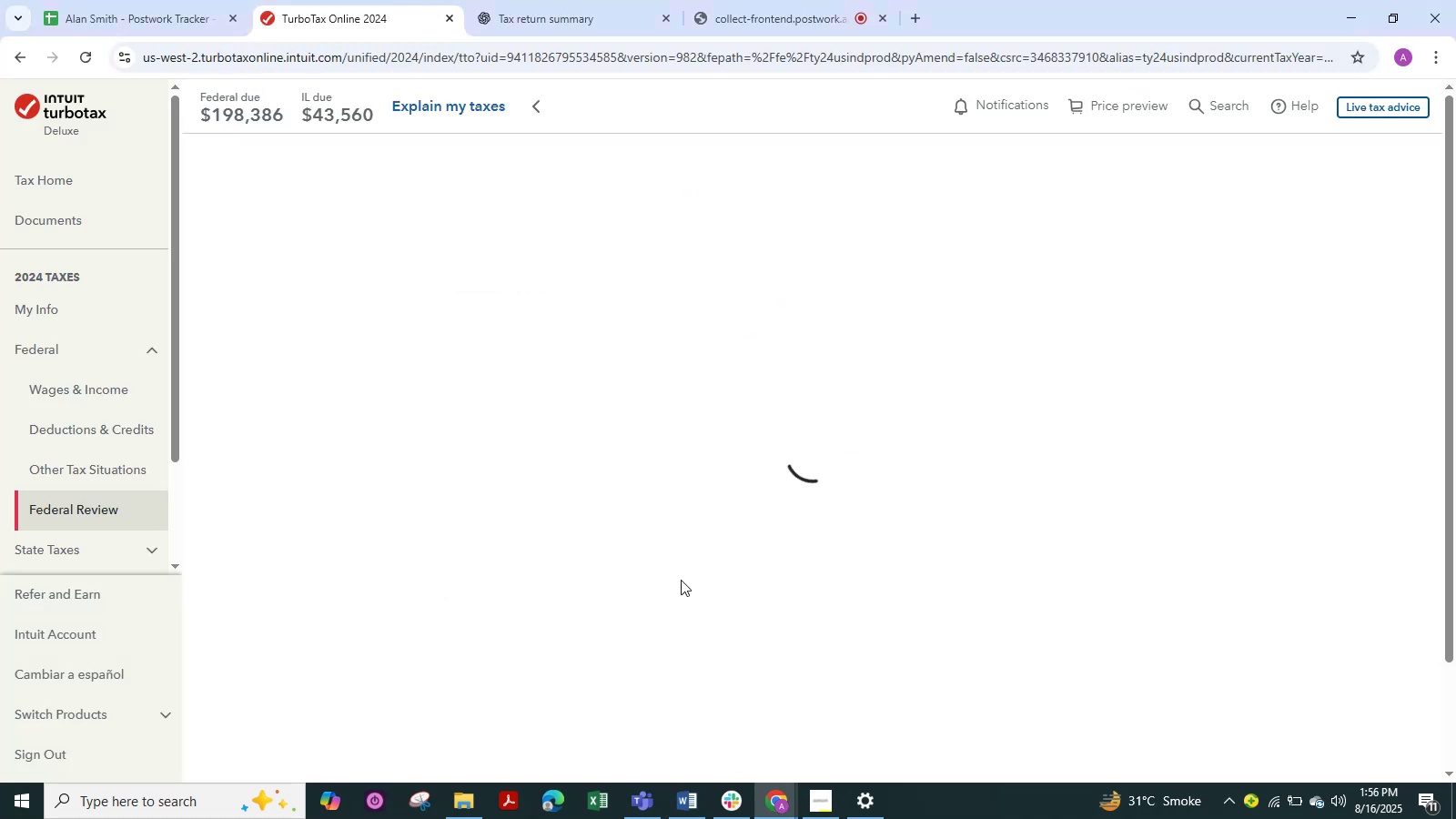 
scroll: coordinate [679, 580], scroll_direction: down, amount: 1.0
 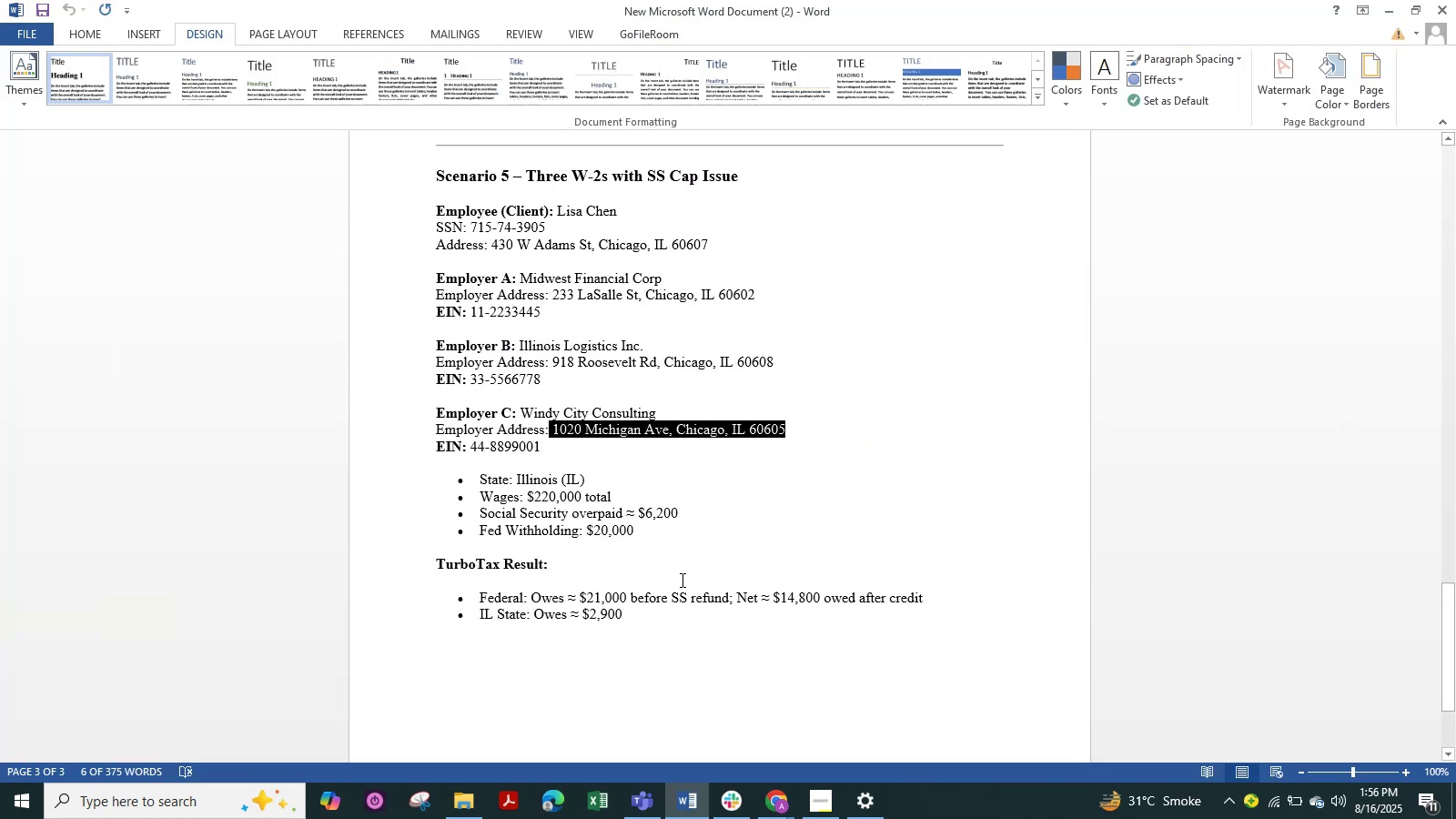 
hold_key(key=AltLeft, duration=0.59)
 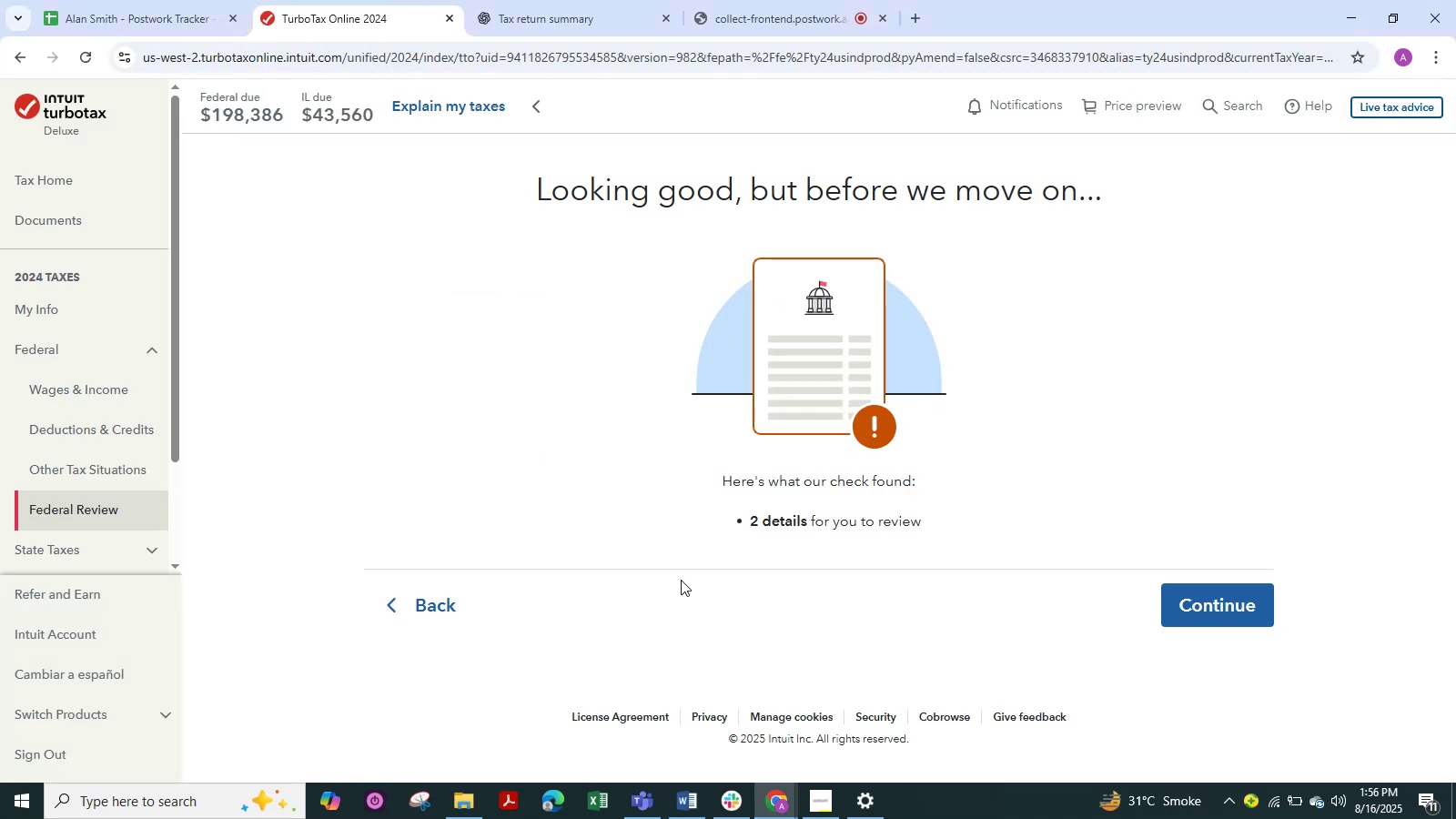 
hold_key(key=AltLeft, duration=0.35)
 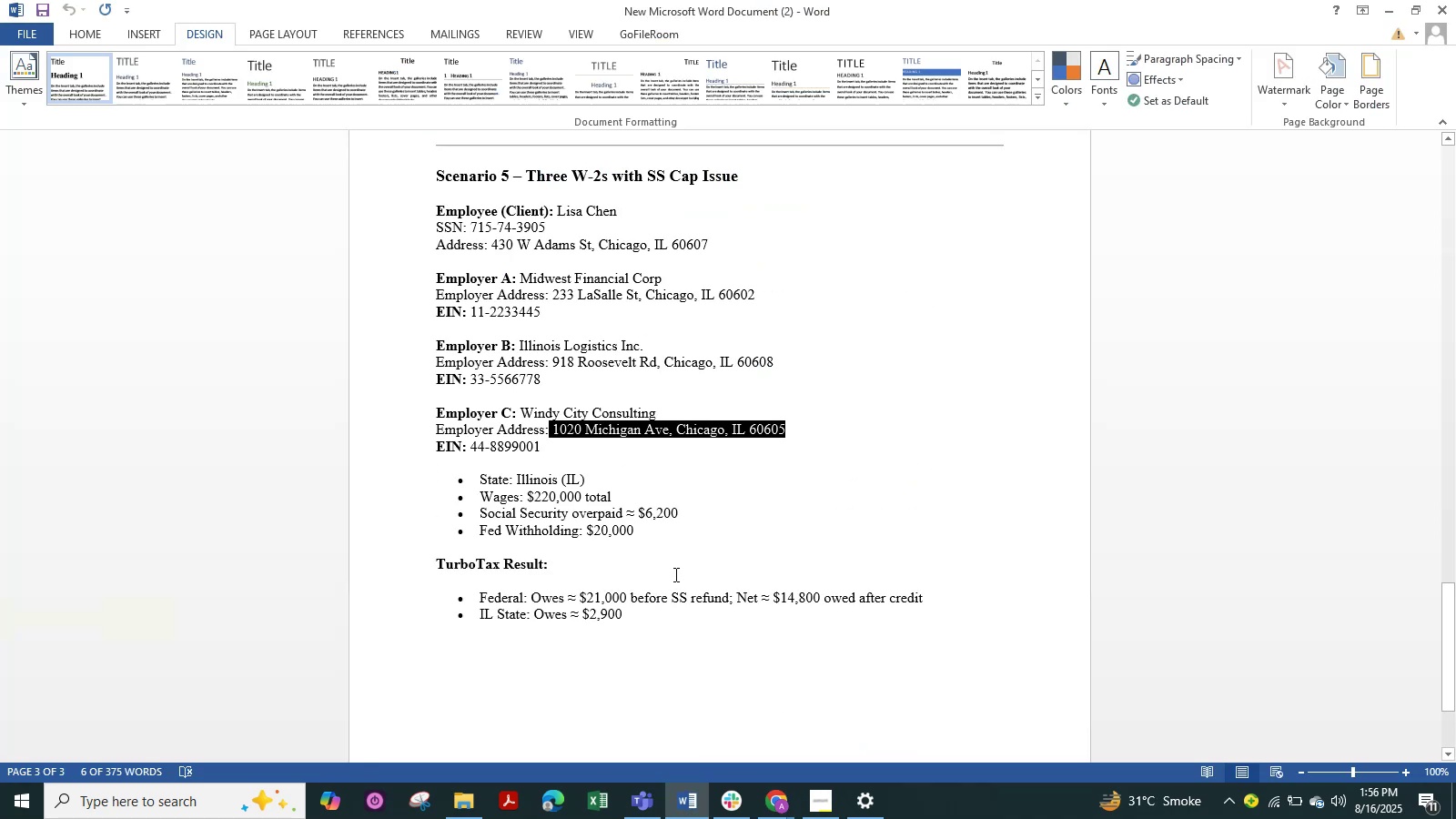 
hold_key(key=Tab, duration=5.26)
 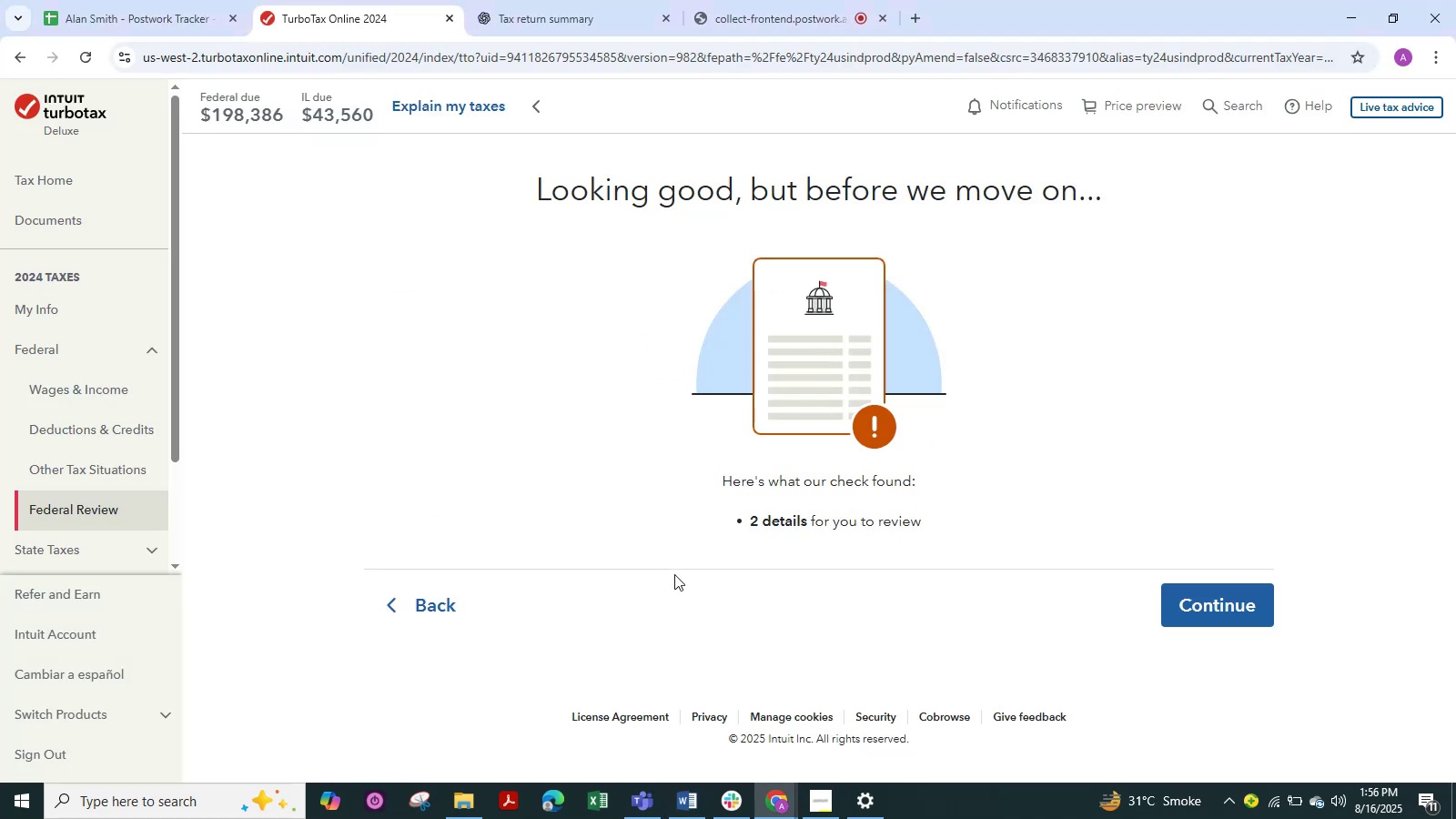 
hold_key(key=AltLeft, duration=0.38)
 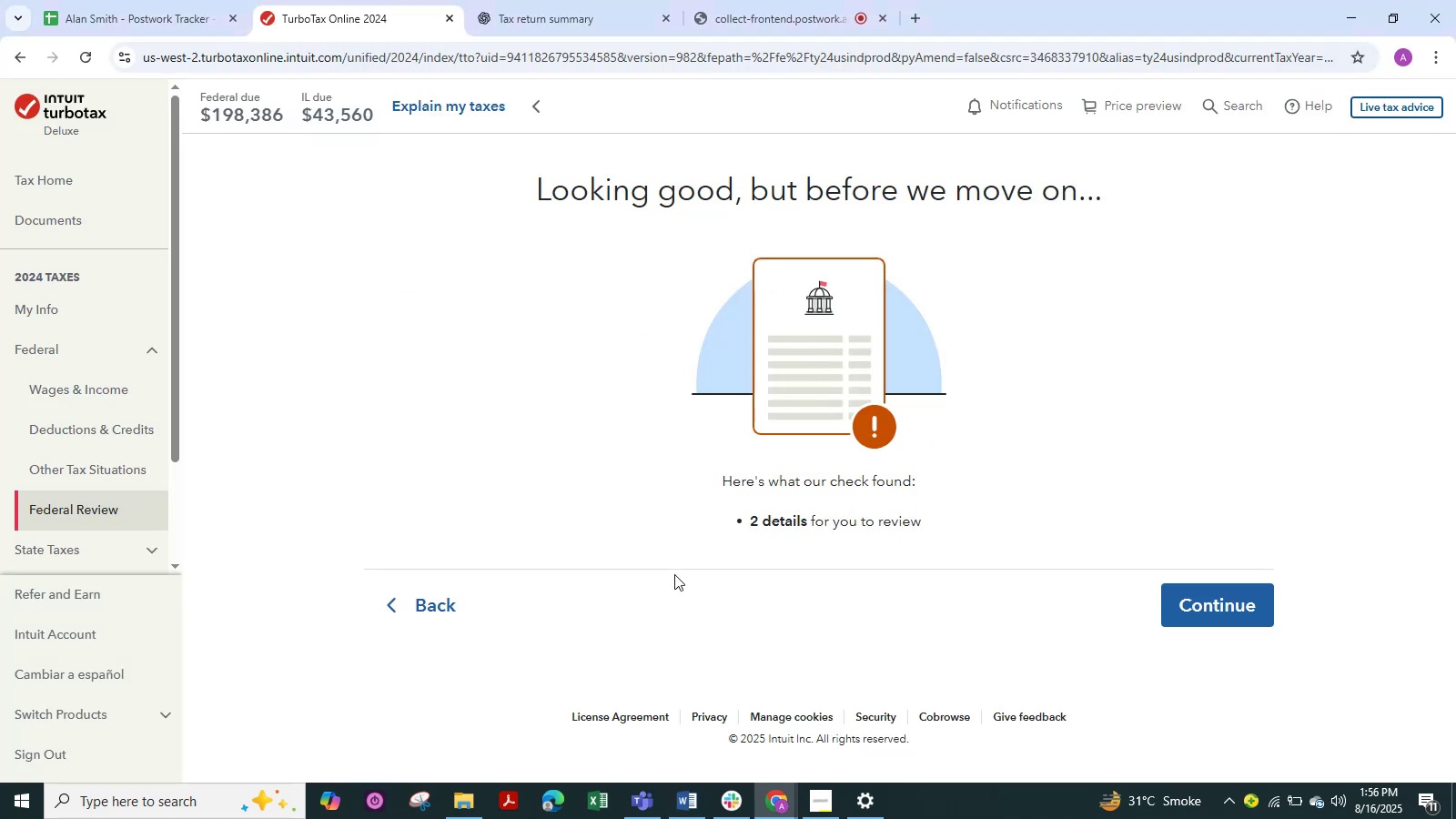 
key(Alt+Tab)
 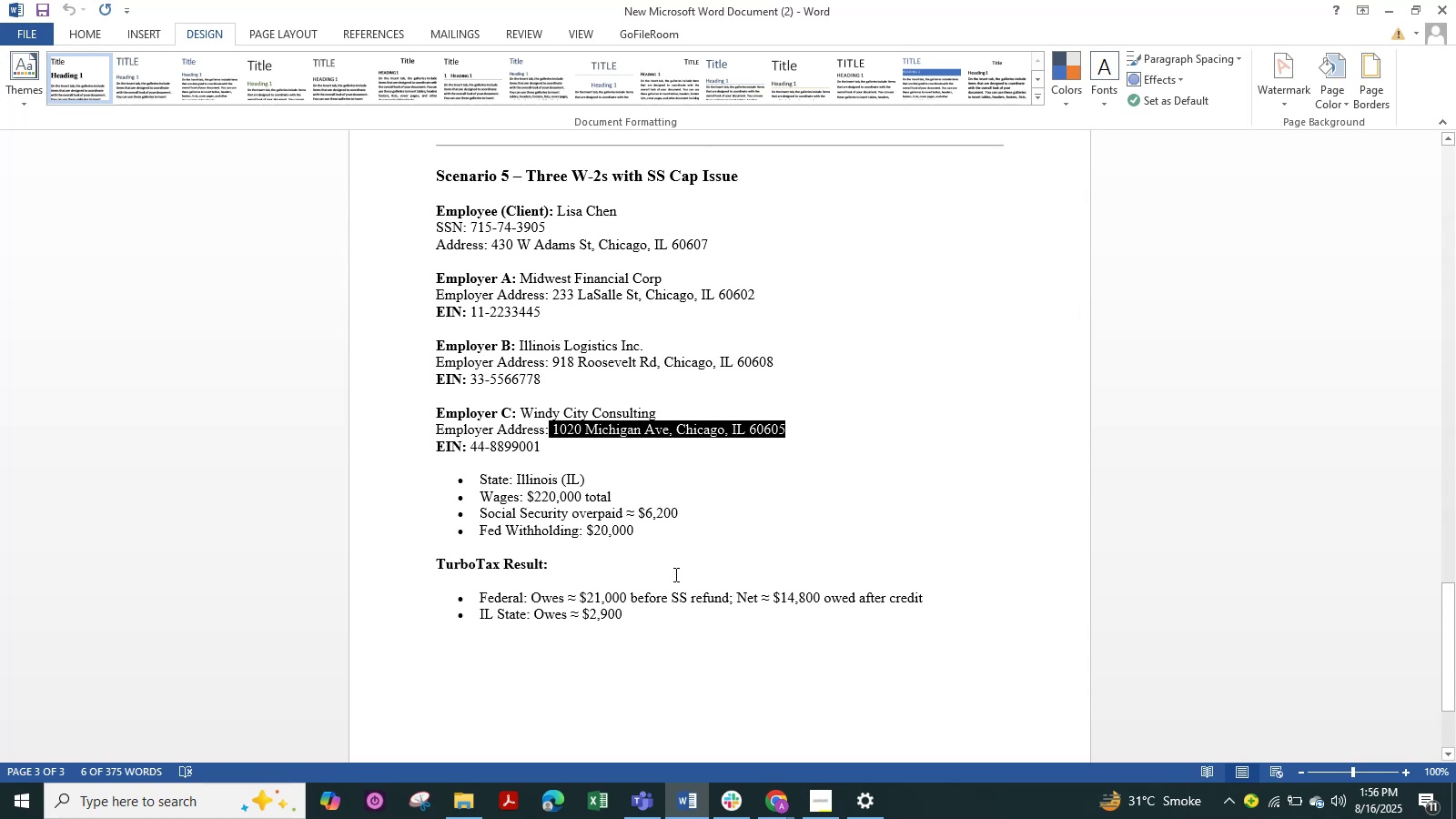 
wait(6.42)
 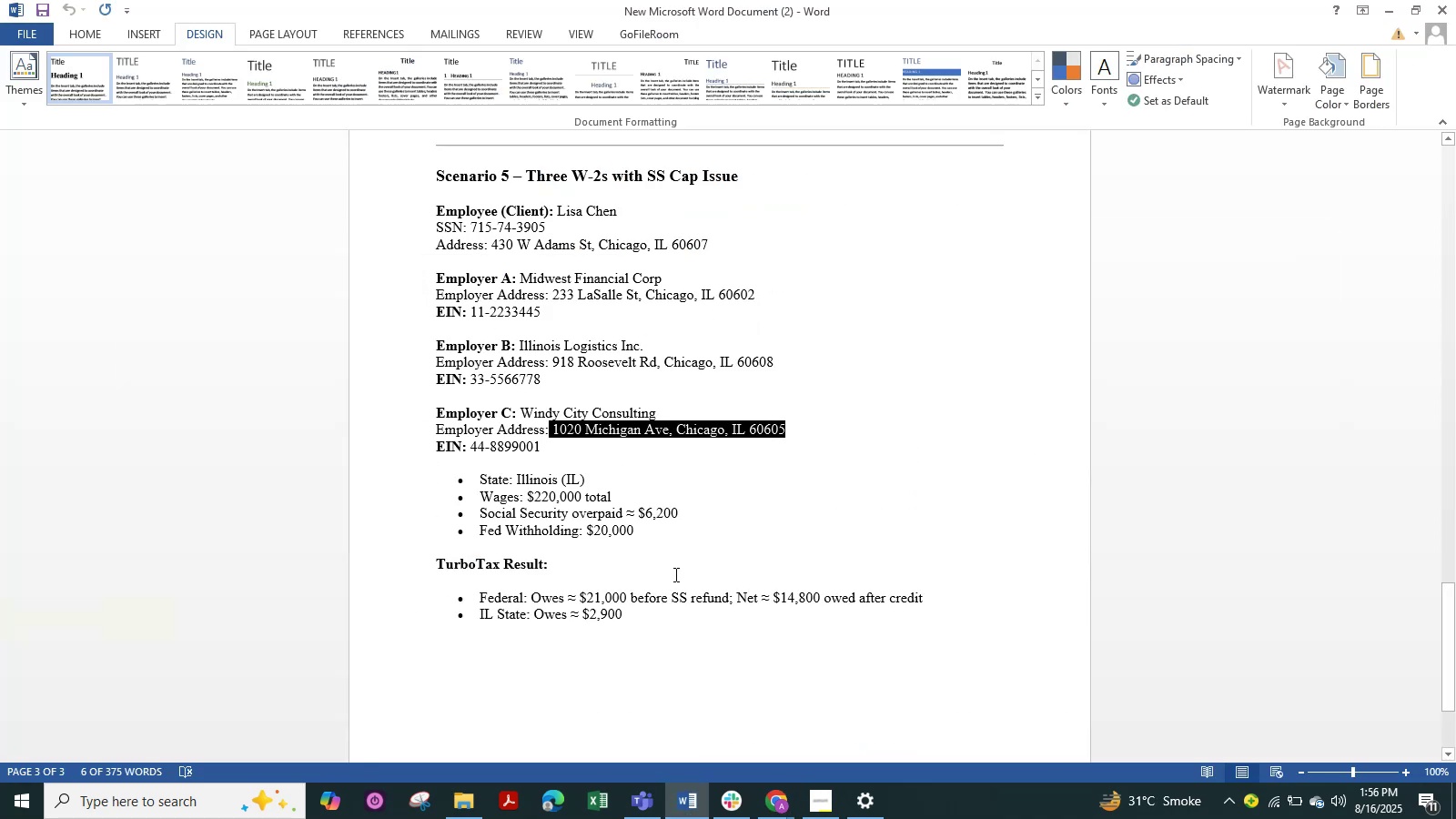 
key(Alt+Tab)
 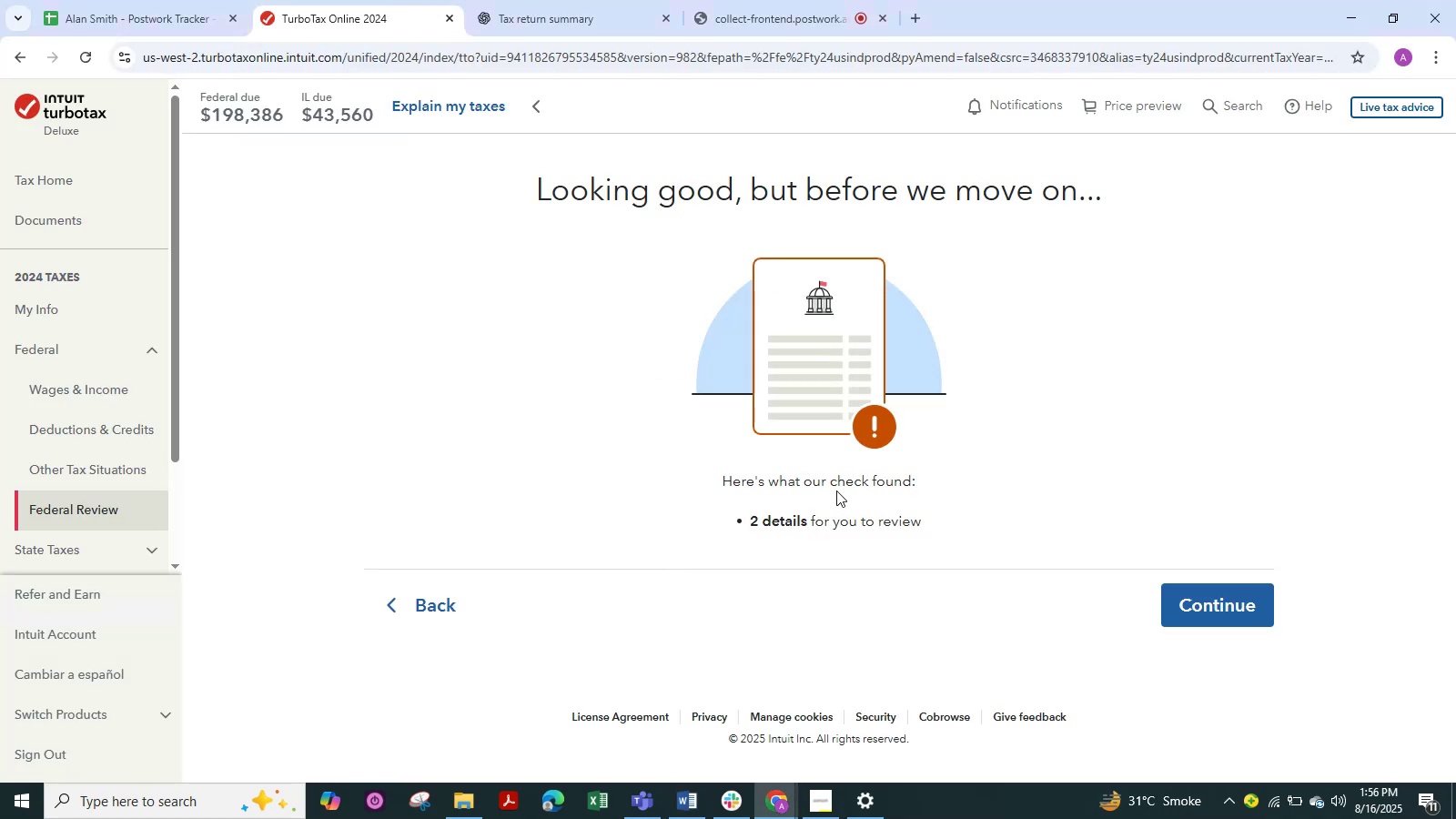 
left_click([872, 426])
 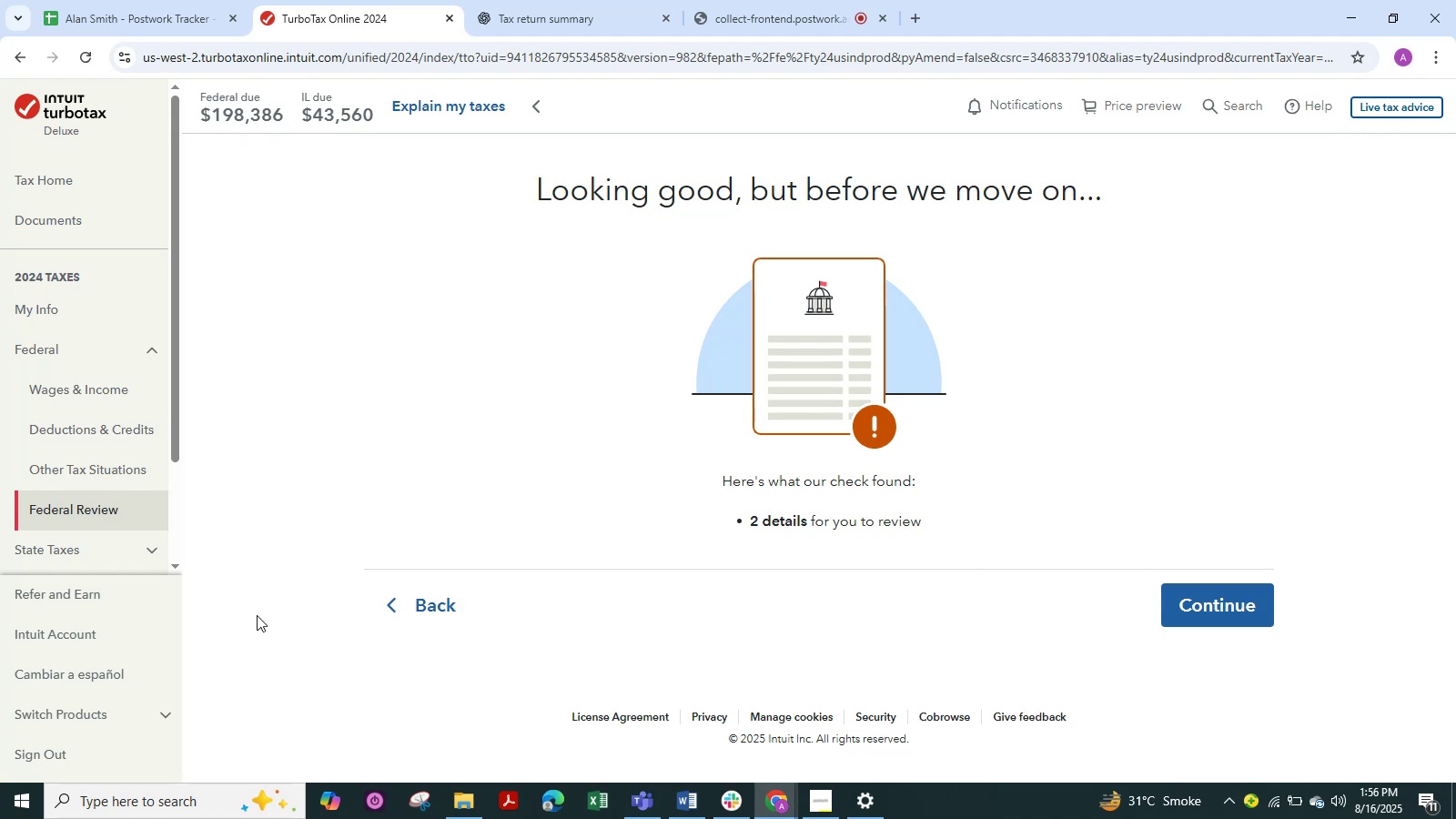 
left_click([432, 609])
 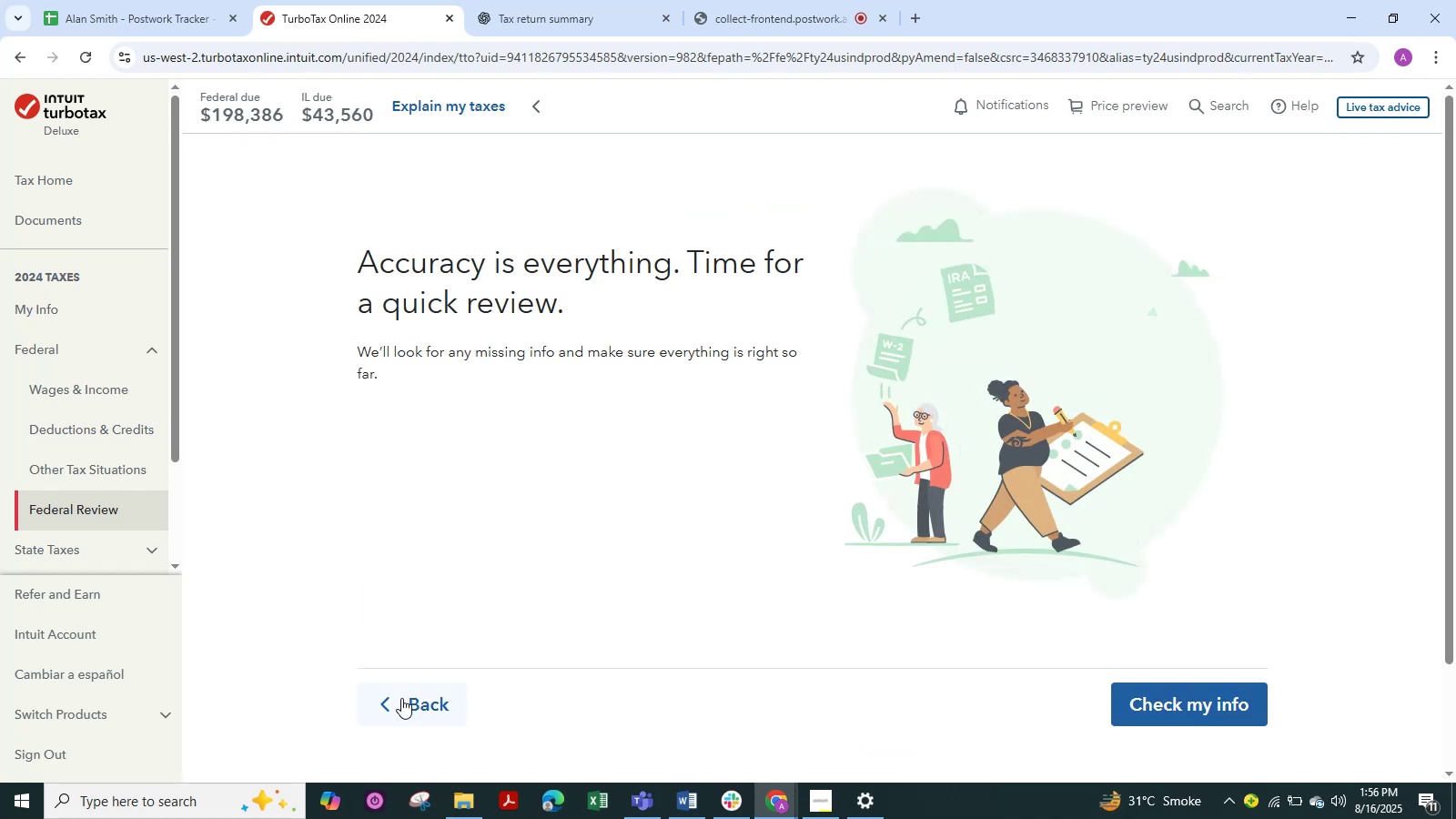 
left_click([1232, 696])
 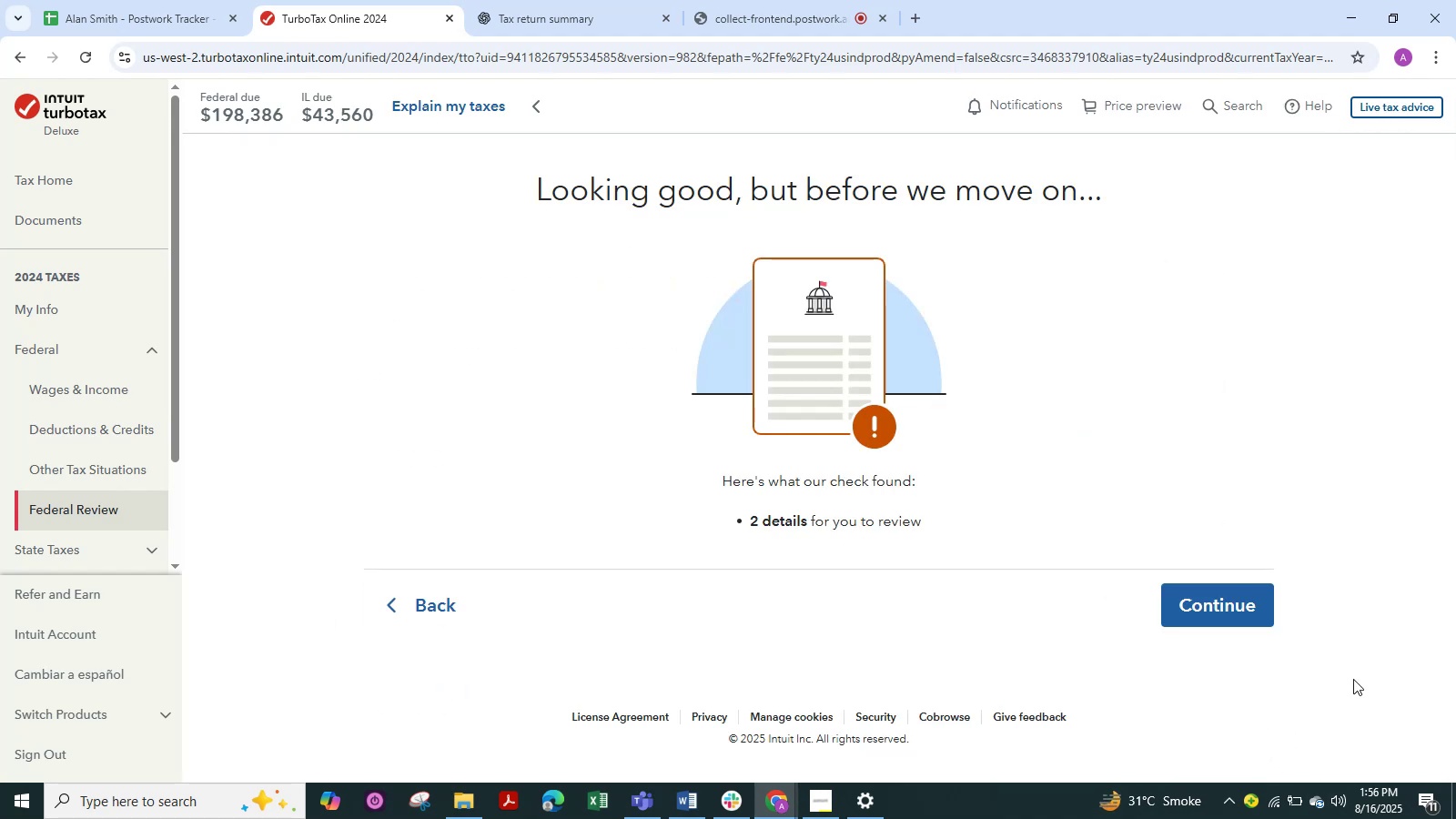 
left_click([1252, 612])
 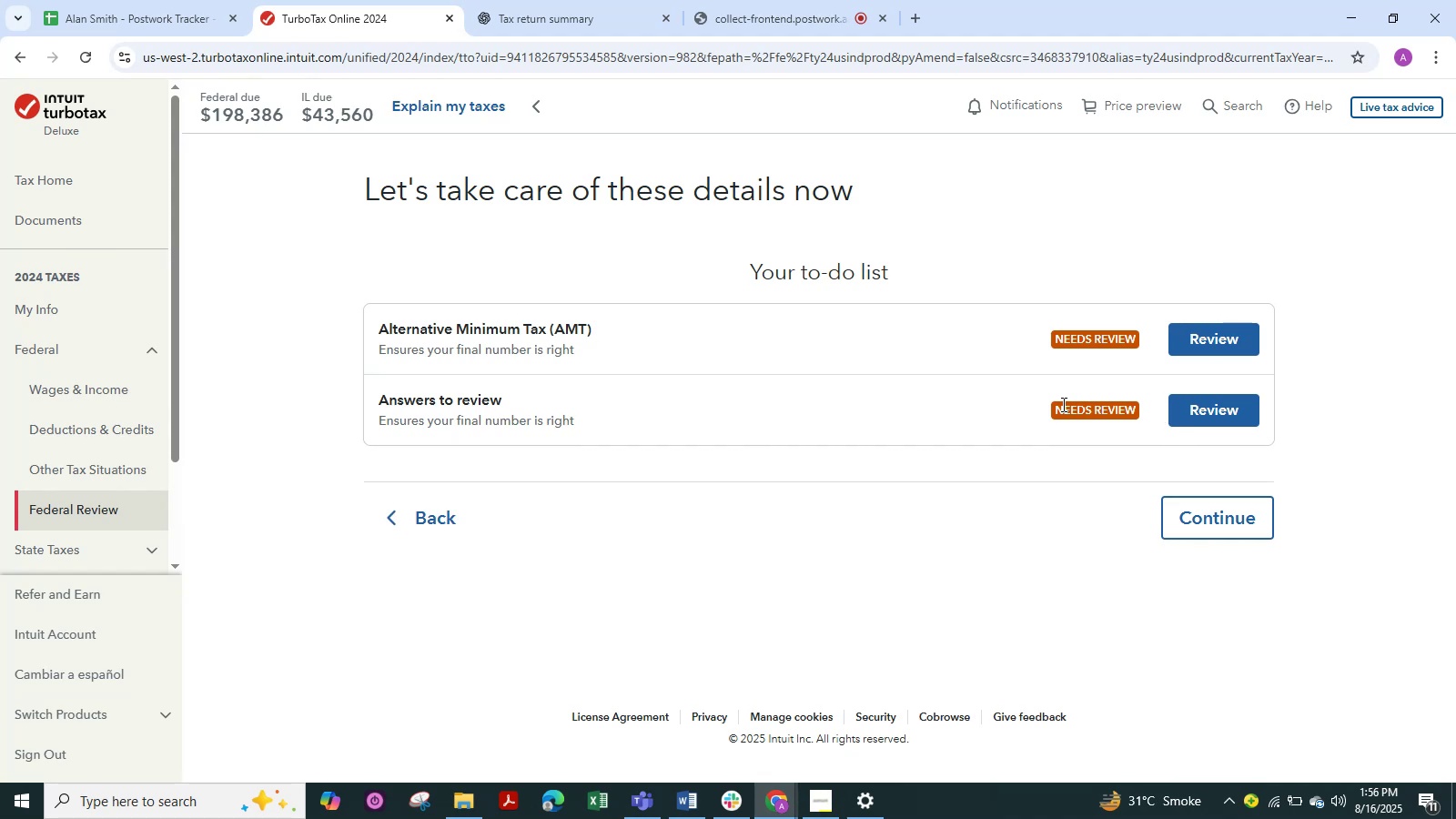 
left_click([1199, 331])
 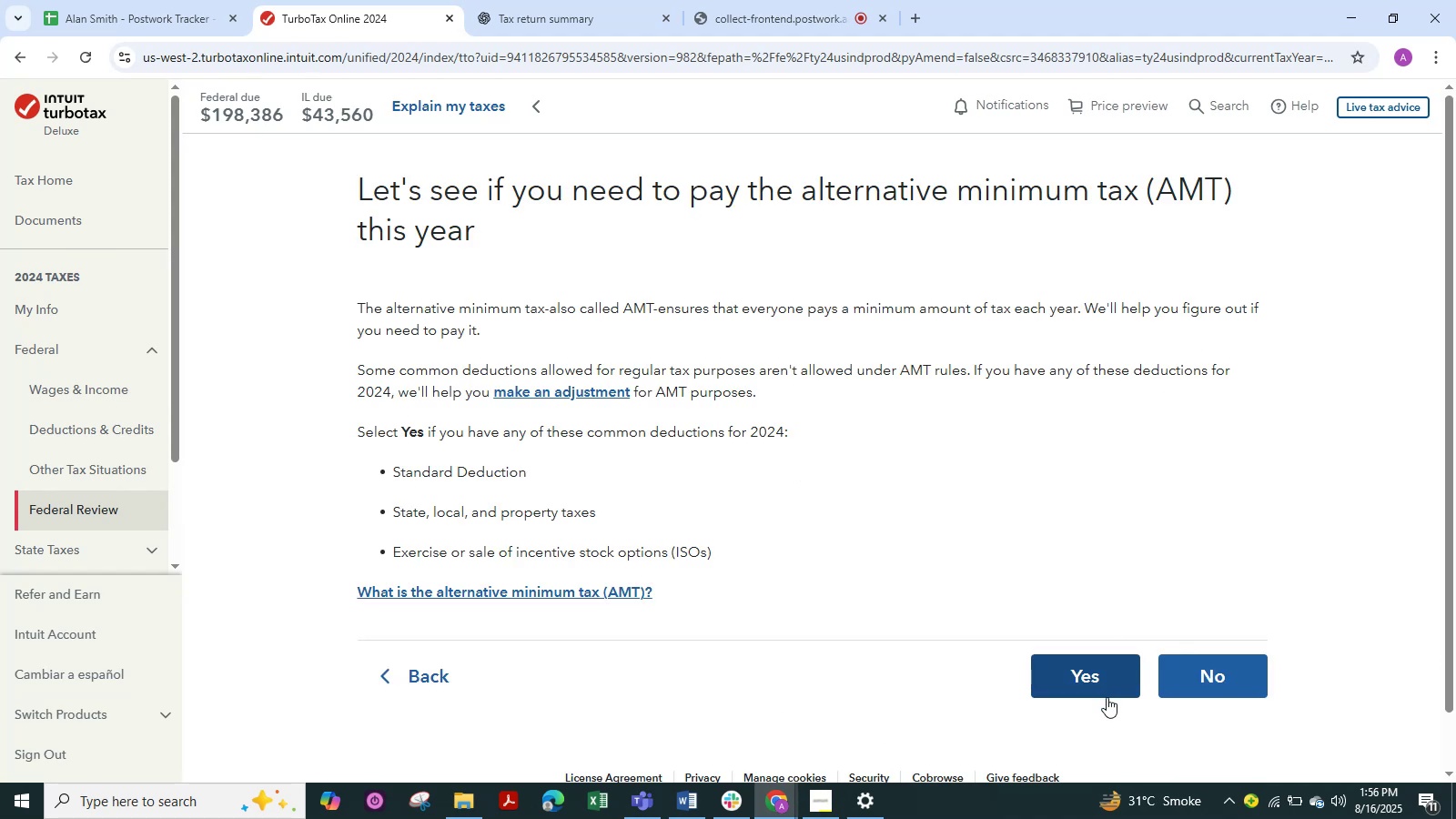 
left_click([1228, 659])
 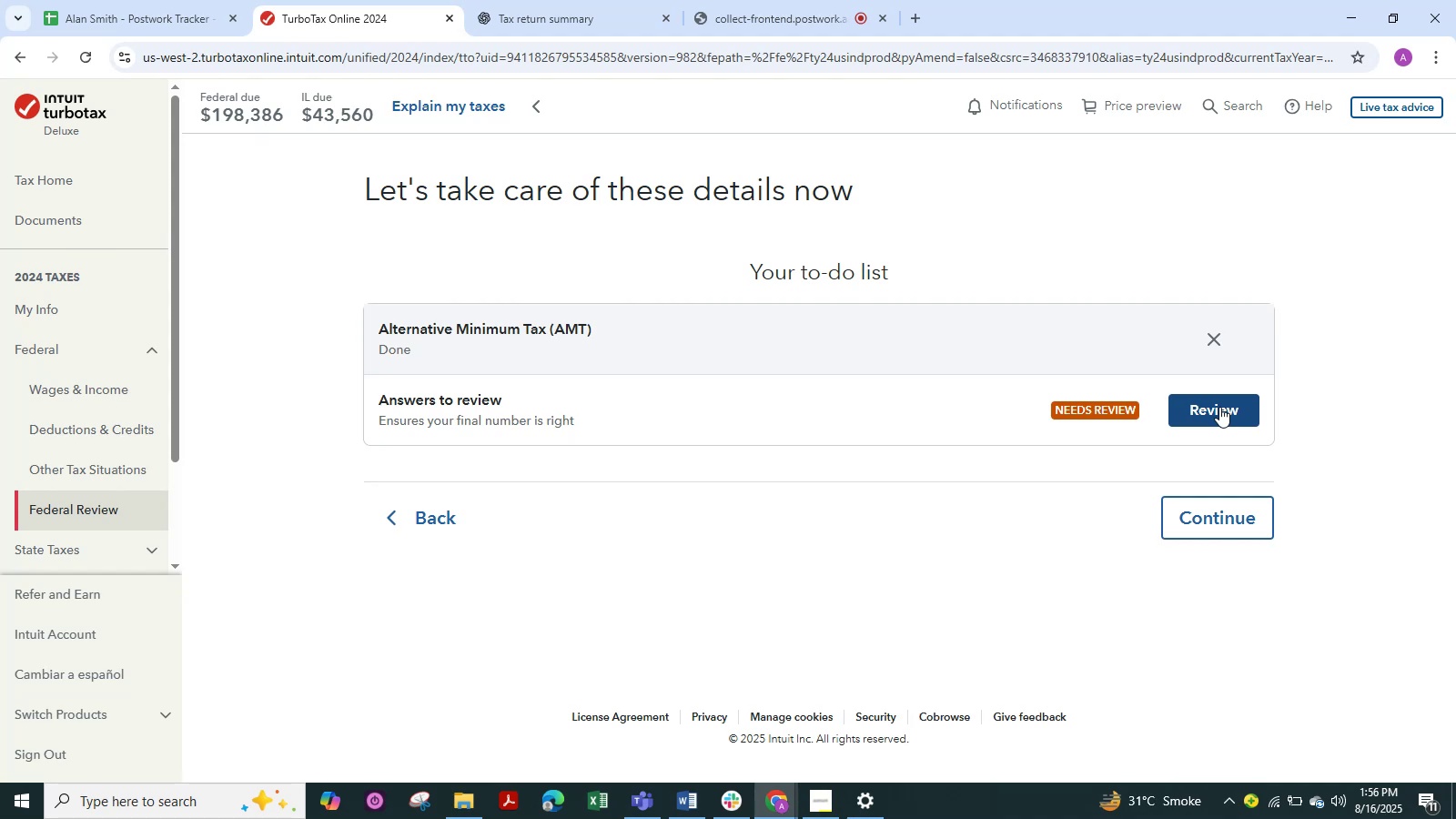 
wait(5.14)
 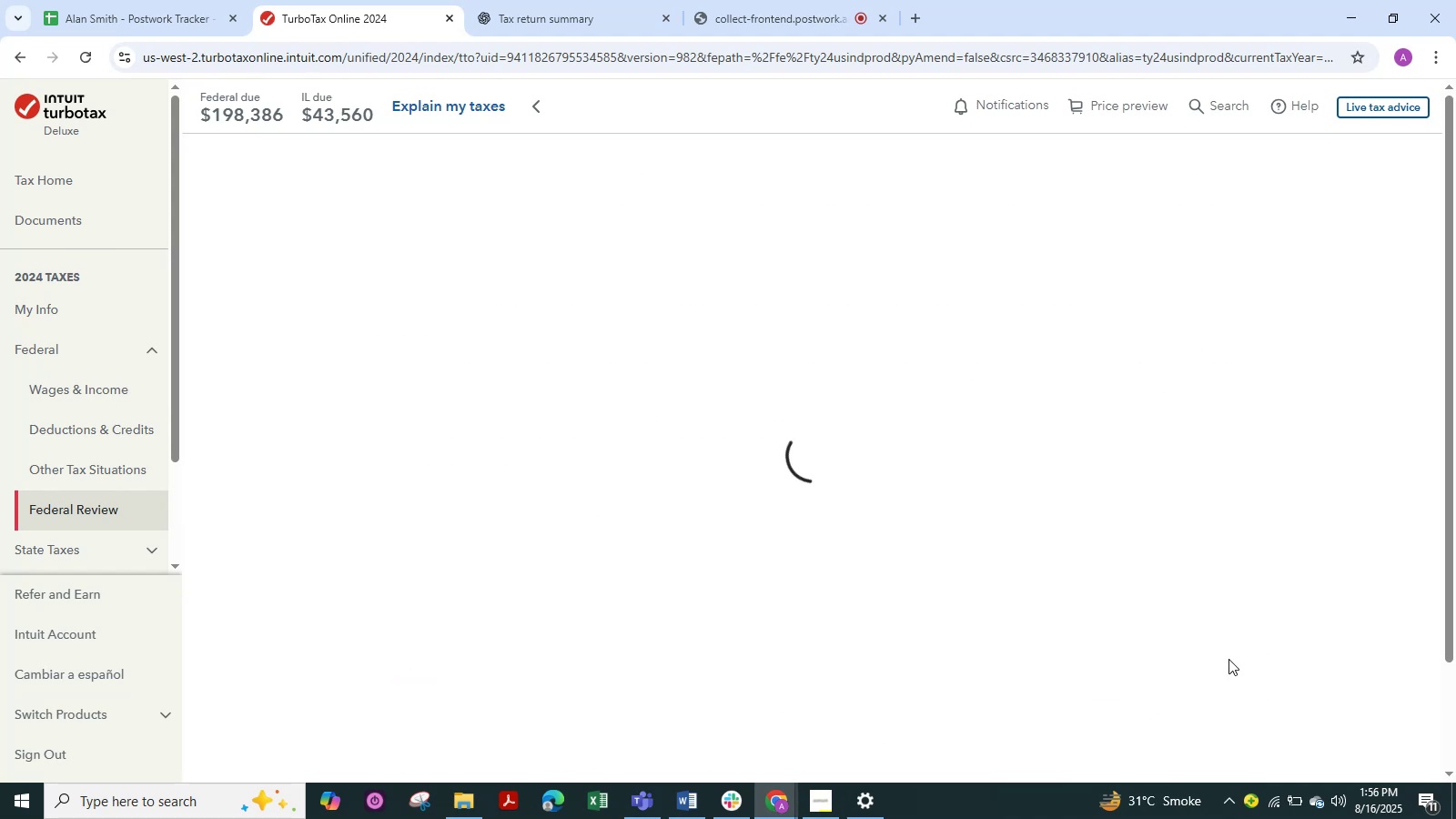 
left_click([1219, 407])
 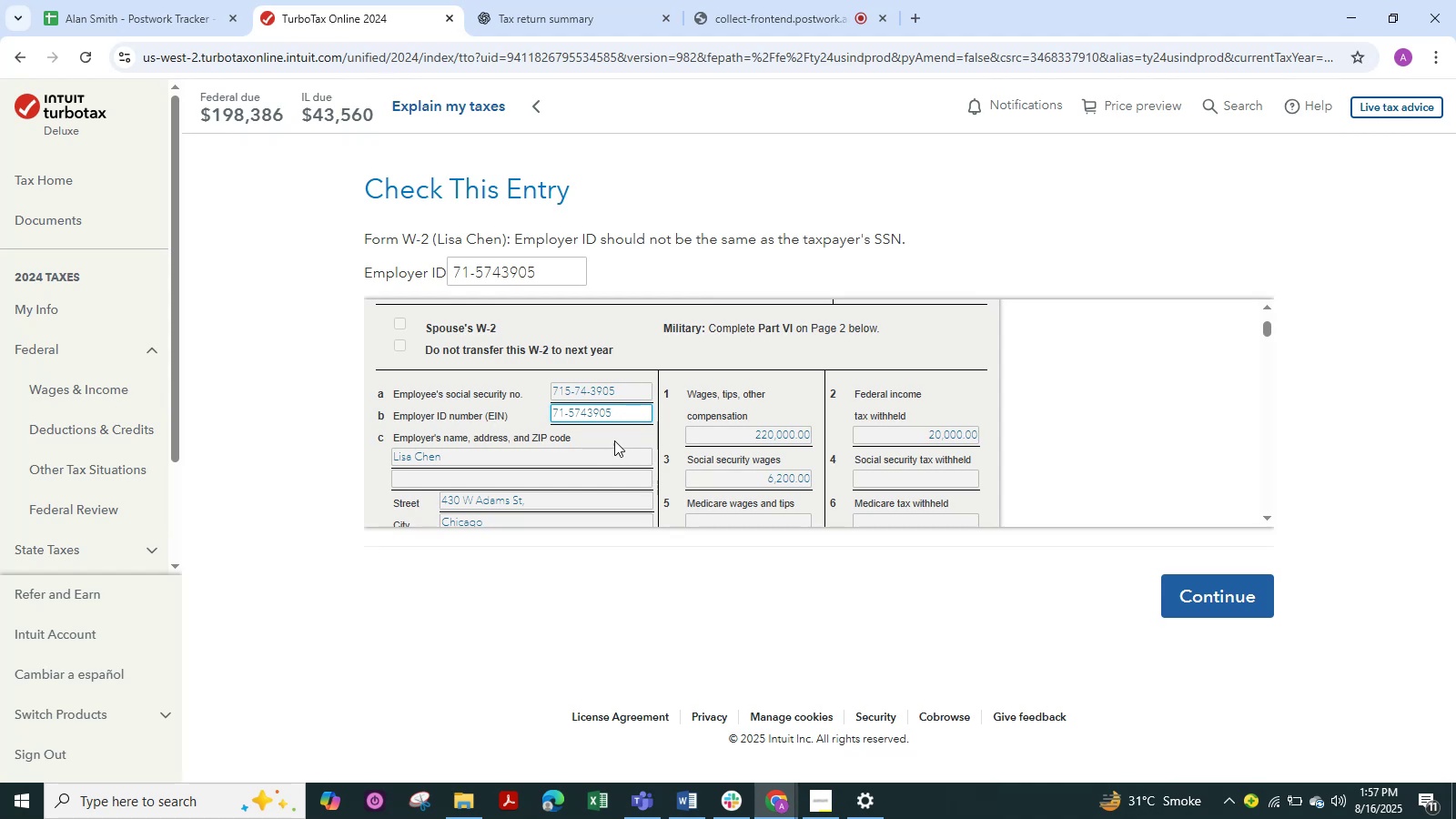 
wait(16.48)
 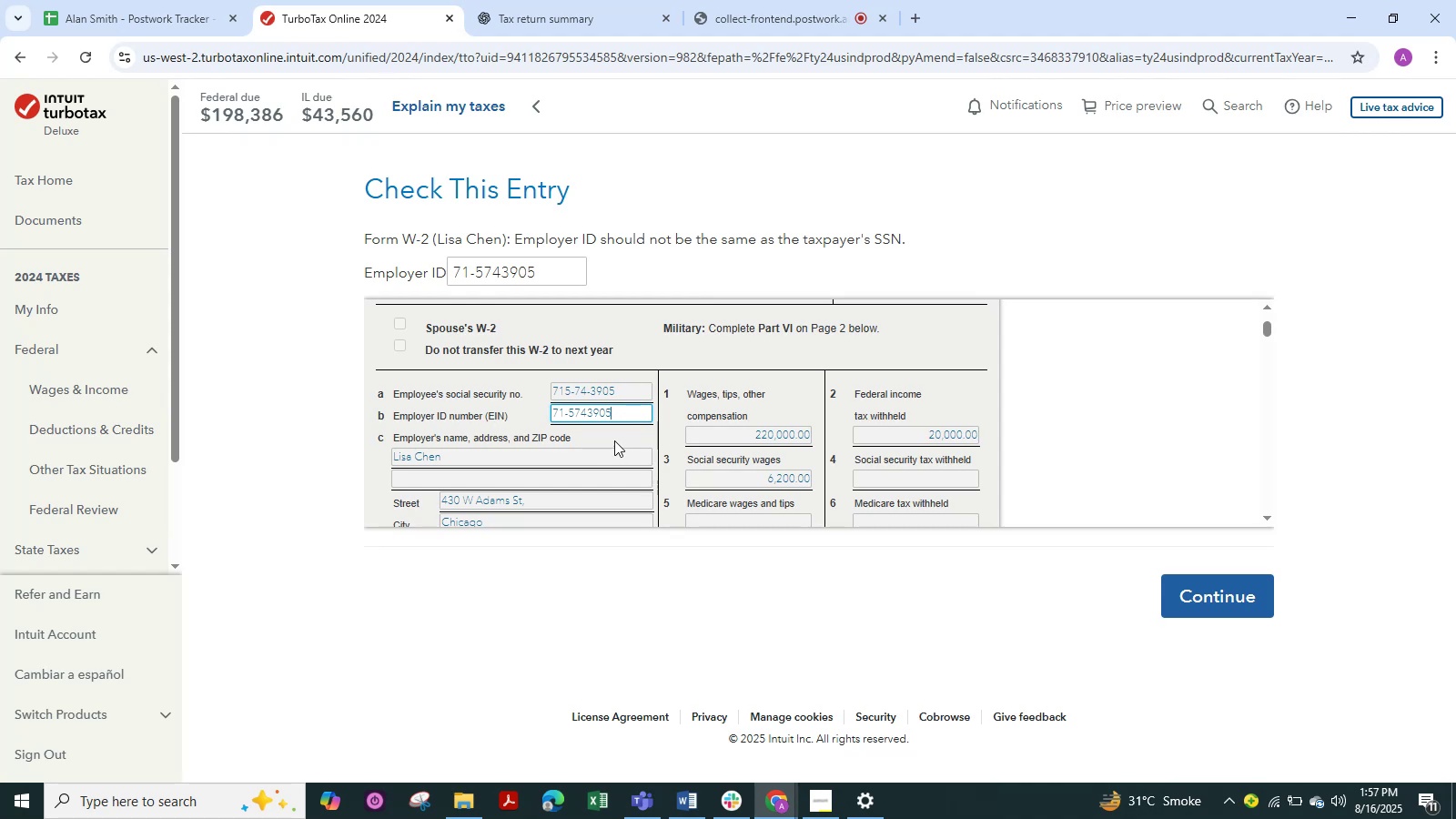 
key(Alt+Tab)
 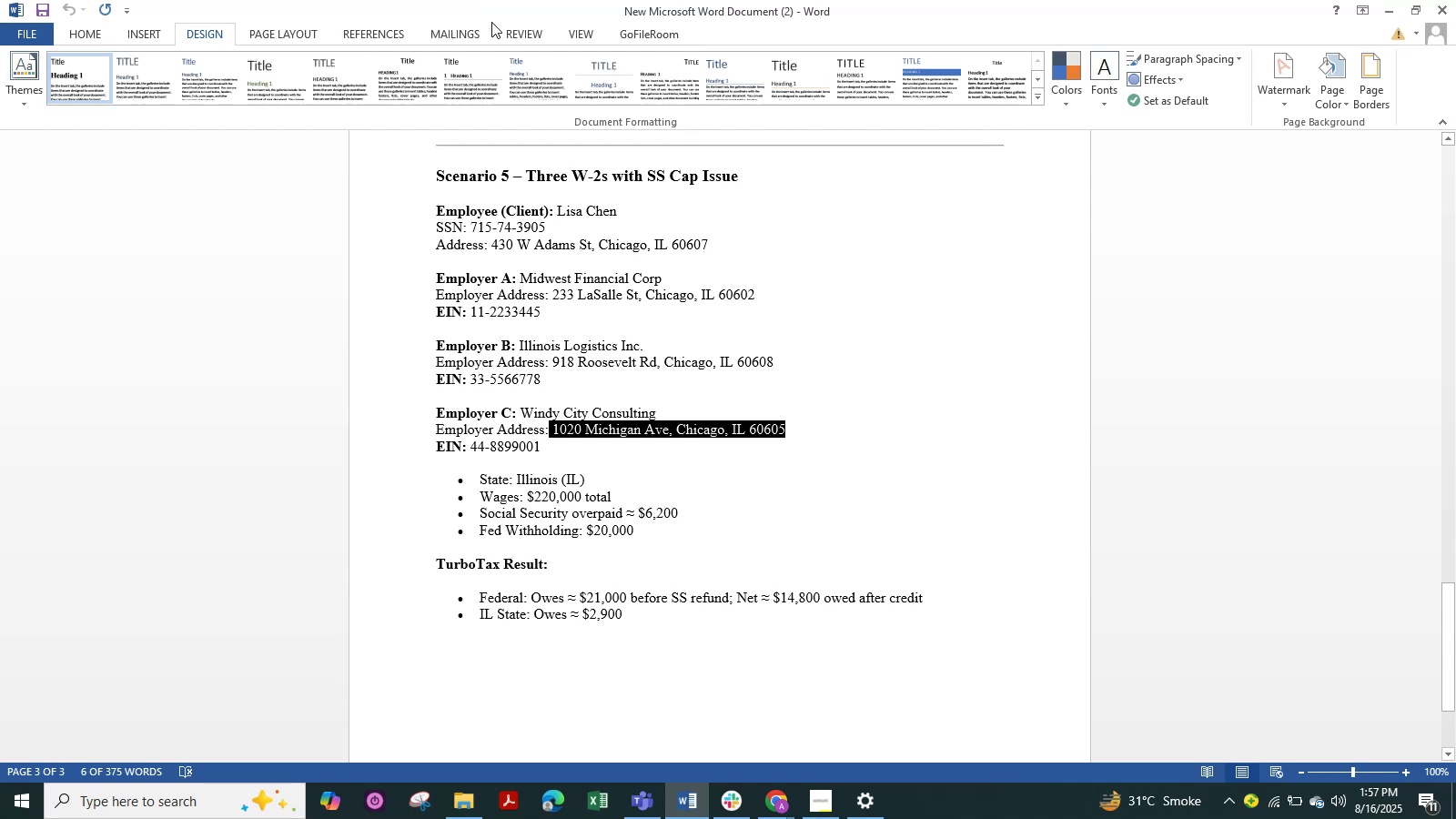 
key(Alt+Tab)
 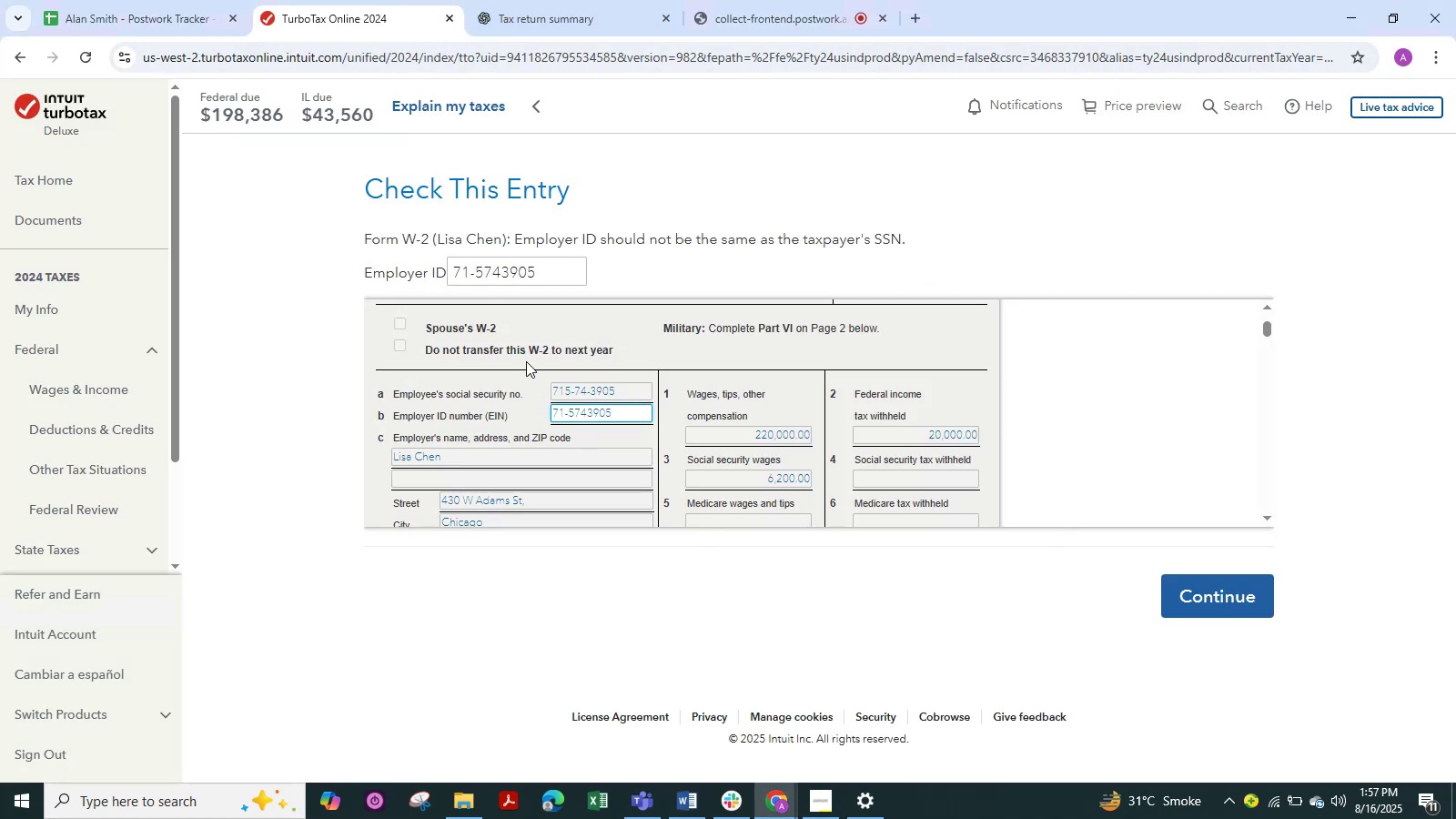 
wait(9.62)
 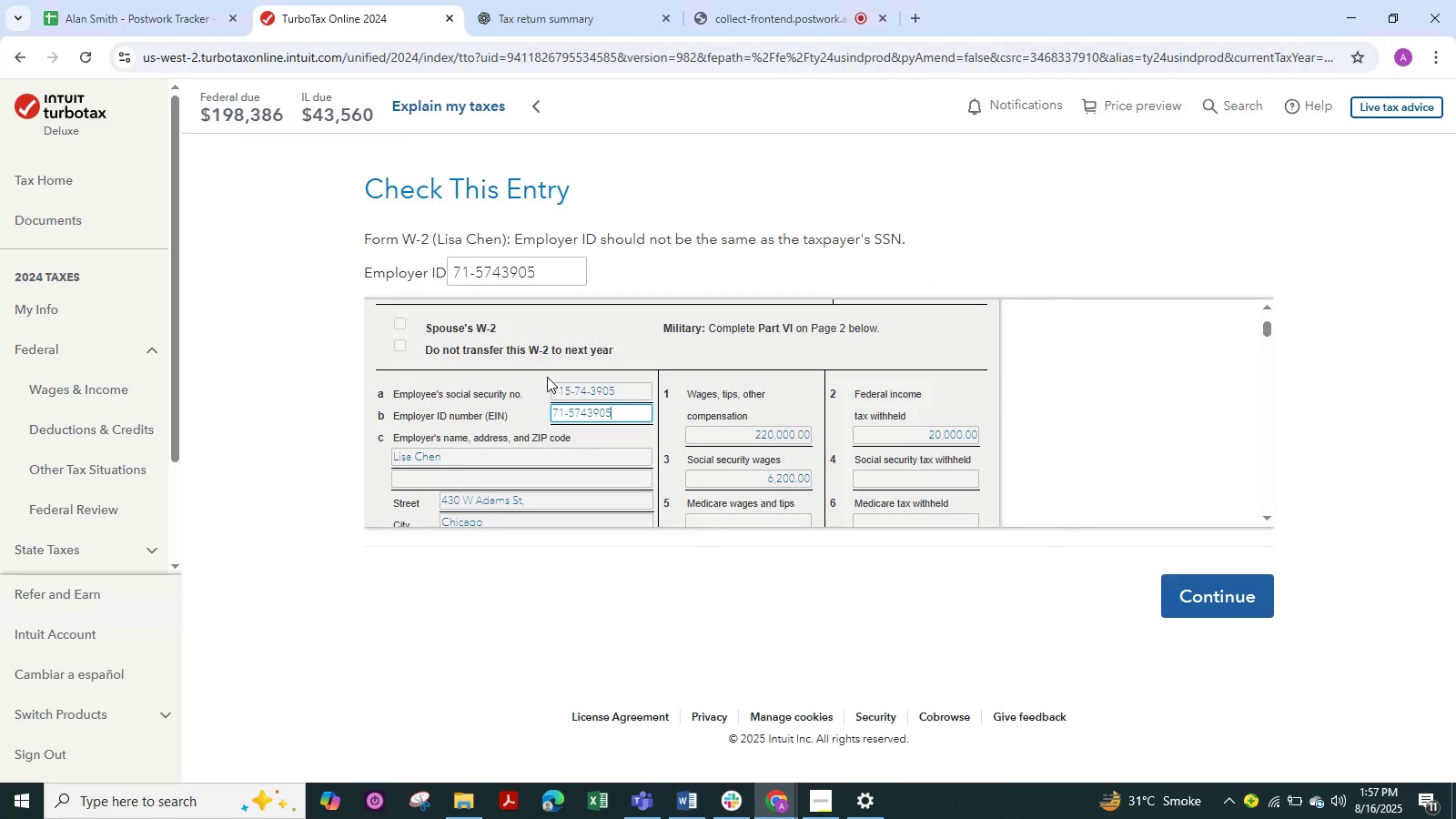 
key(Alt+Tab)
 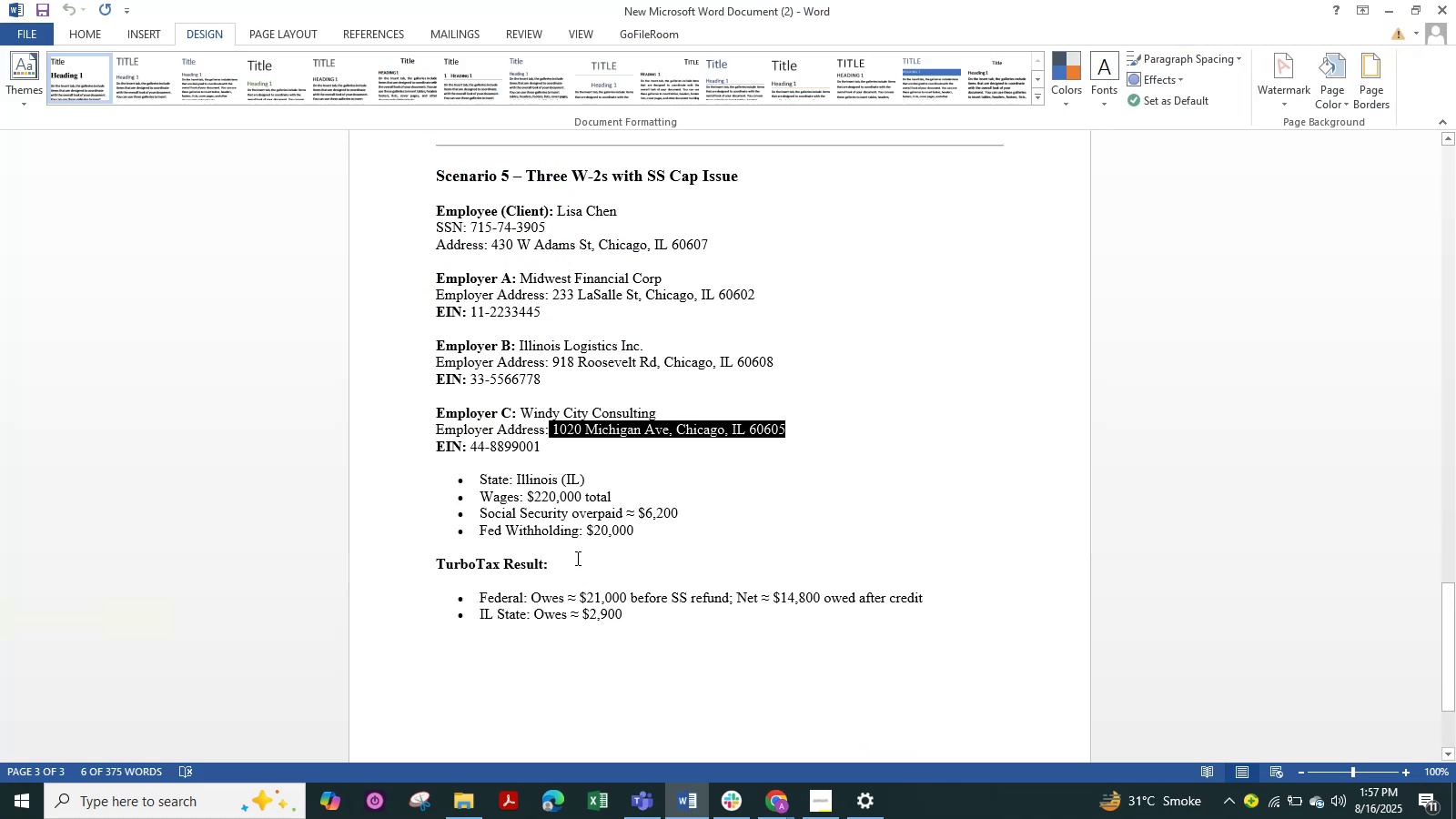 
wait(5.53)
 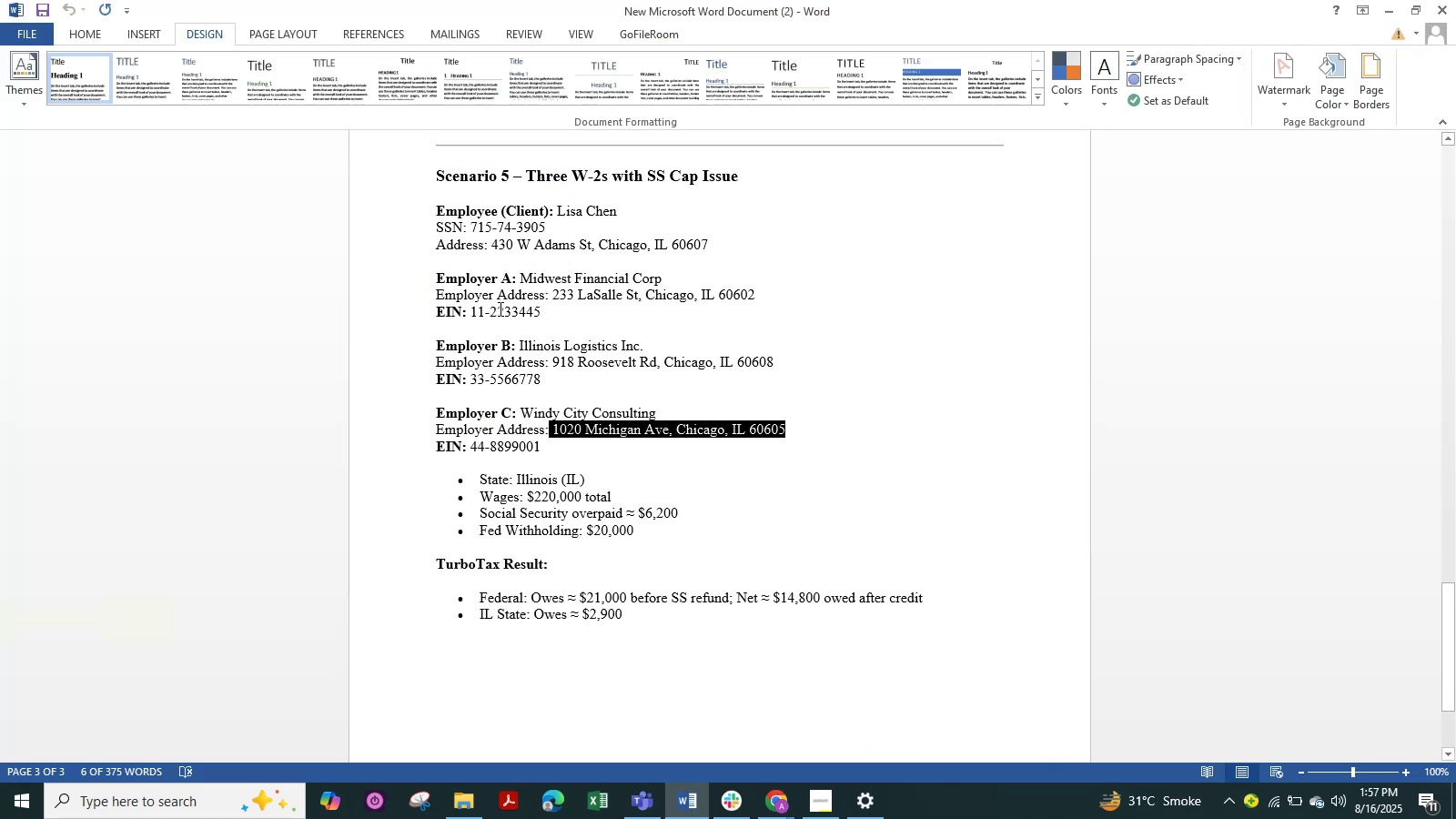 
key(Alt+Tab)
 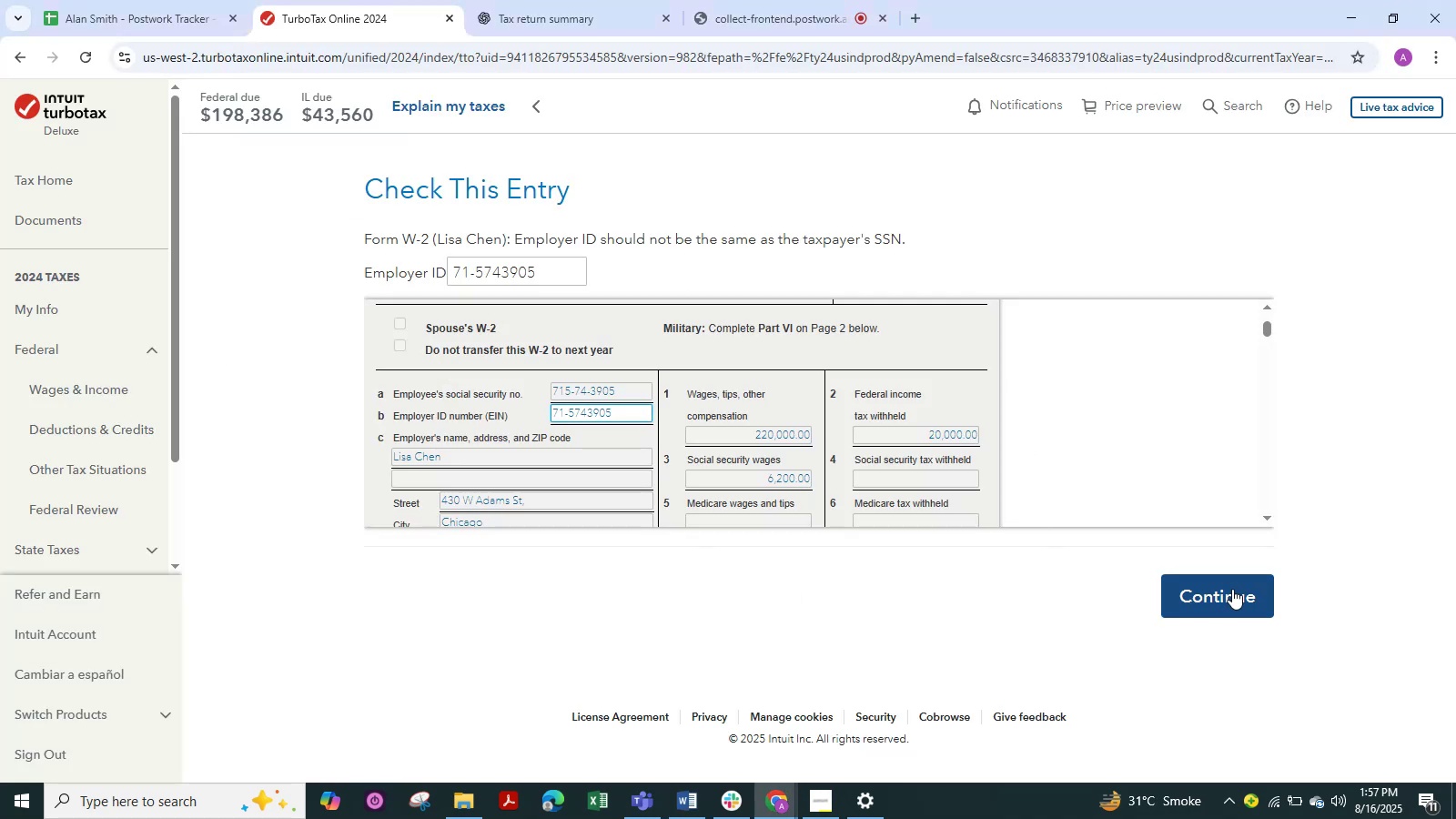 
left_click([1237, 592])
 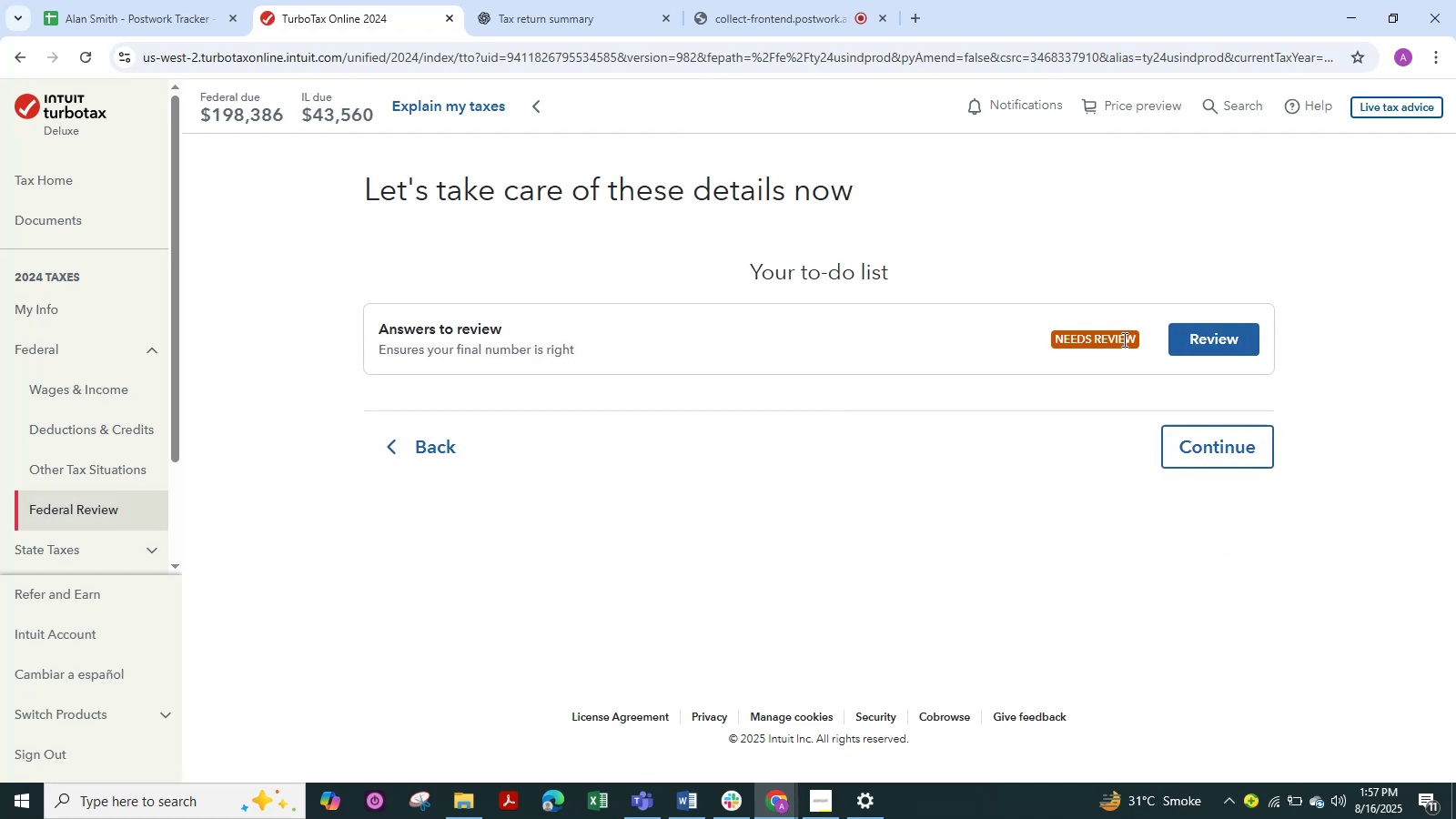 
left_click([1109, 336])
 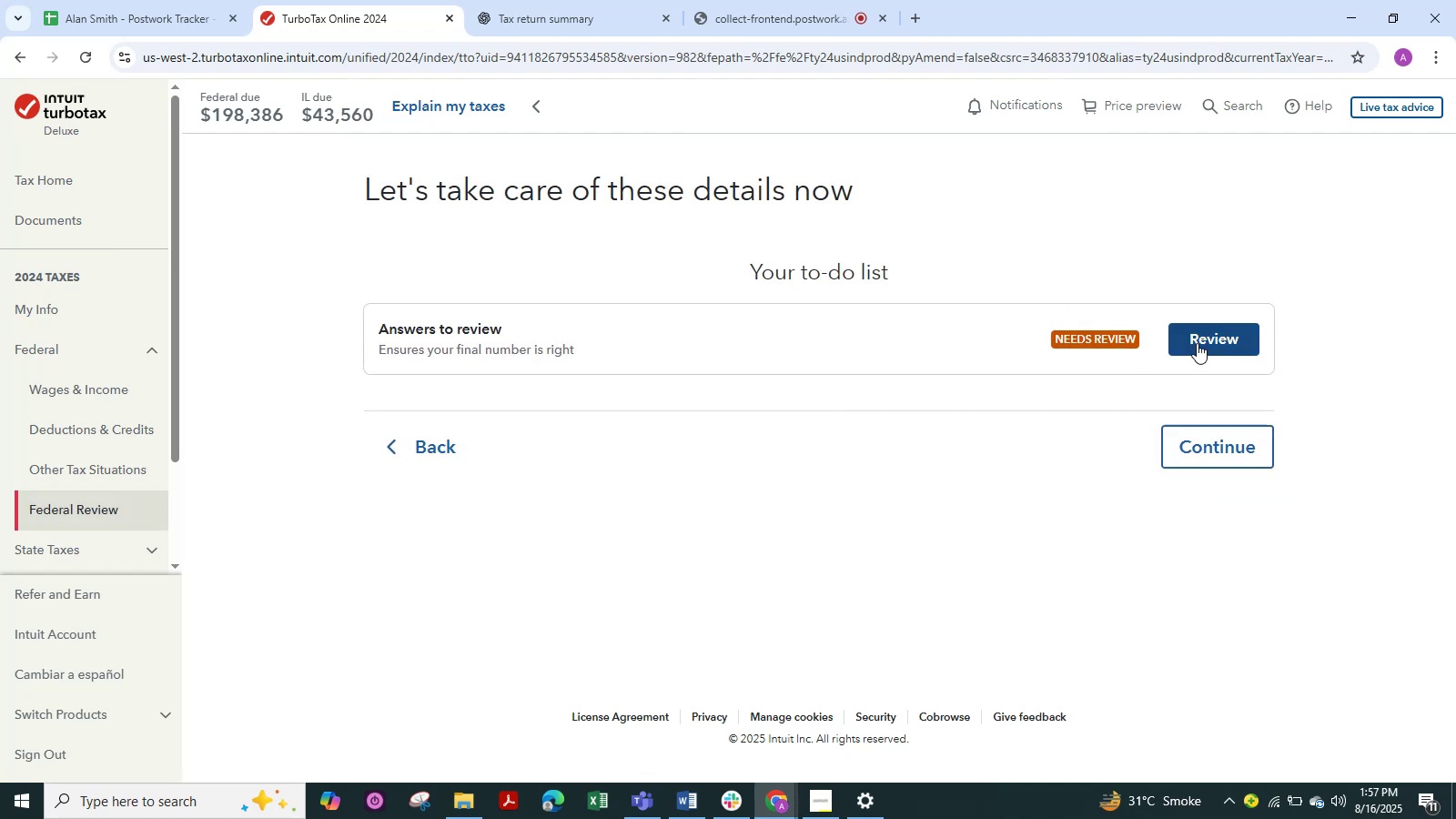 
left_click([1198, 343])
 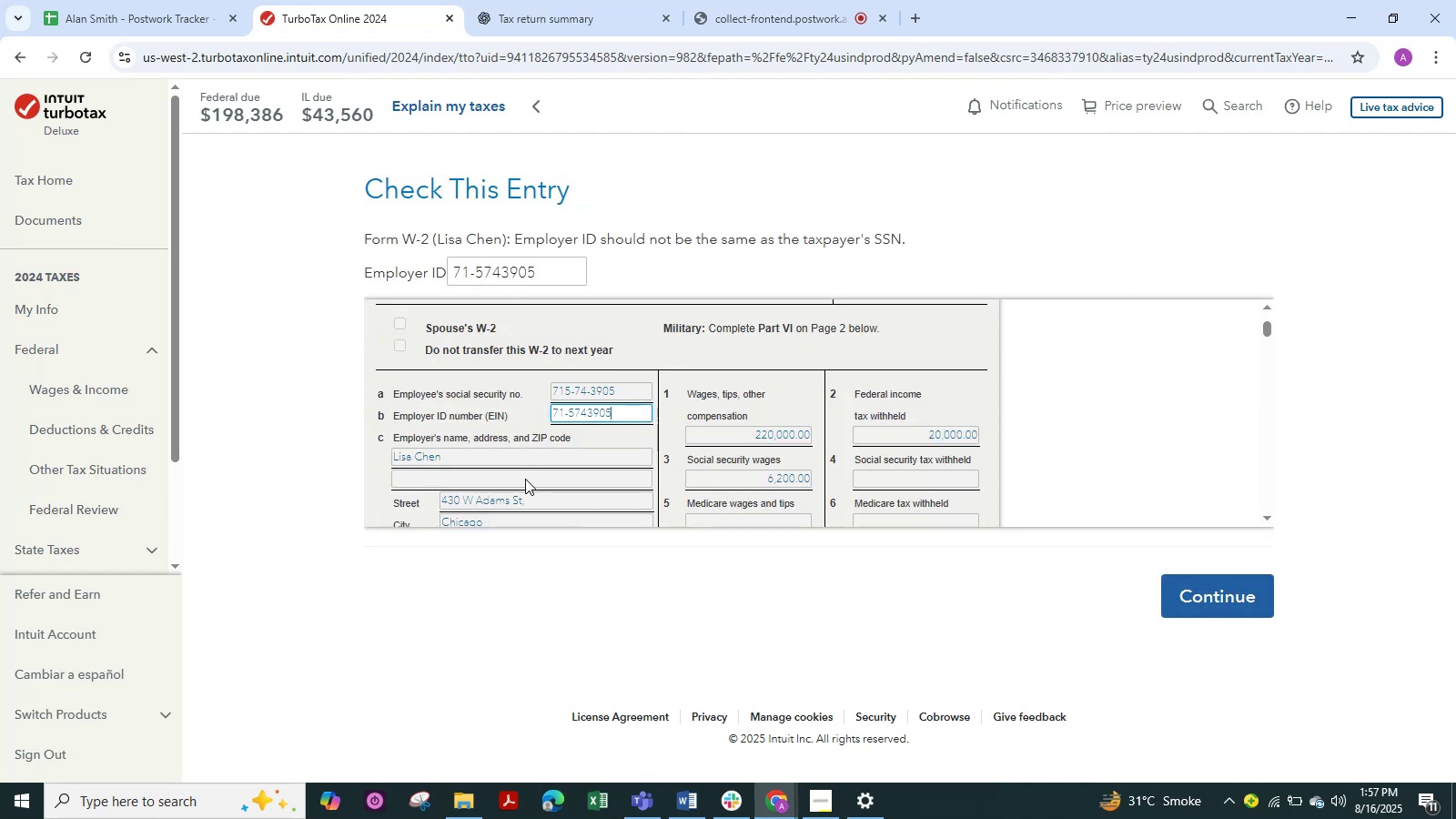 
wait(6.79)
 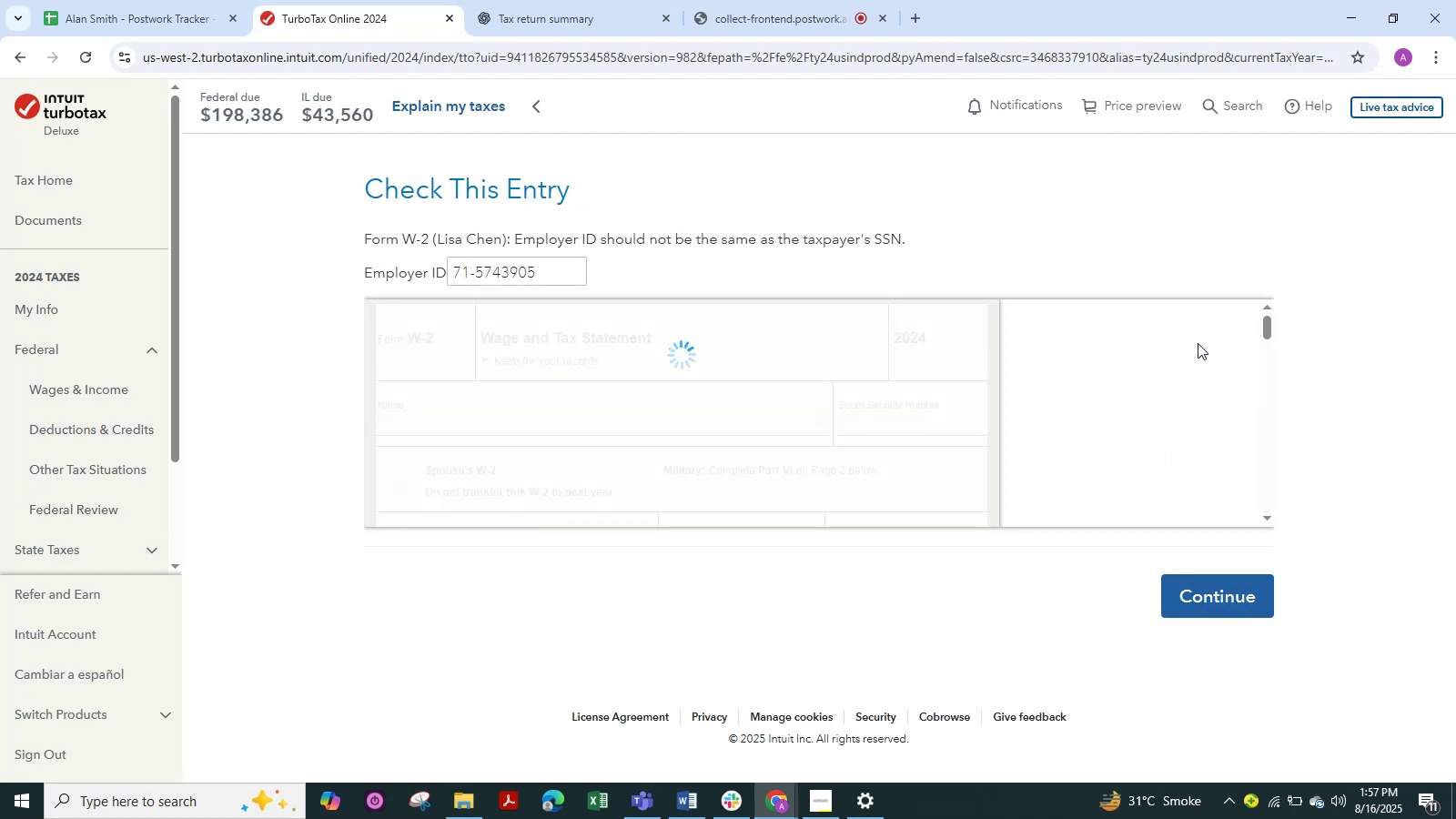 
left_click([525, 483])
 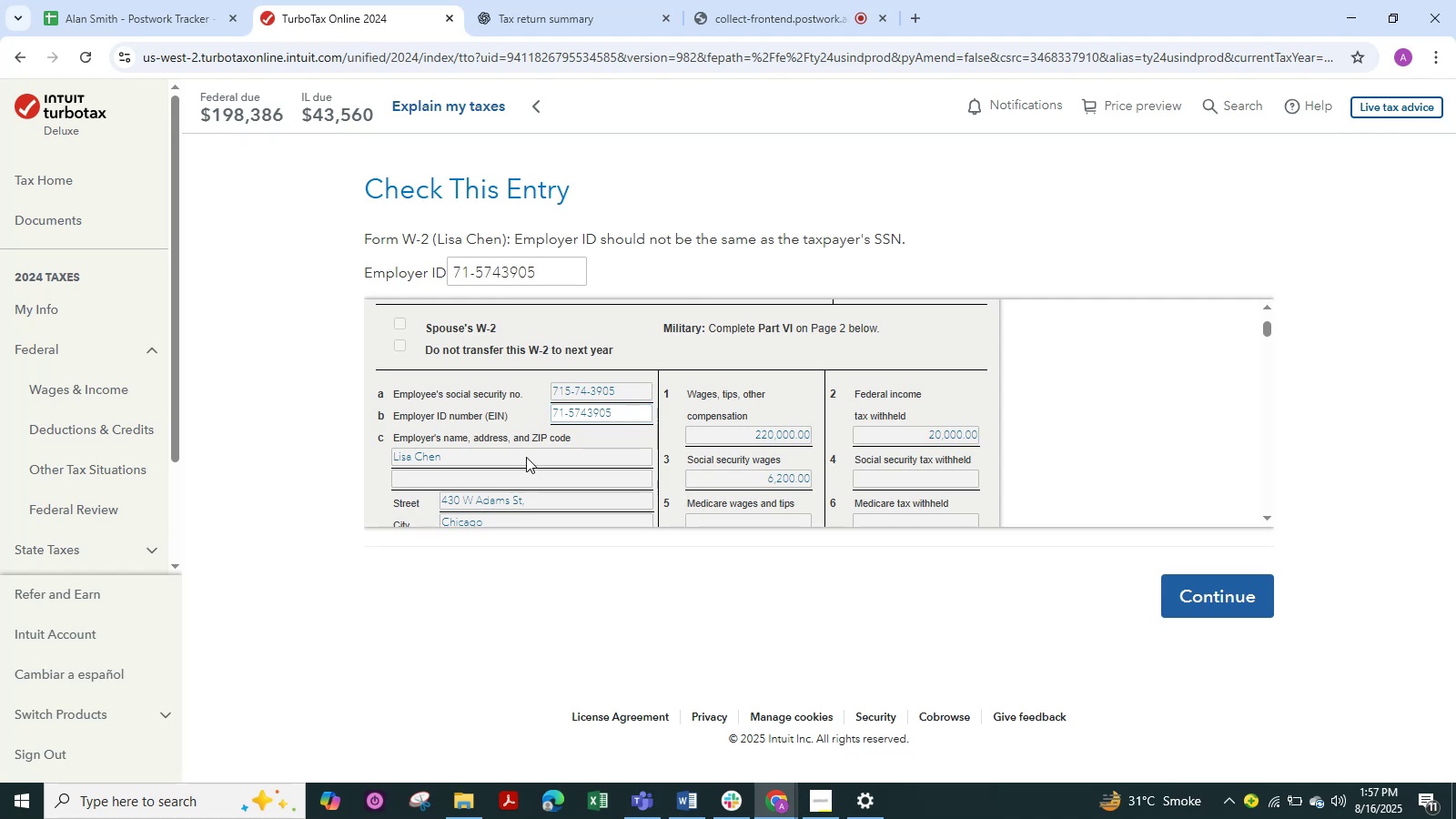 
left_click([526, 457])
 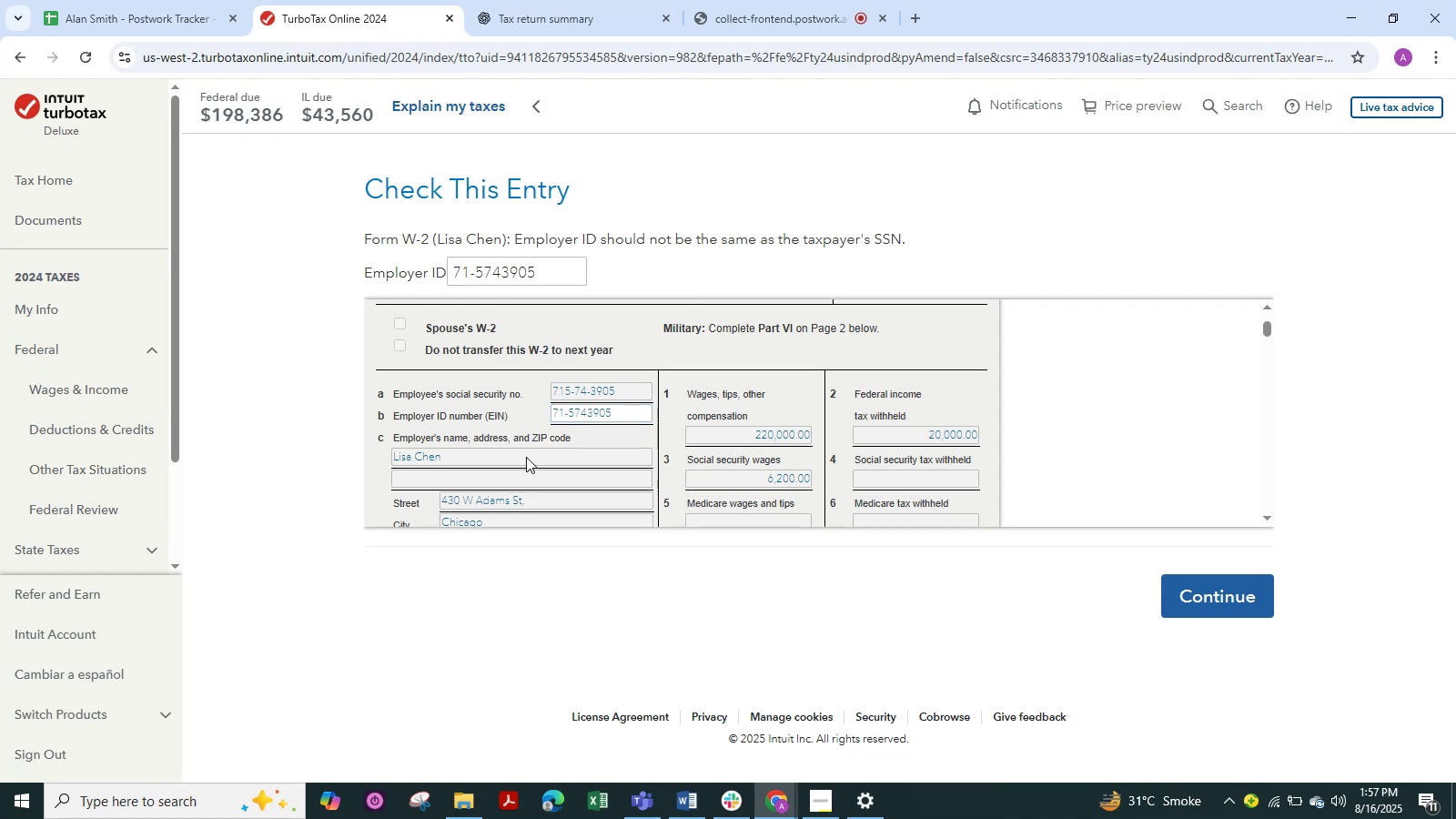 
scroll: coordinate [526, 457], scroll_direction: down, amount: 1.0
 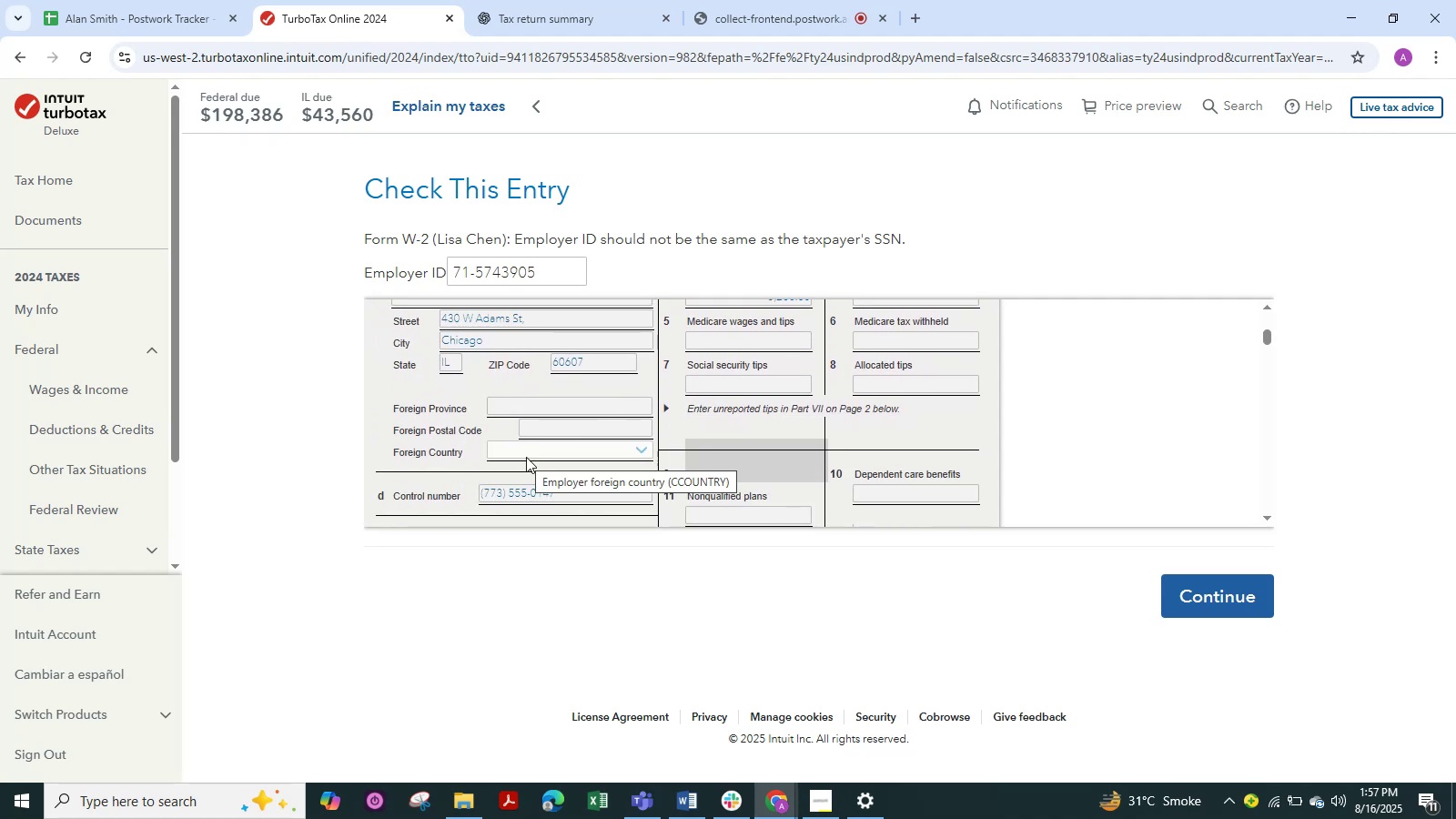 
key(Alt+Tab)
 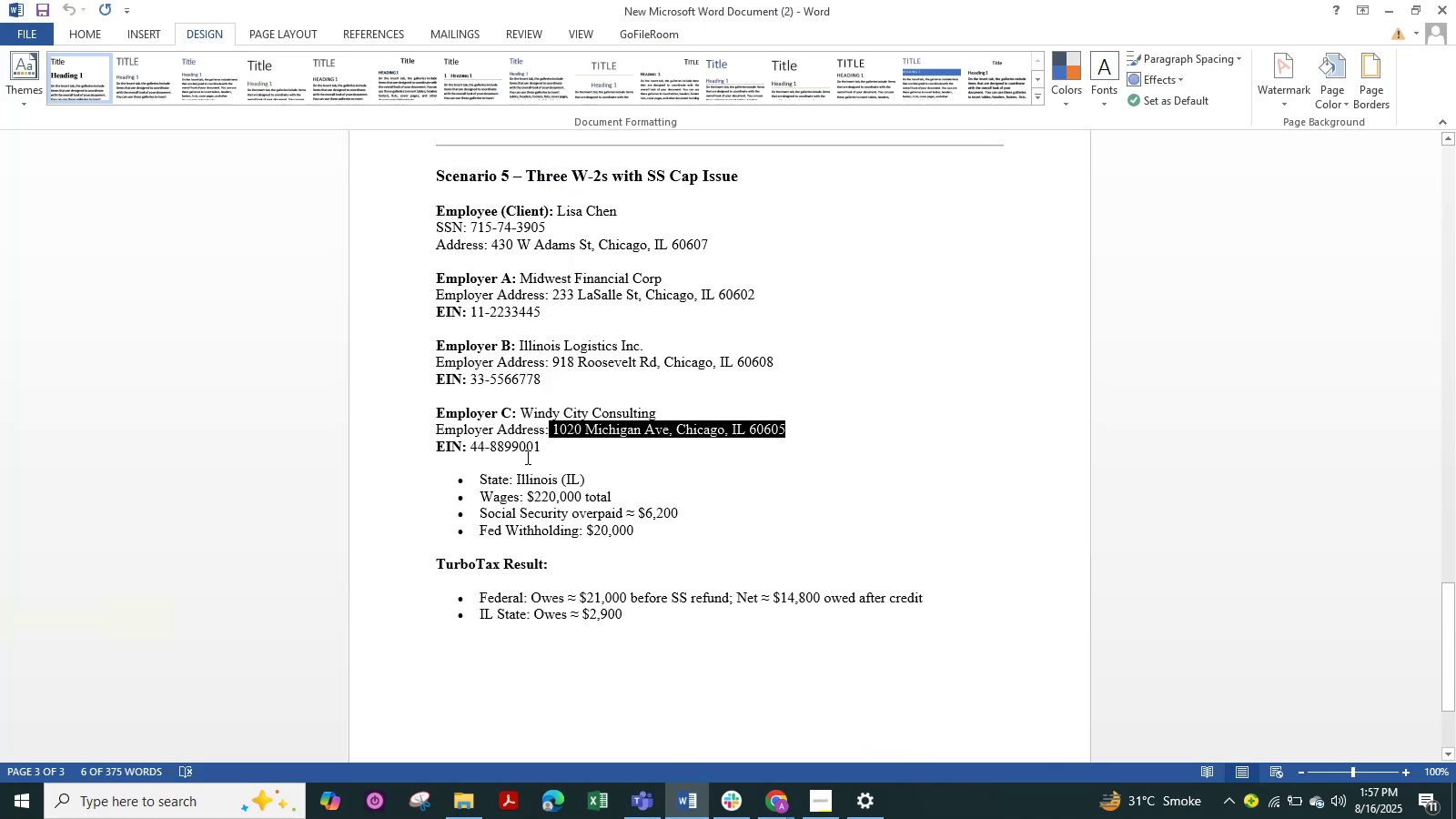 
key(Alt+Tab)
 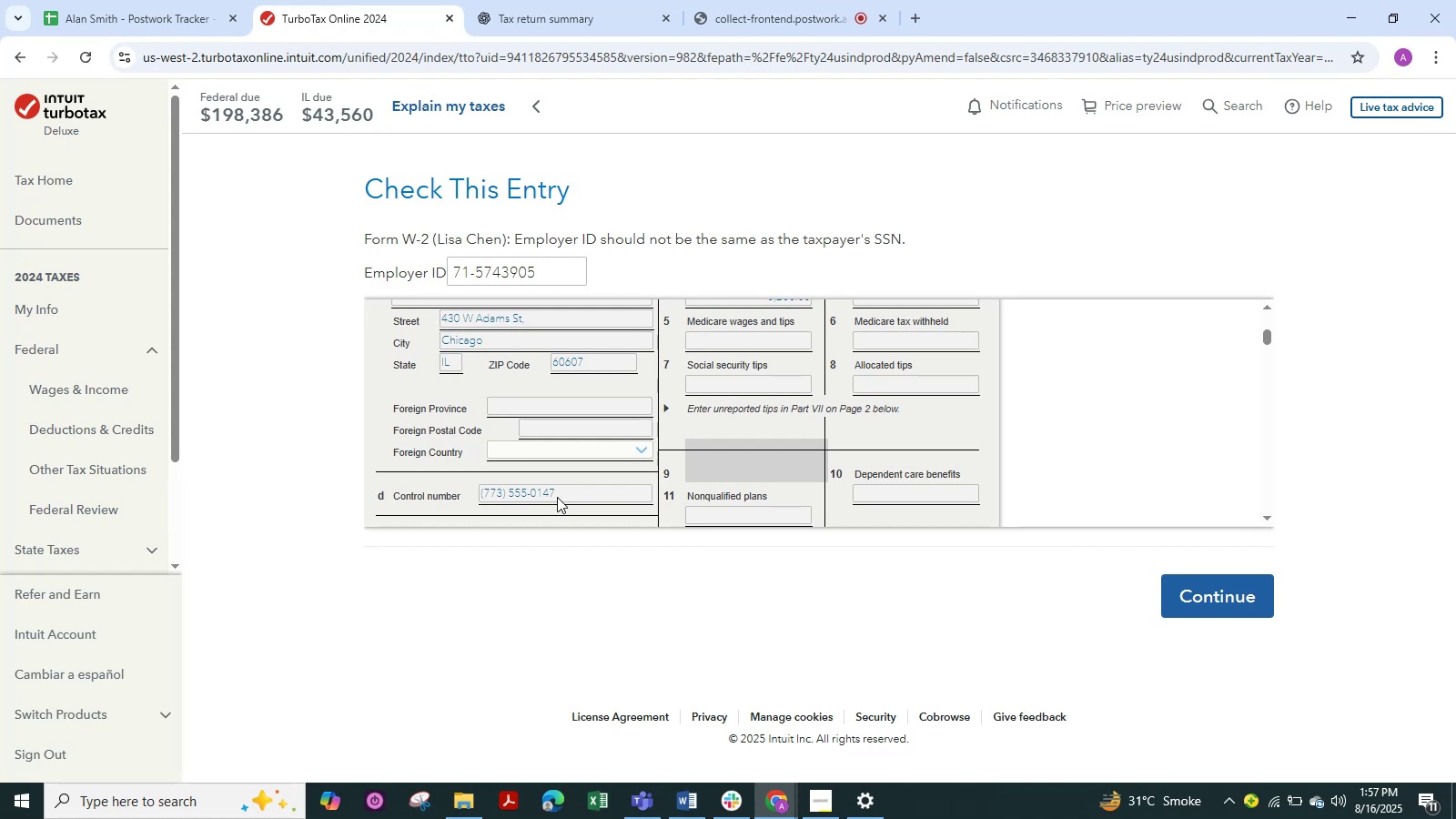 
left_click([559, 488])
 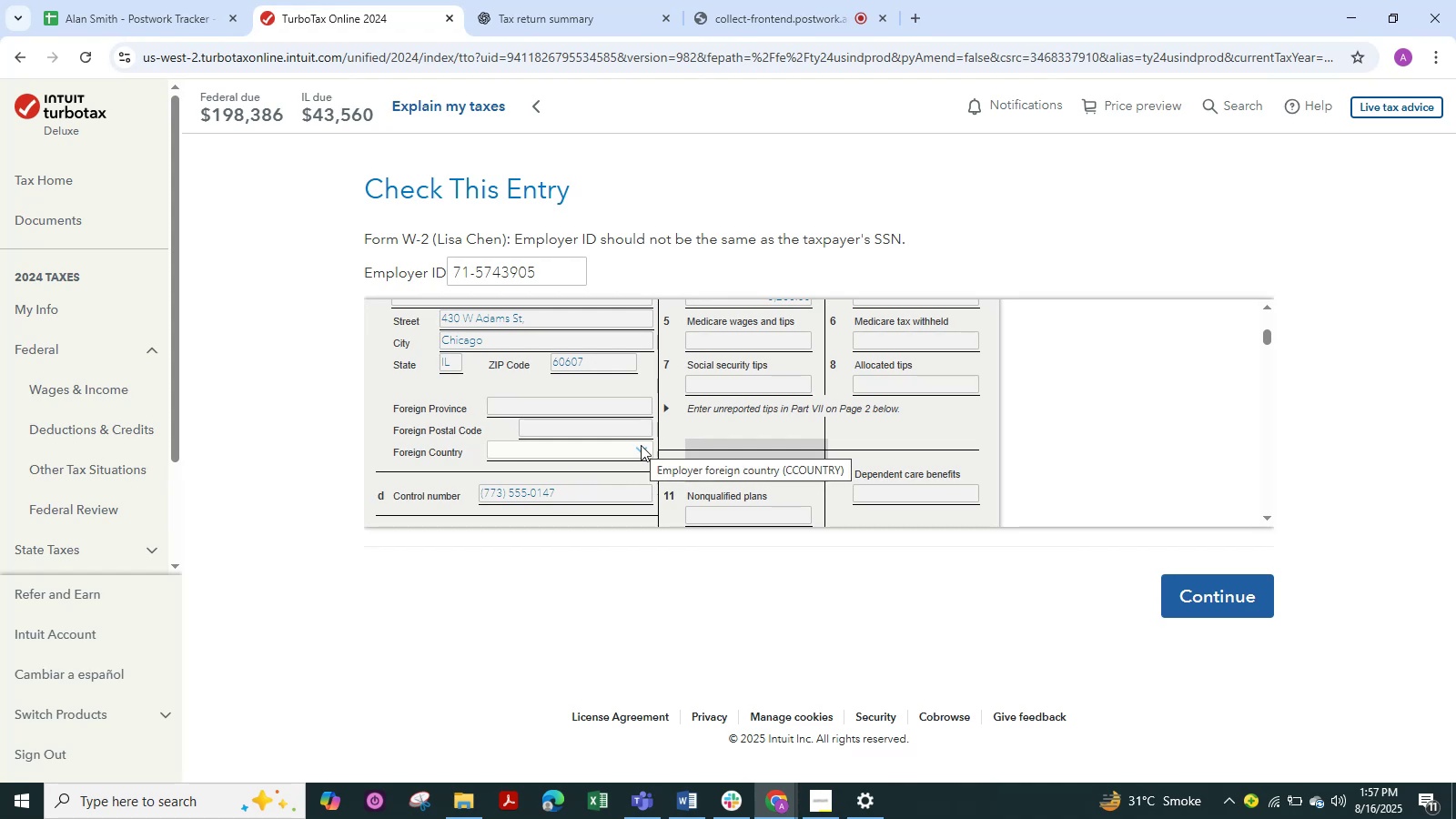 
left_click([641, 445])
 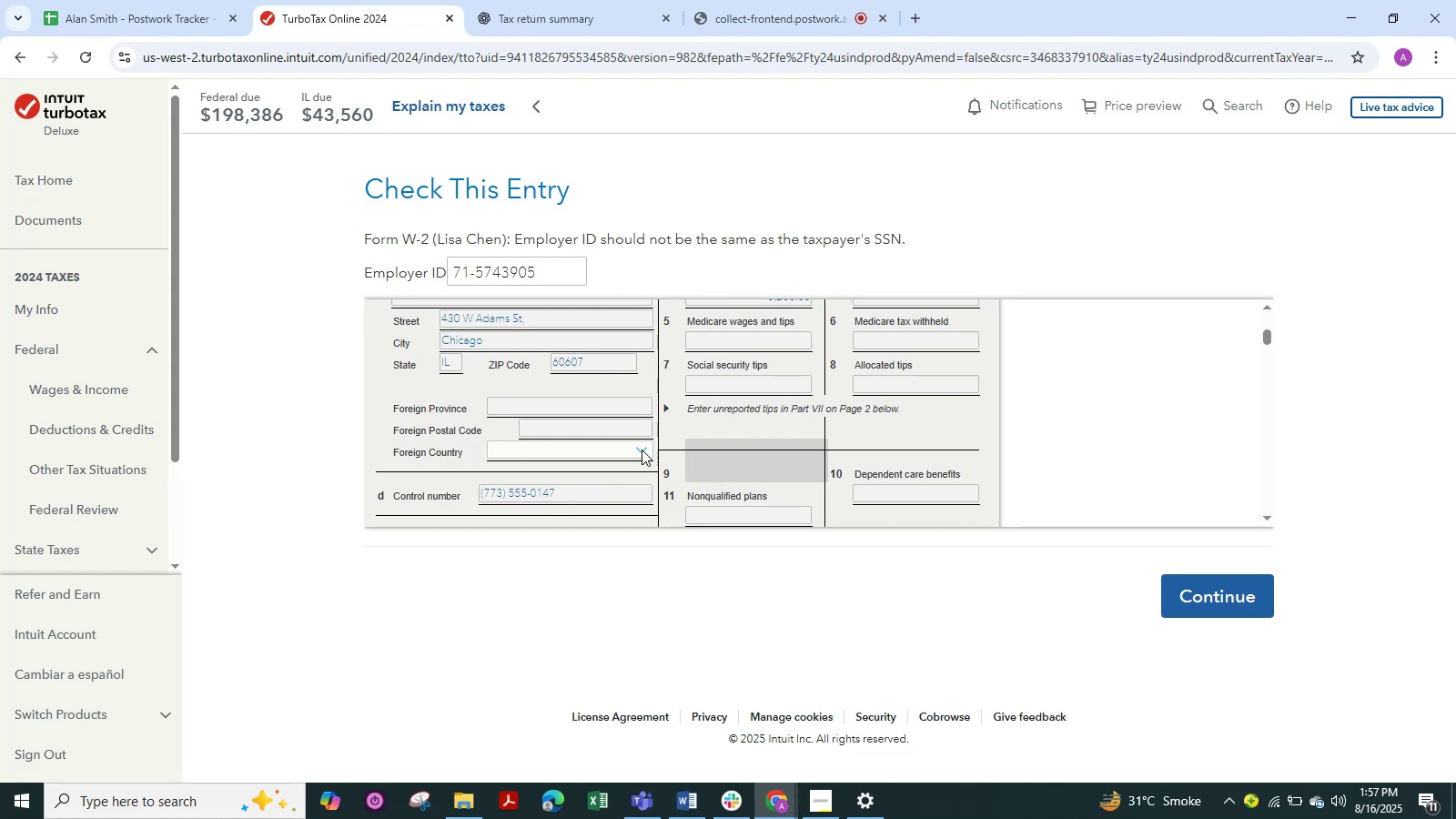 
left_click([642, 450])
 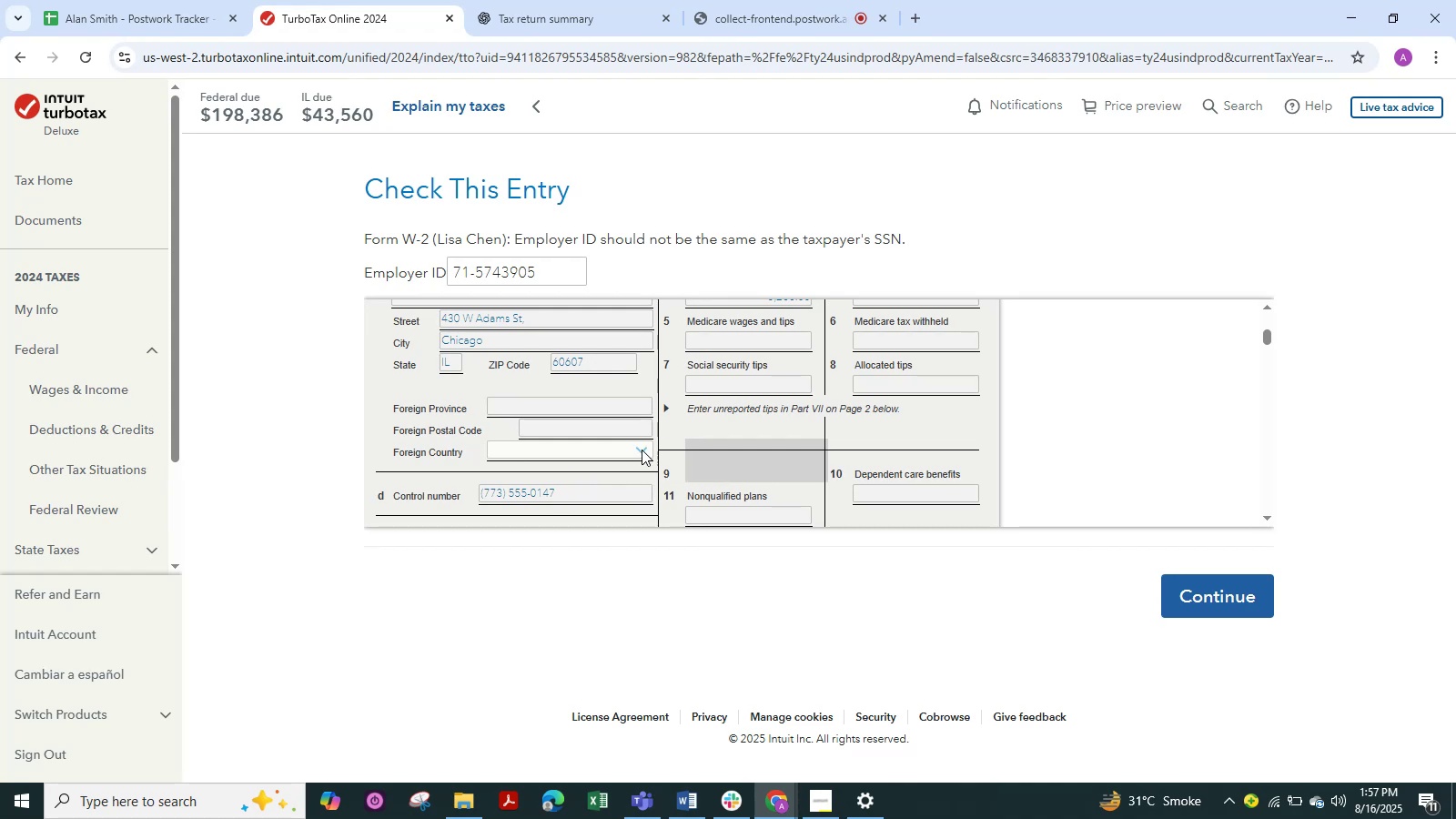 
scroll: coordinate [737, 445], scroll_direction: up, amount: 3.0
 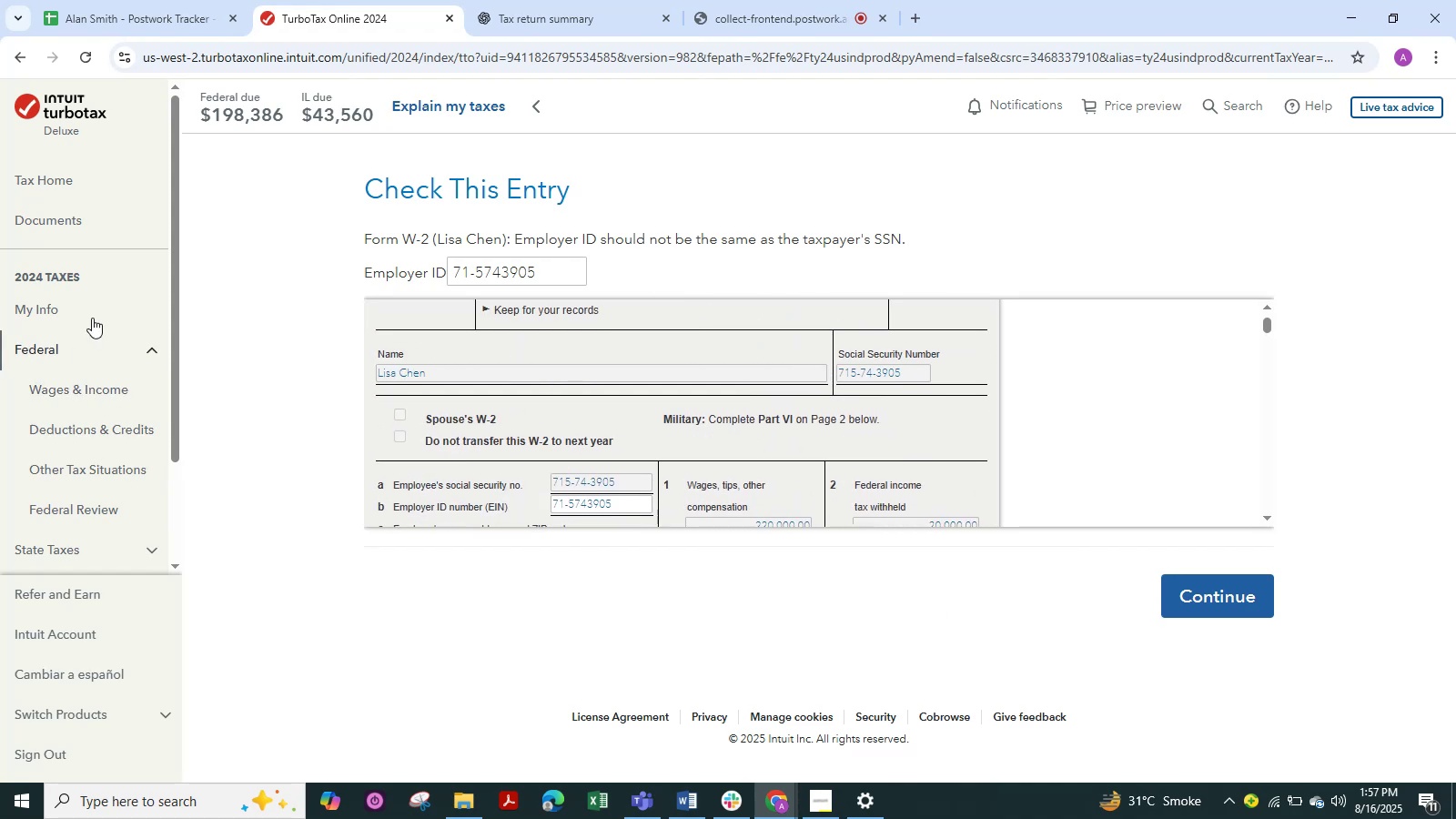 
scroll: coordinate [624, 594], scroll_direction: down, amount: 10.0
 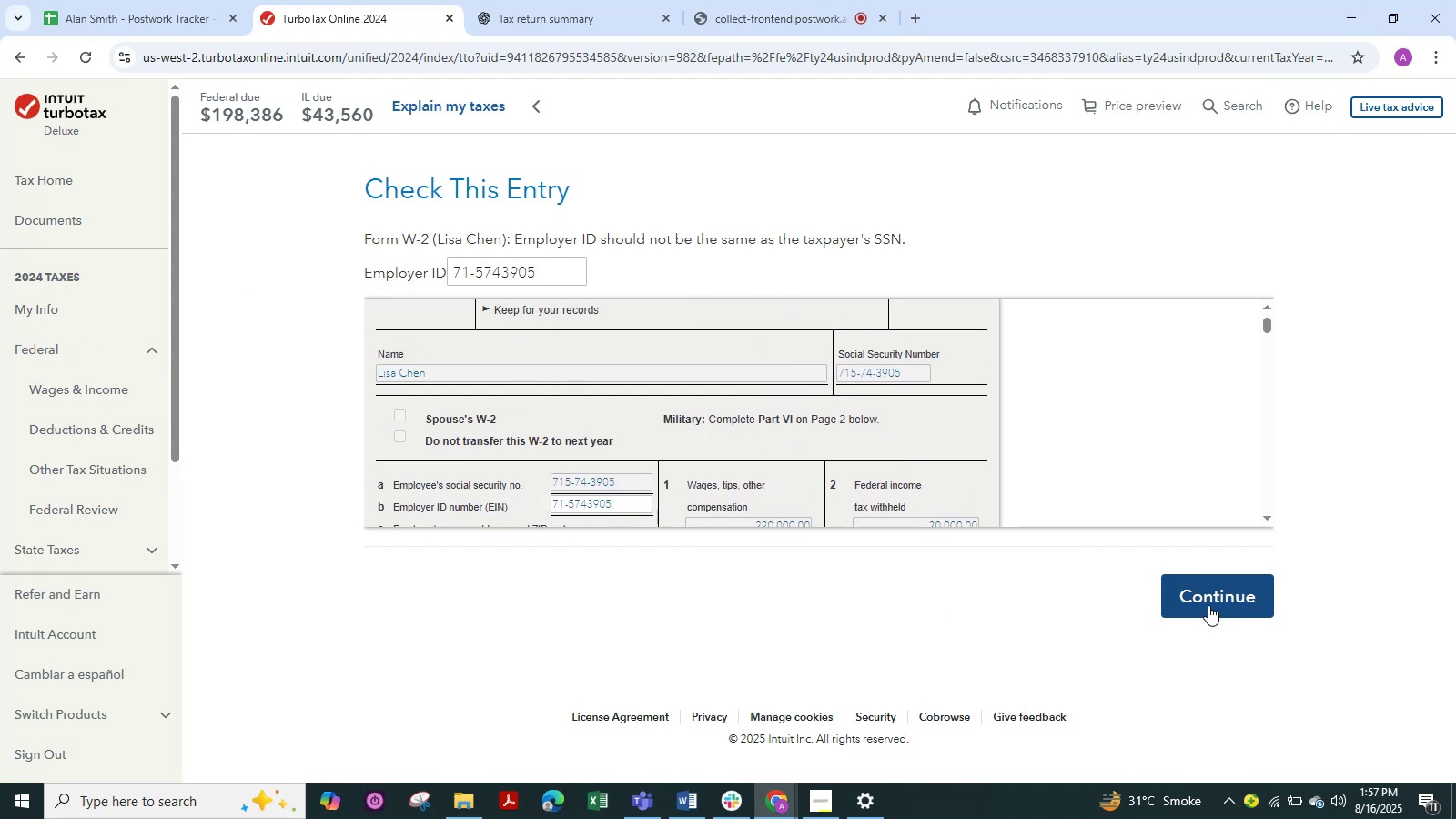 
left_click([1209, 604])
 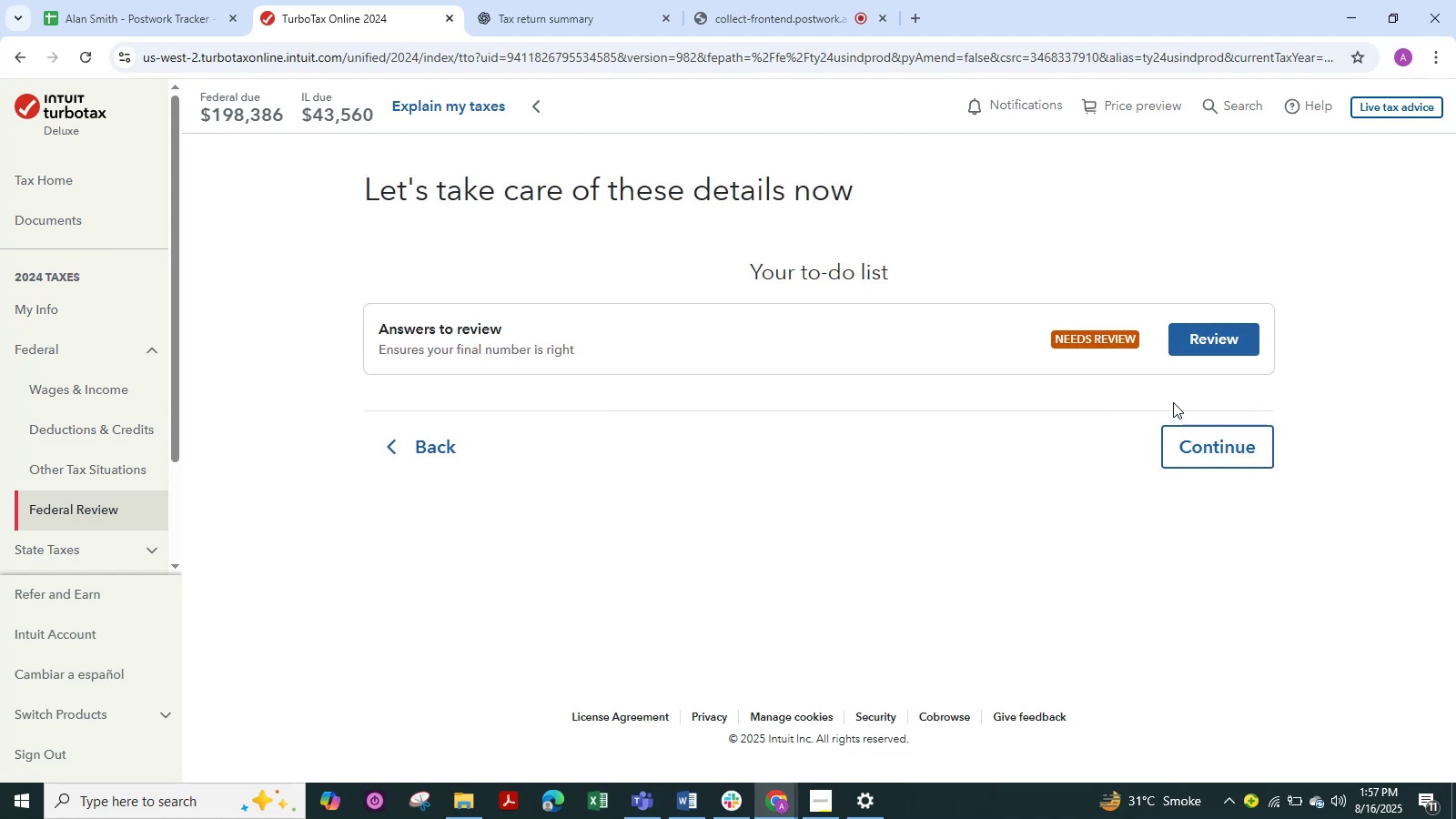 
left_click([1214, 338])
 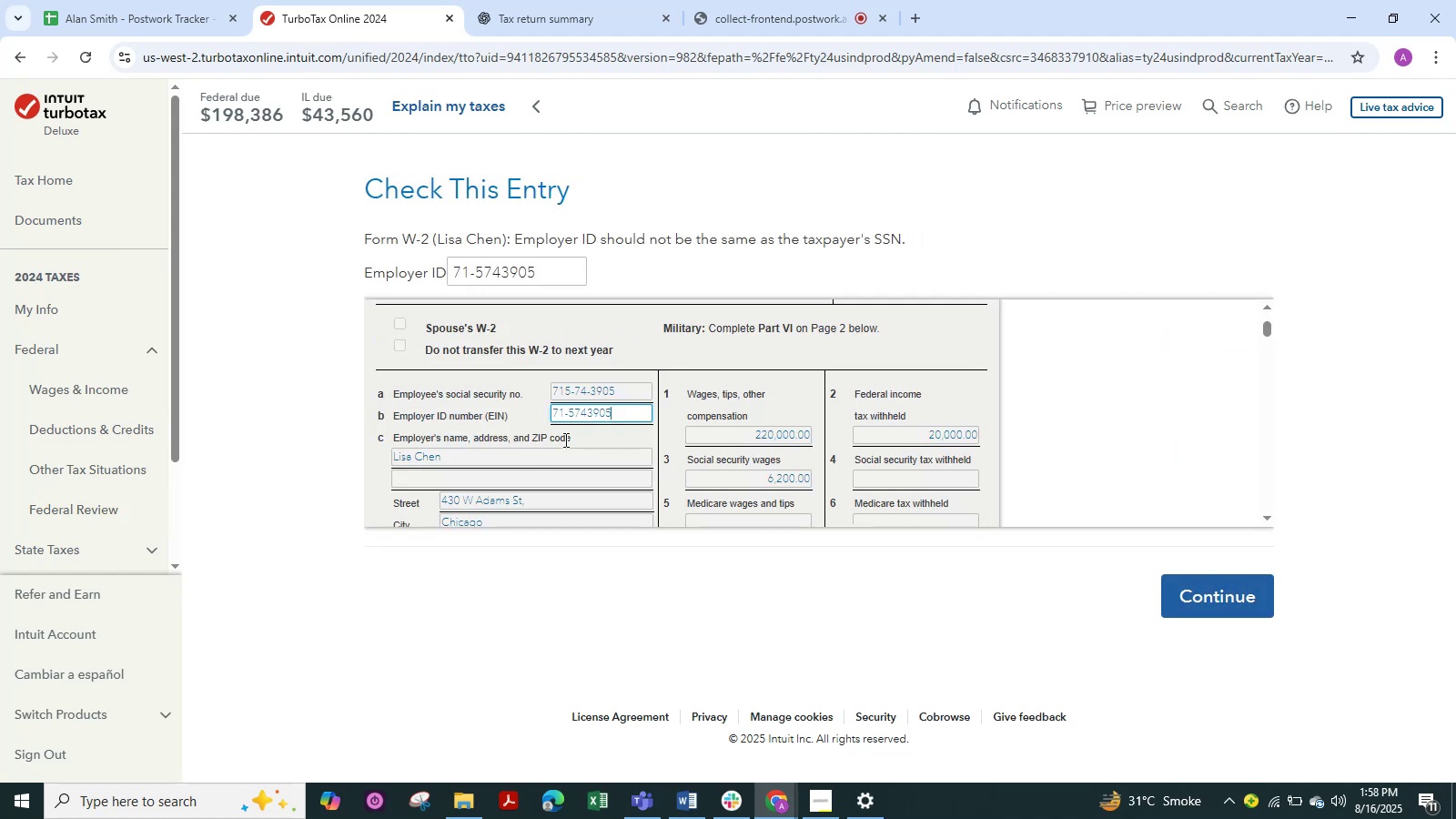 
scroll: coordinate [607, 449], scroll_direction: down, amount: 7.0
 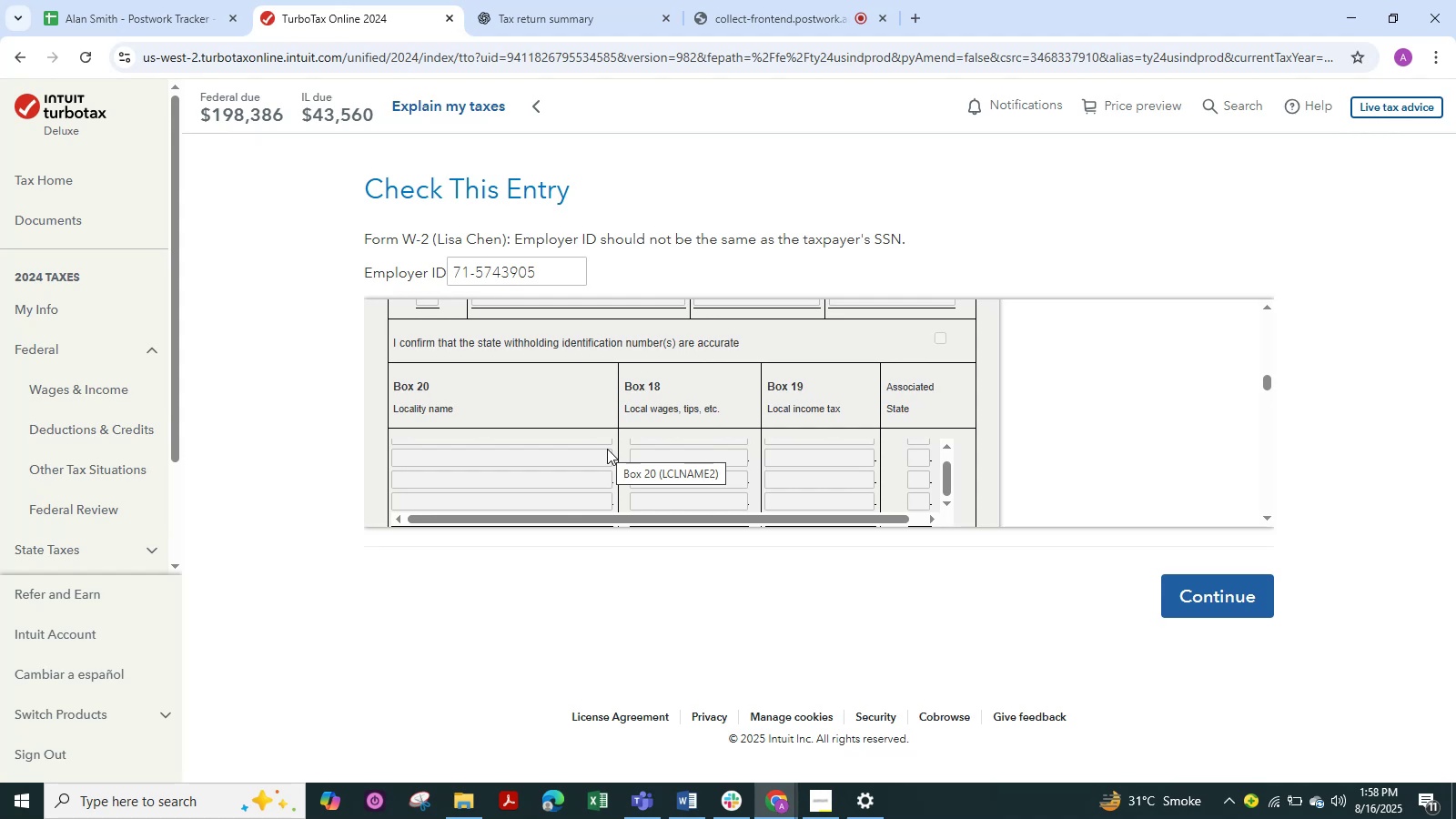 
wait(33.74)
 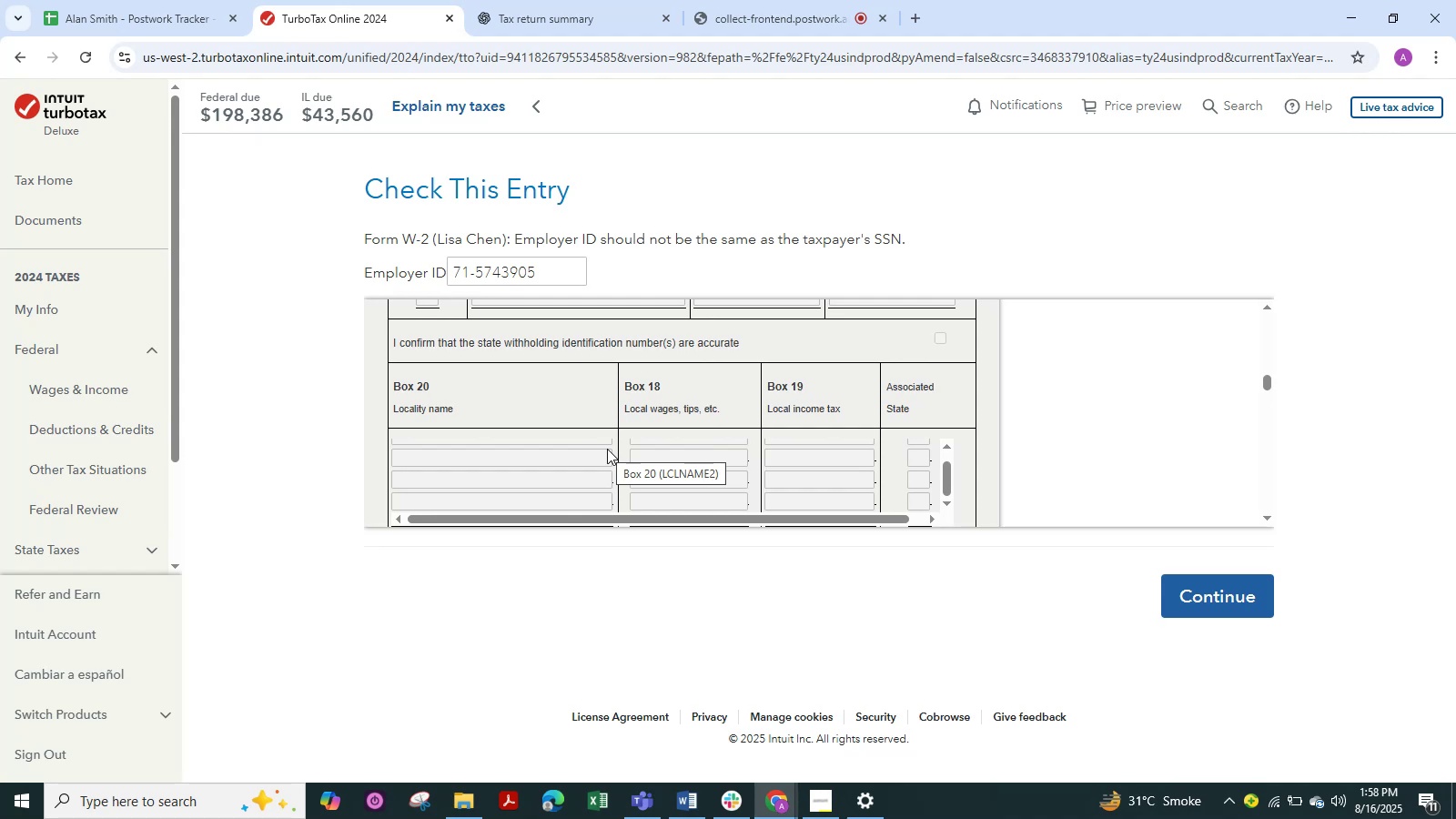 
scroll: coordinate [730, 423], scroll_direction: down, amount: 6.0
 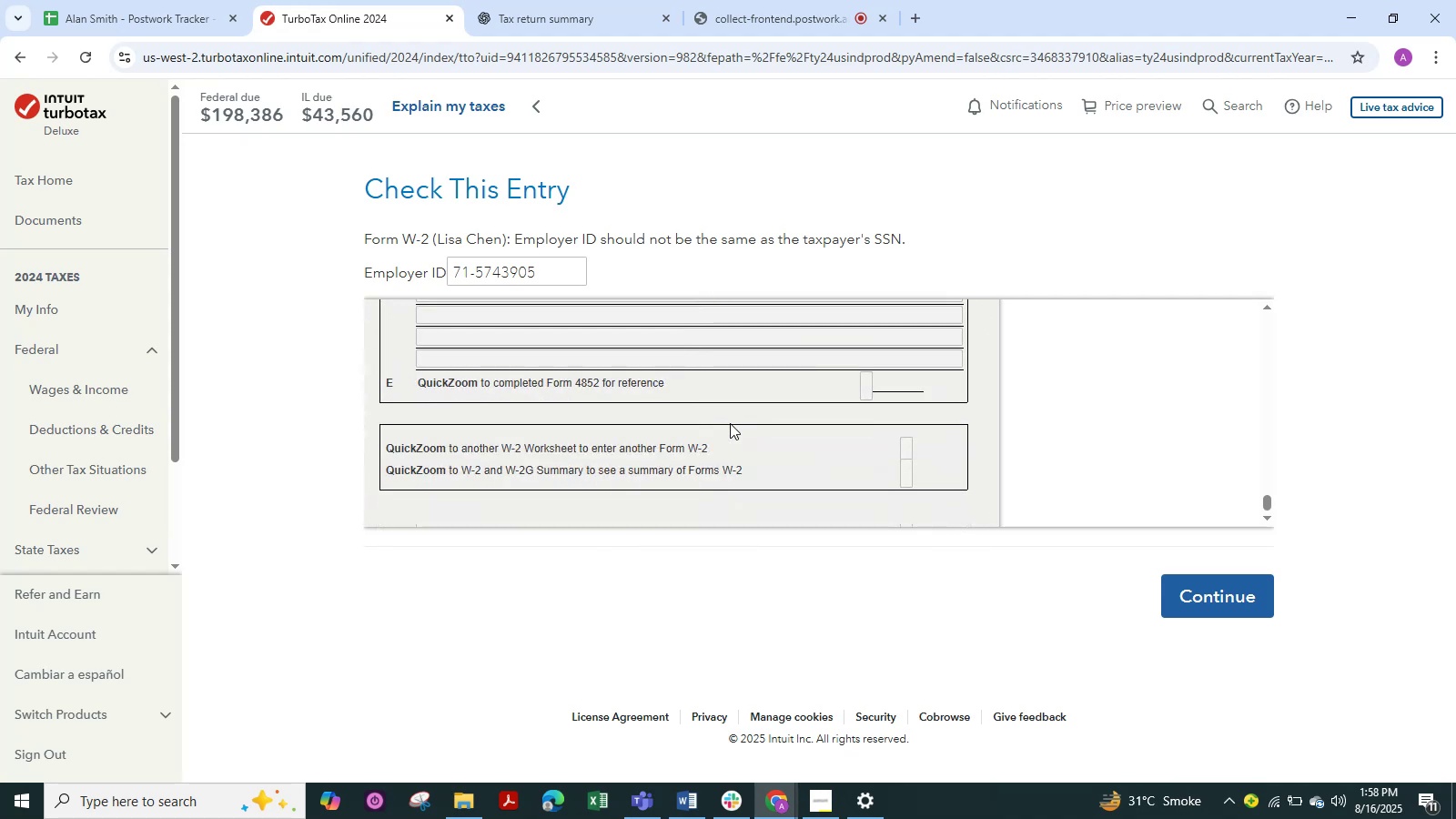 
scroll: coordinate [730, 423], scroll_direction: up, amount: 64.0
 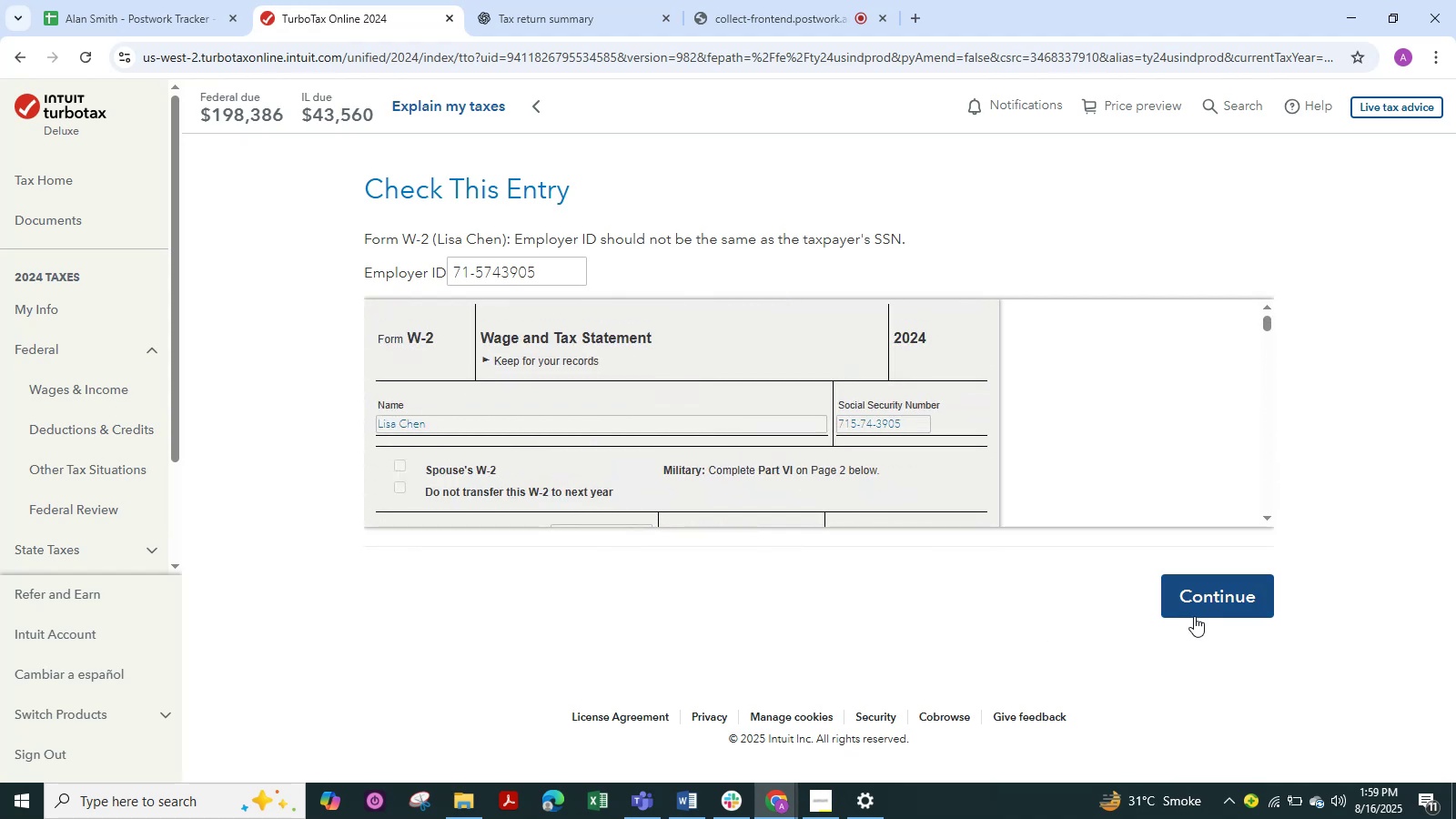 
left_click([1194, 590])
 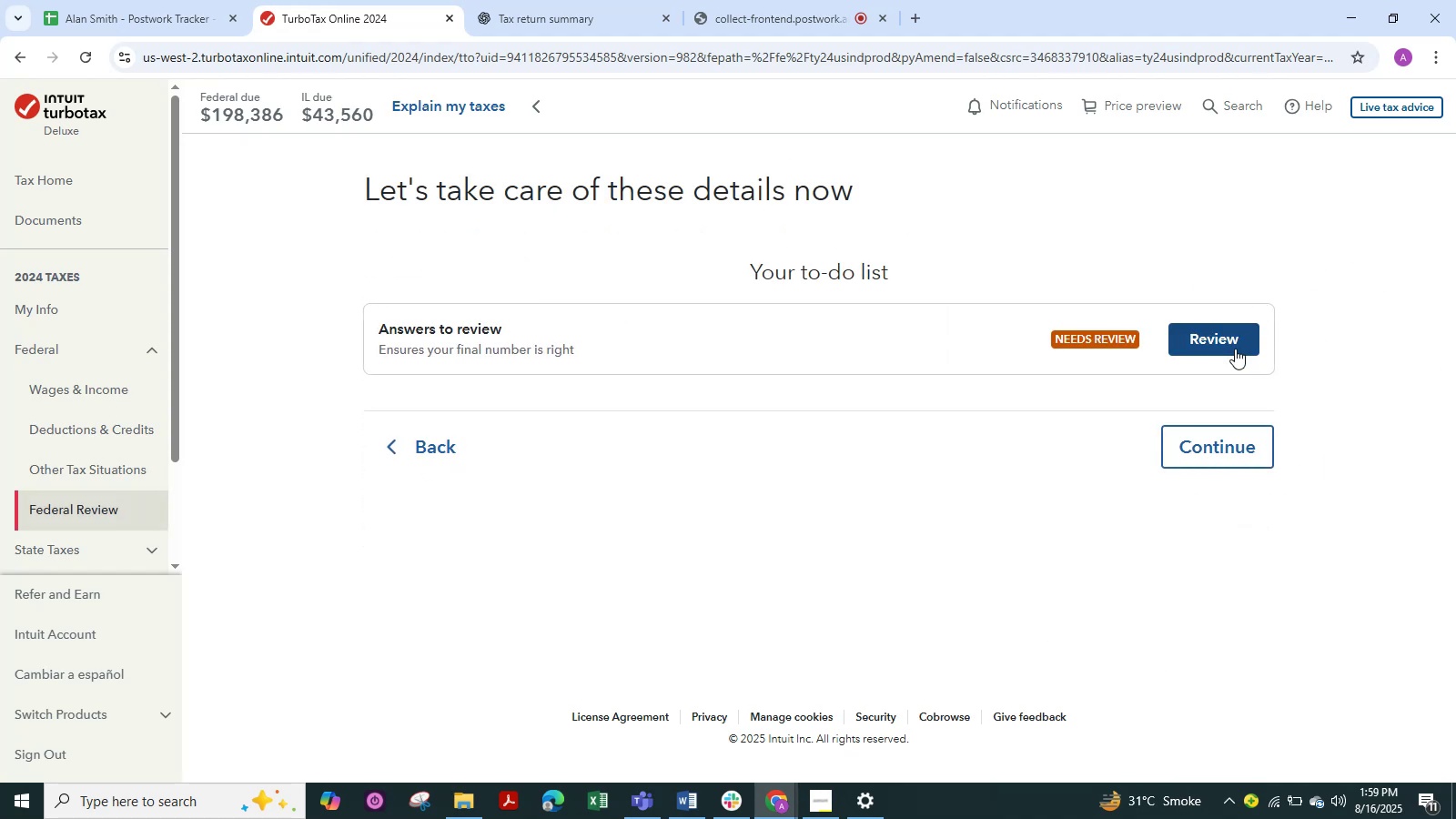 
left_click([1235, 349])
 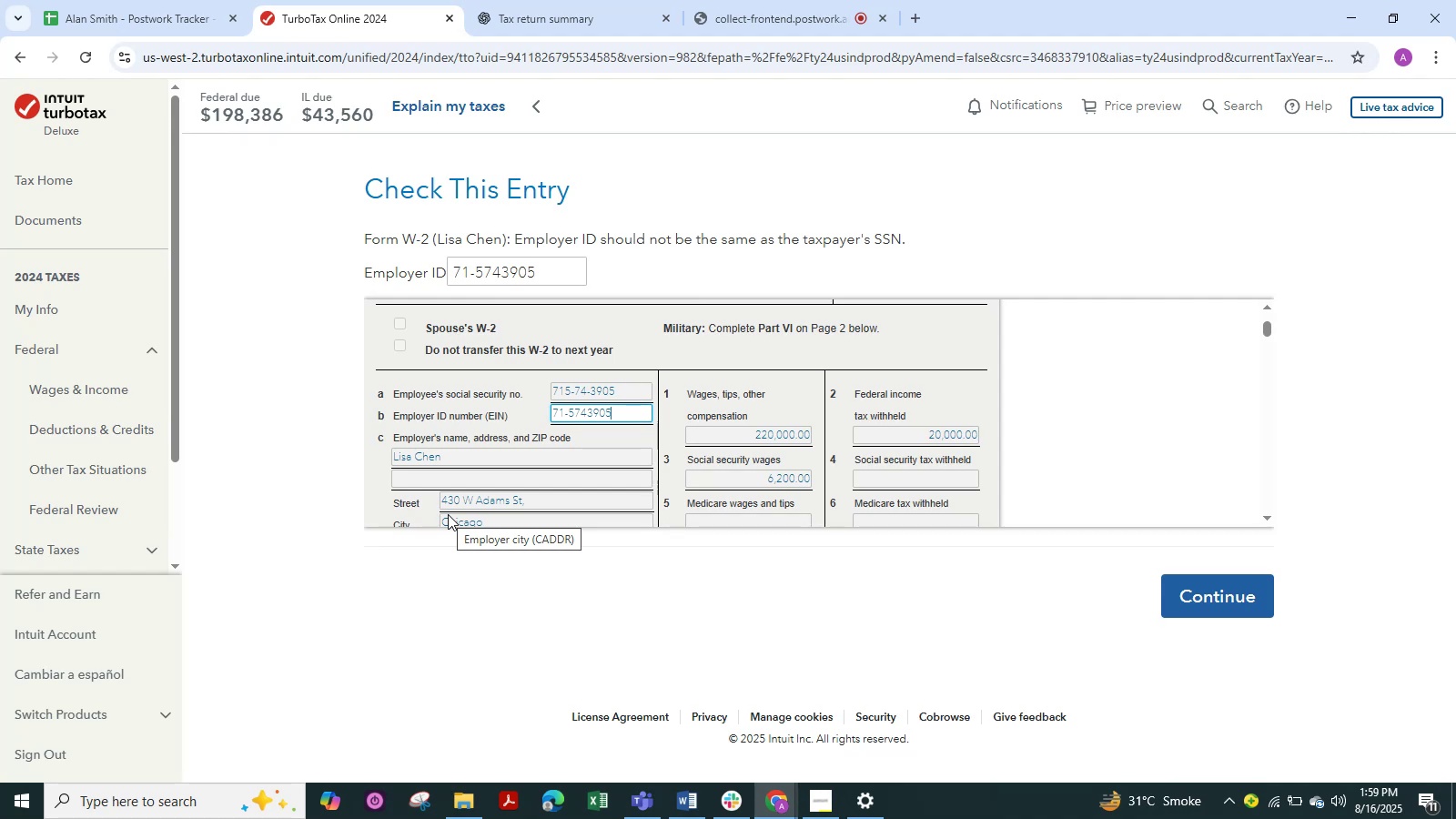 
wait(22.49)
 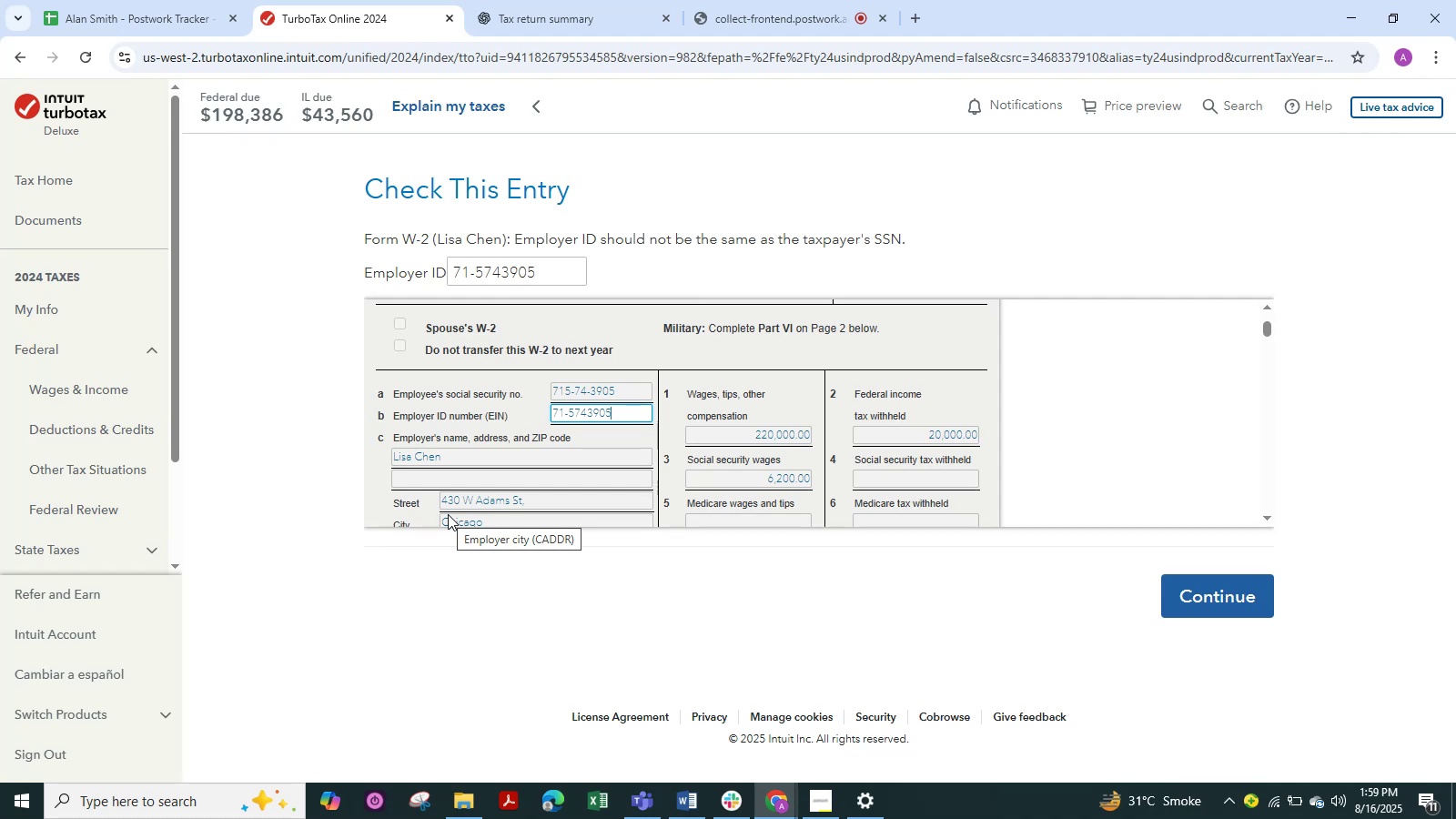 
scroll: coordinate [761, 479], scroll_direction: down, amount: 1.0
 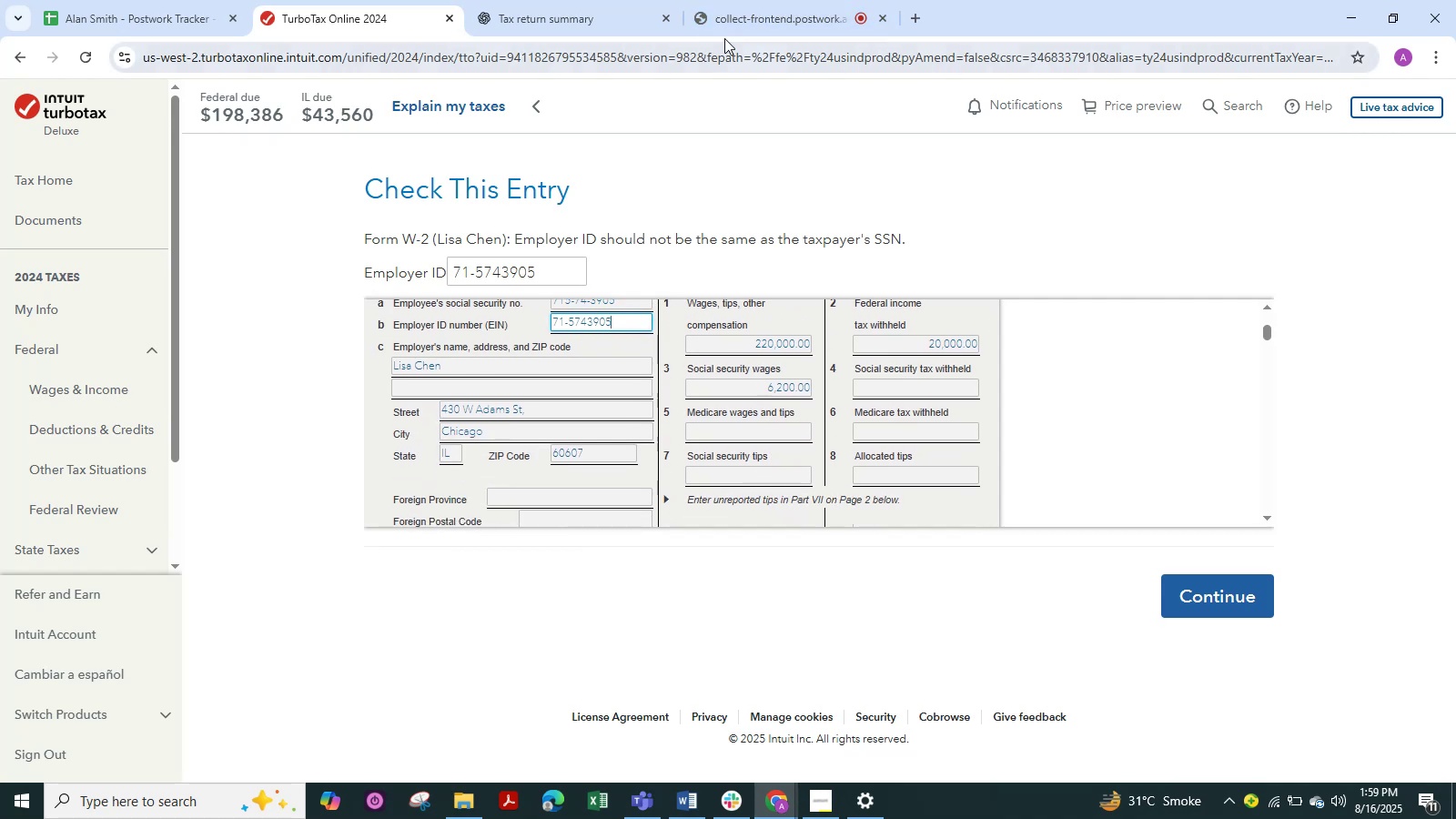 
left_click([759, 19])
 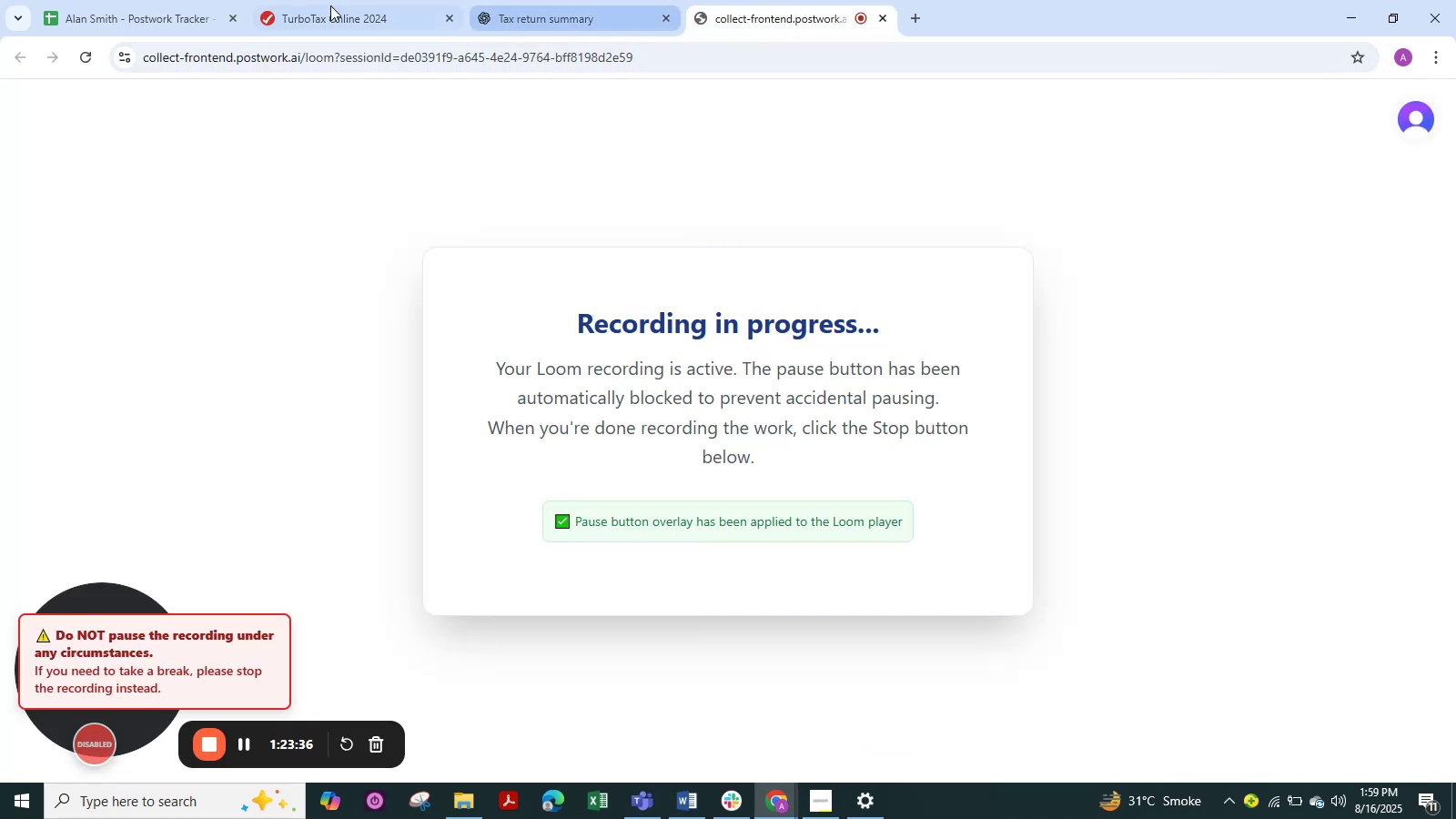 
left_click([148, 15])
 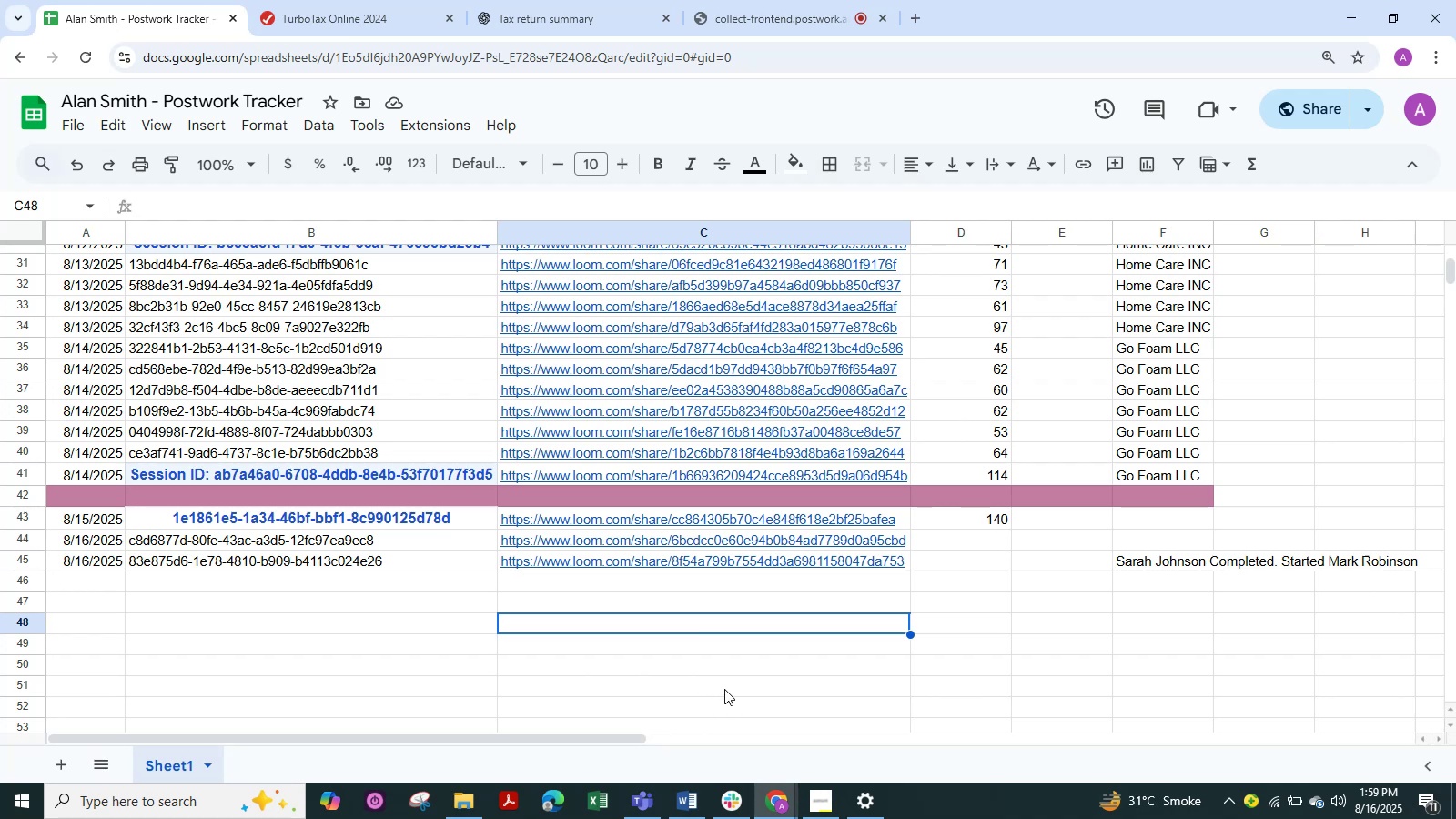 
left_click([730, 676])
 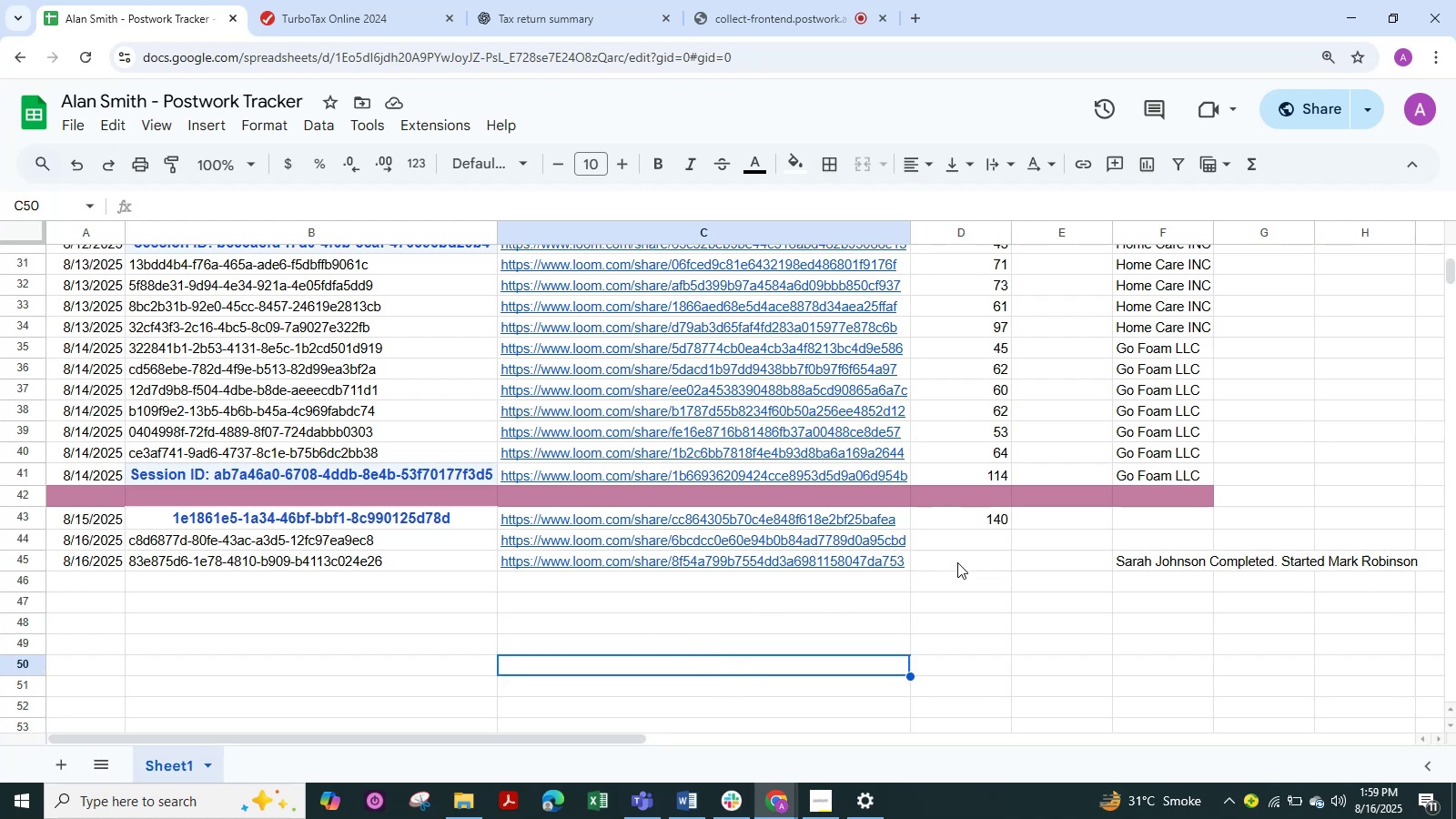 
left_click([980, 534])
 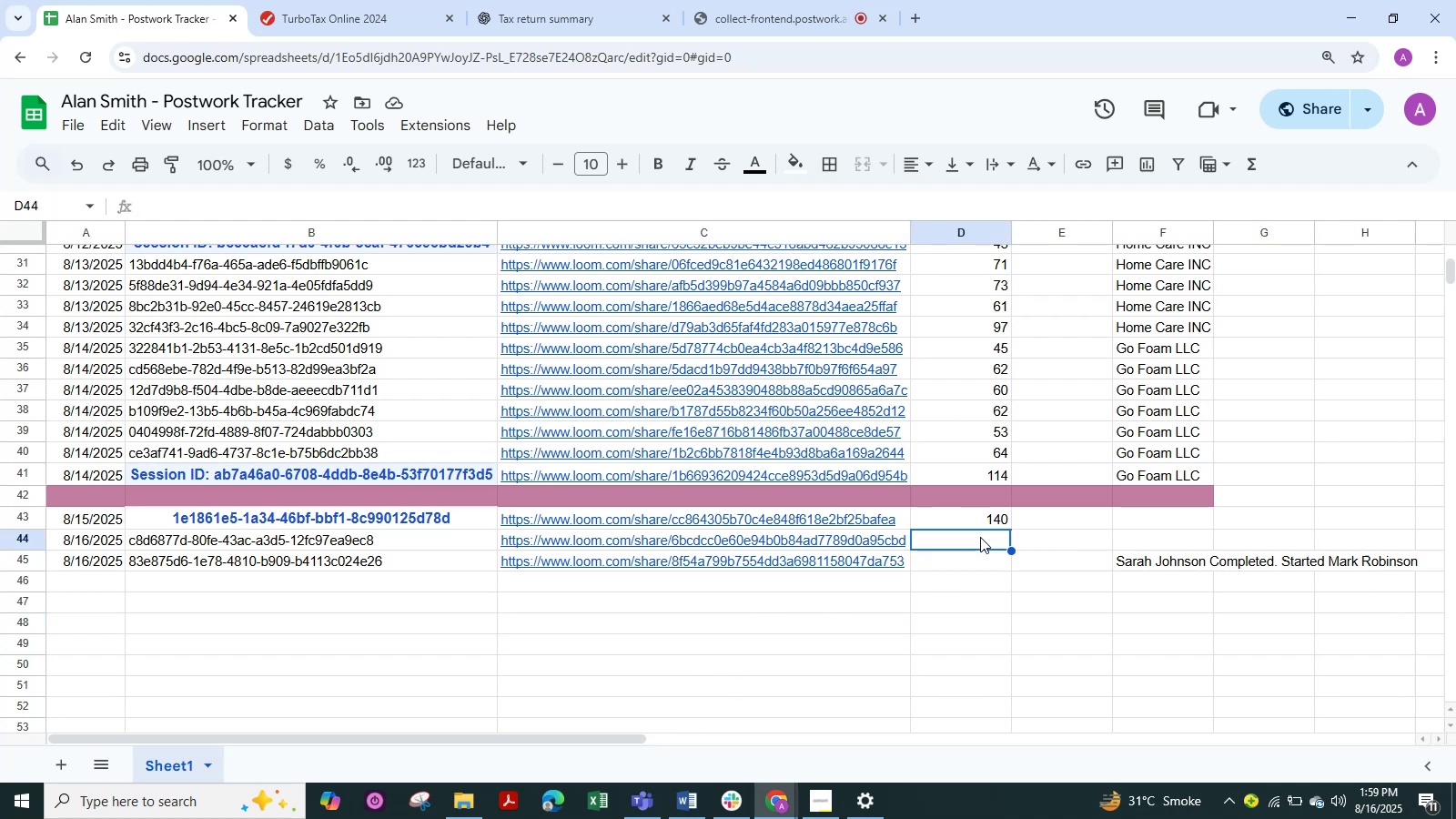 
key(Numpad6)
 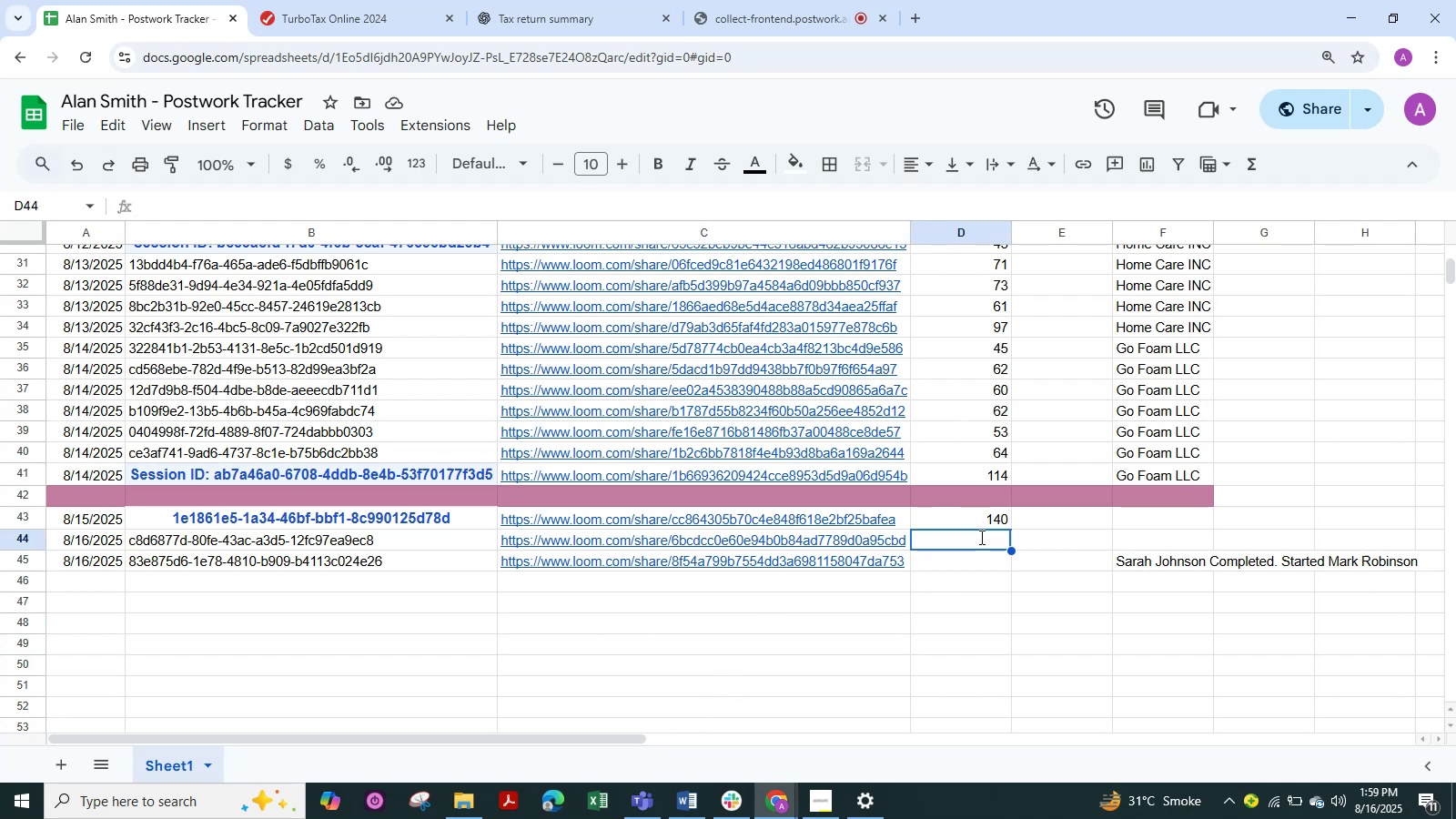 
key(Numpad0)
 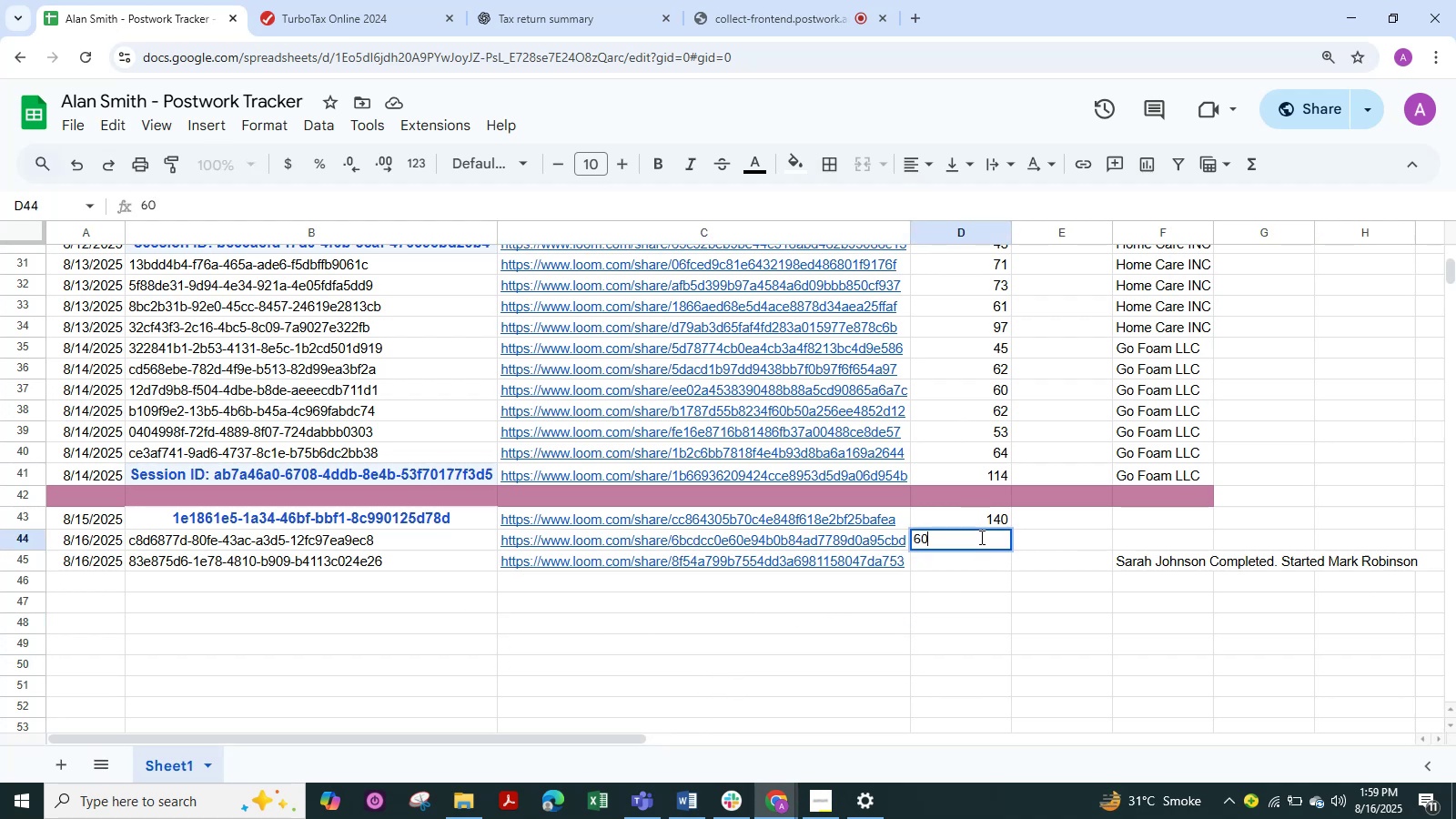 
key(NumpadEnter)
 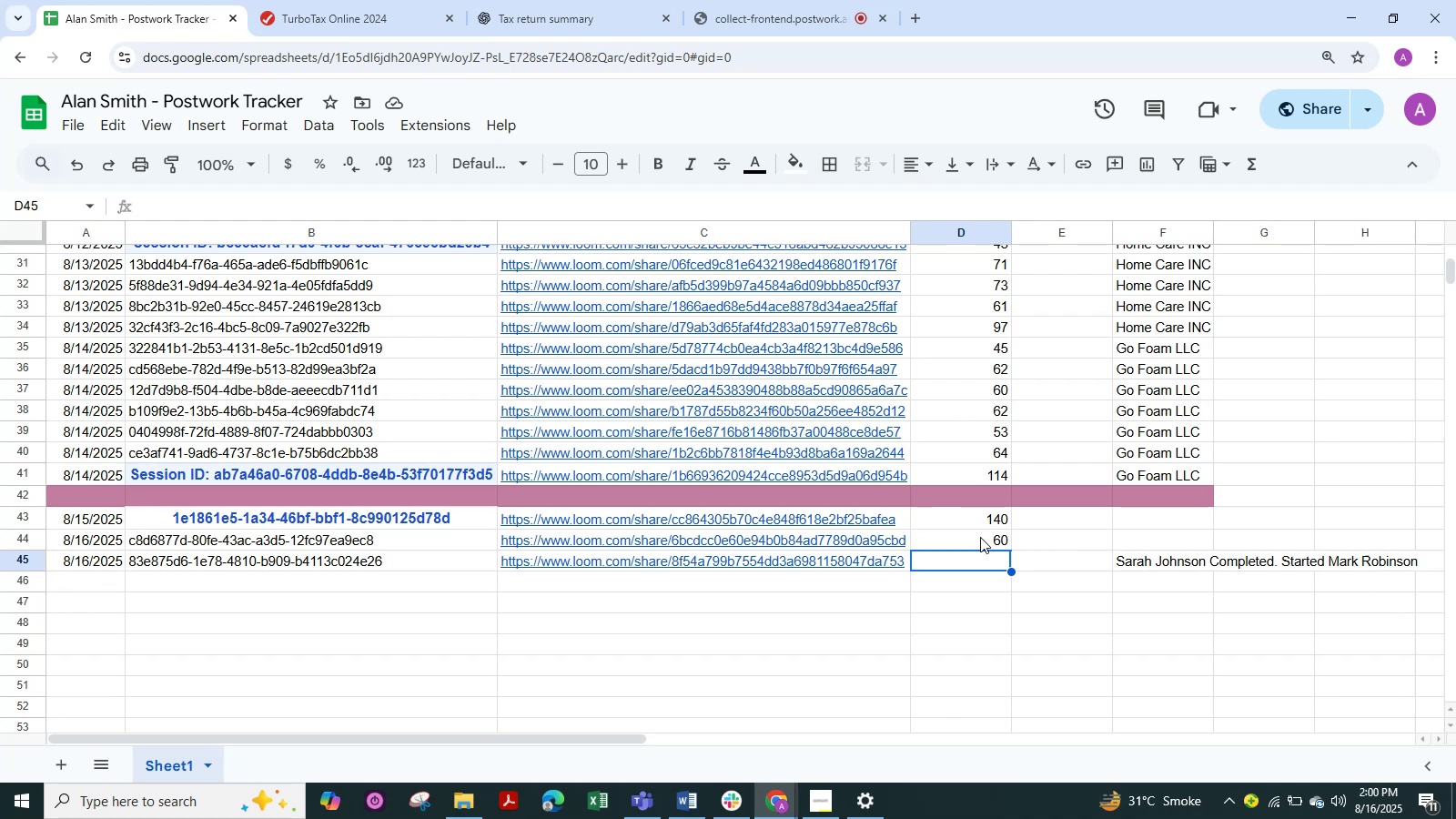 
wait(24.75)
 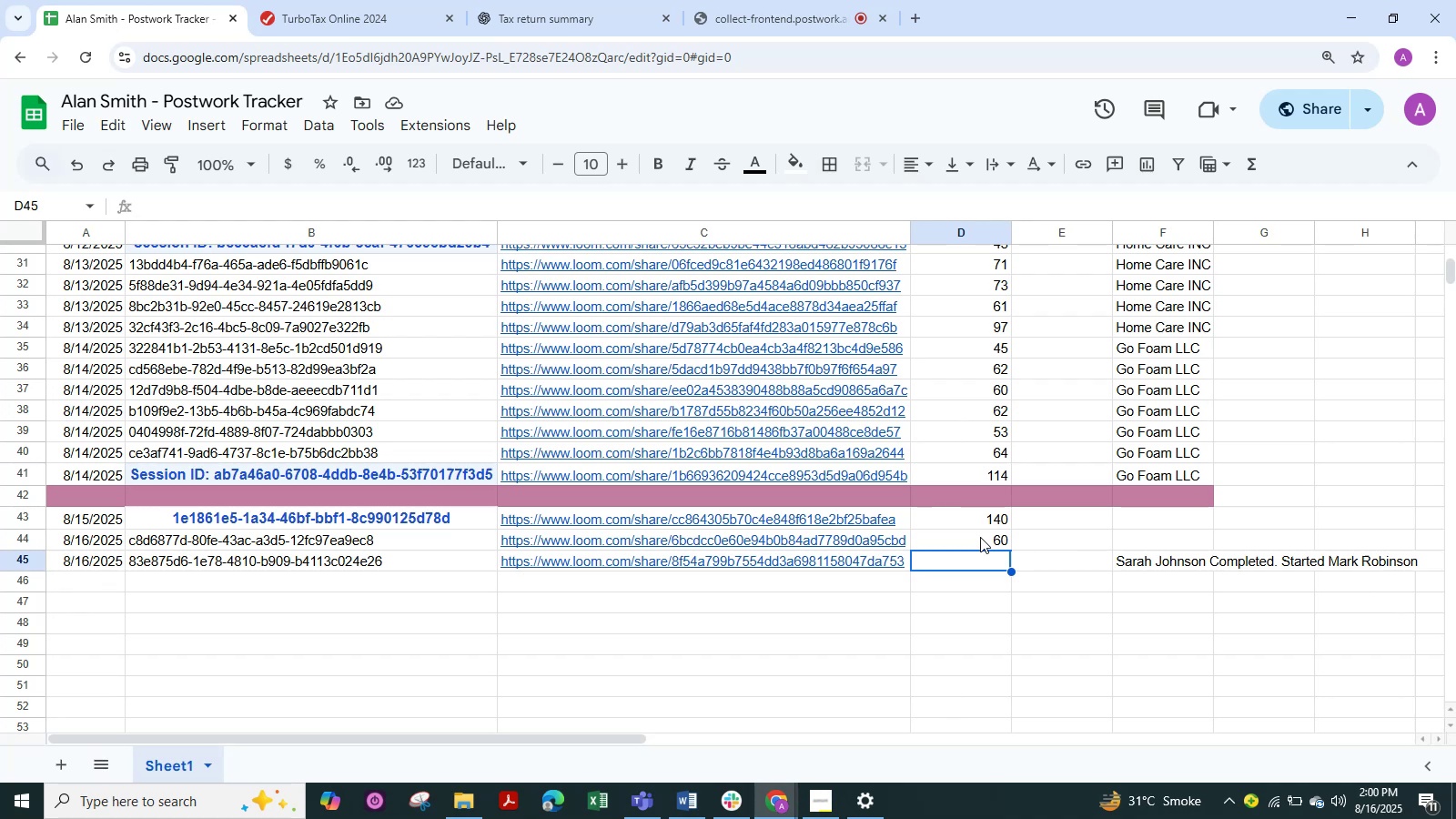 
left_click([386, 12])
 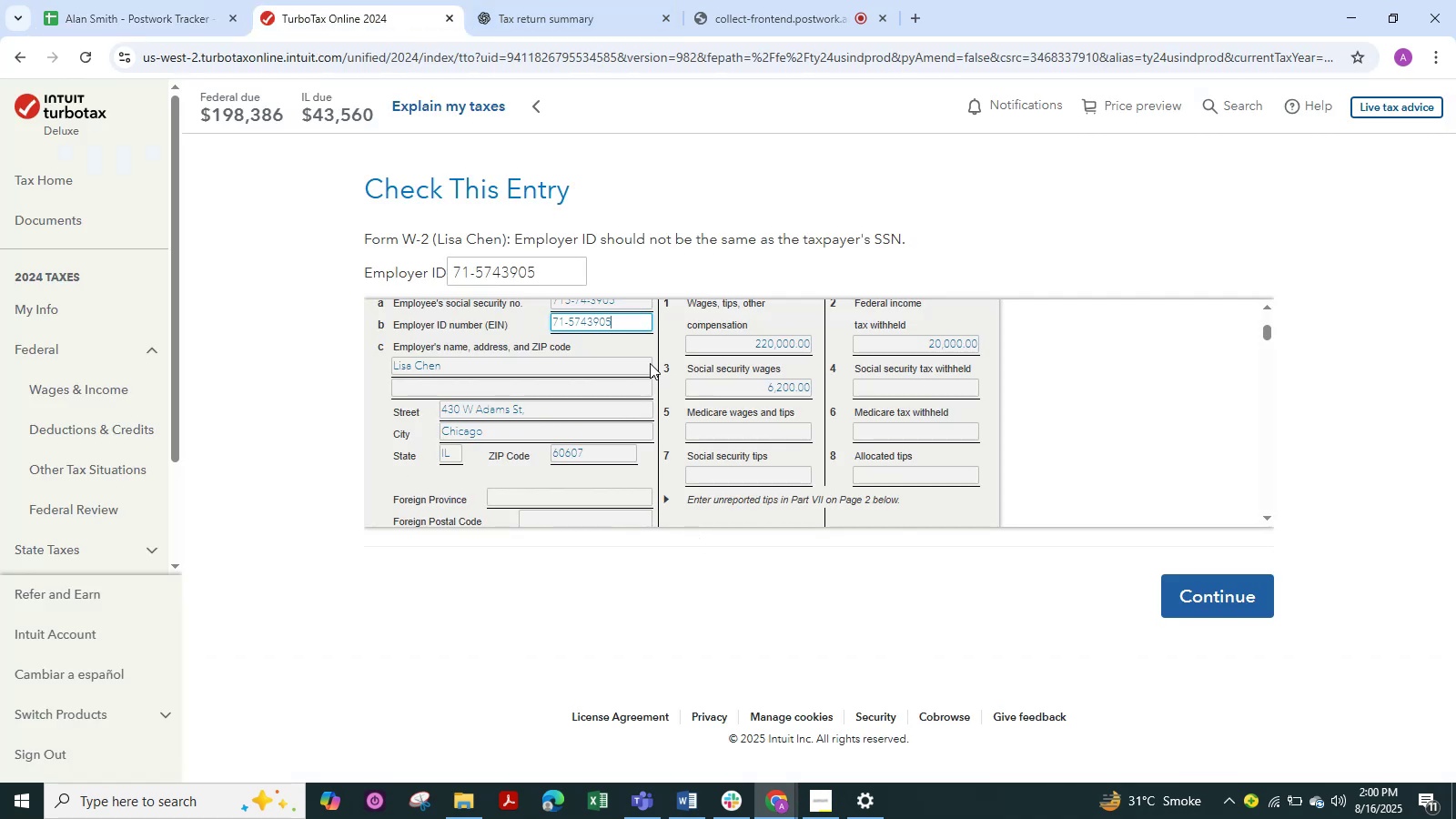 
scroll: coordinate [647, 360], scroll_direction: up, amount: 1.0
 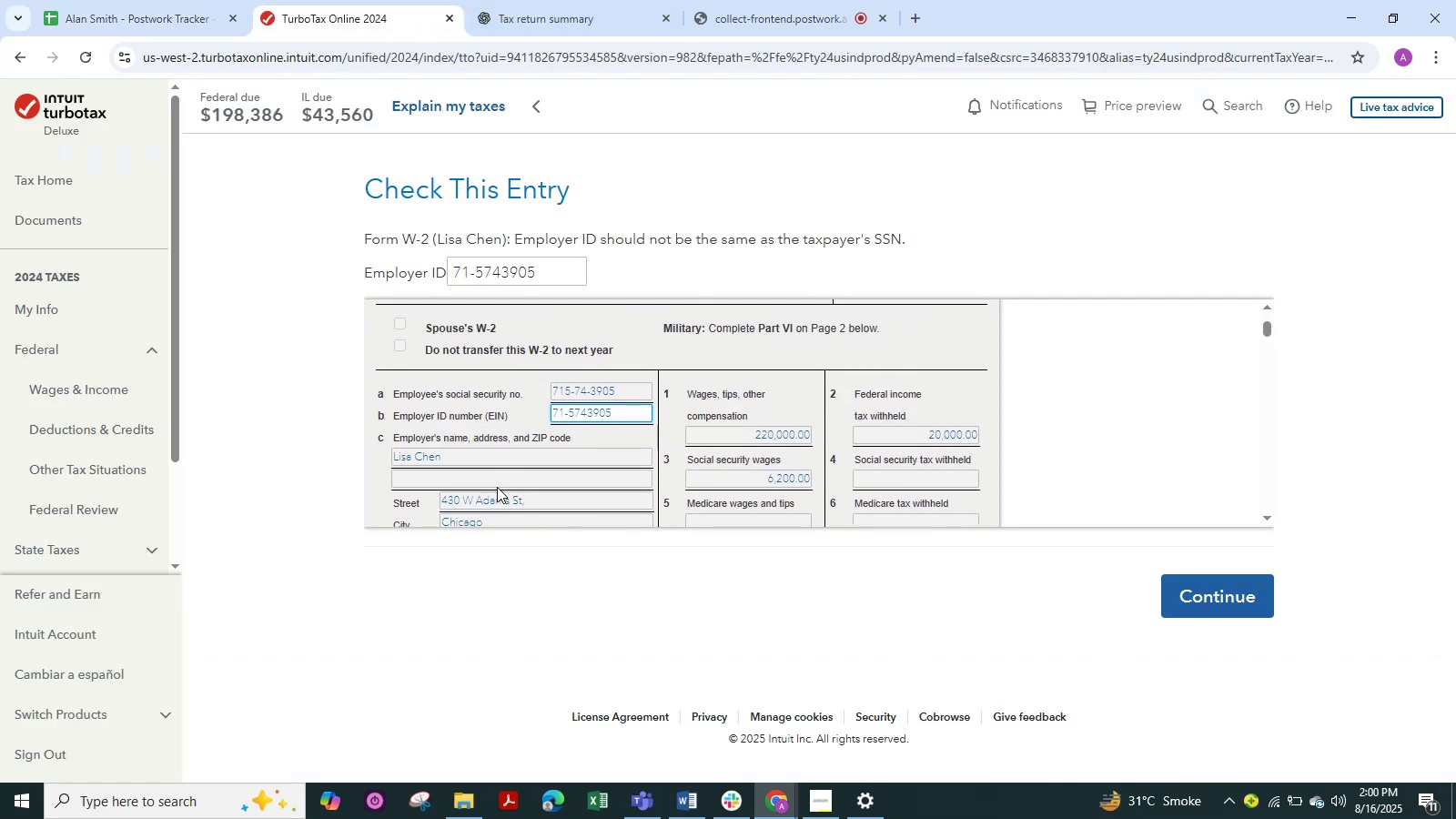 
left_click([531, 500])
 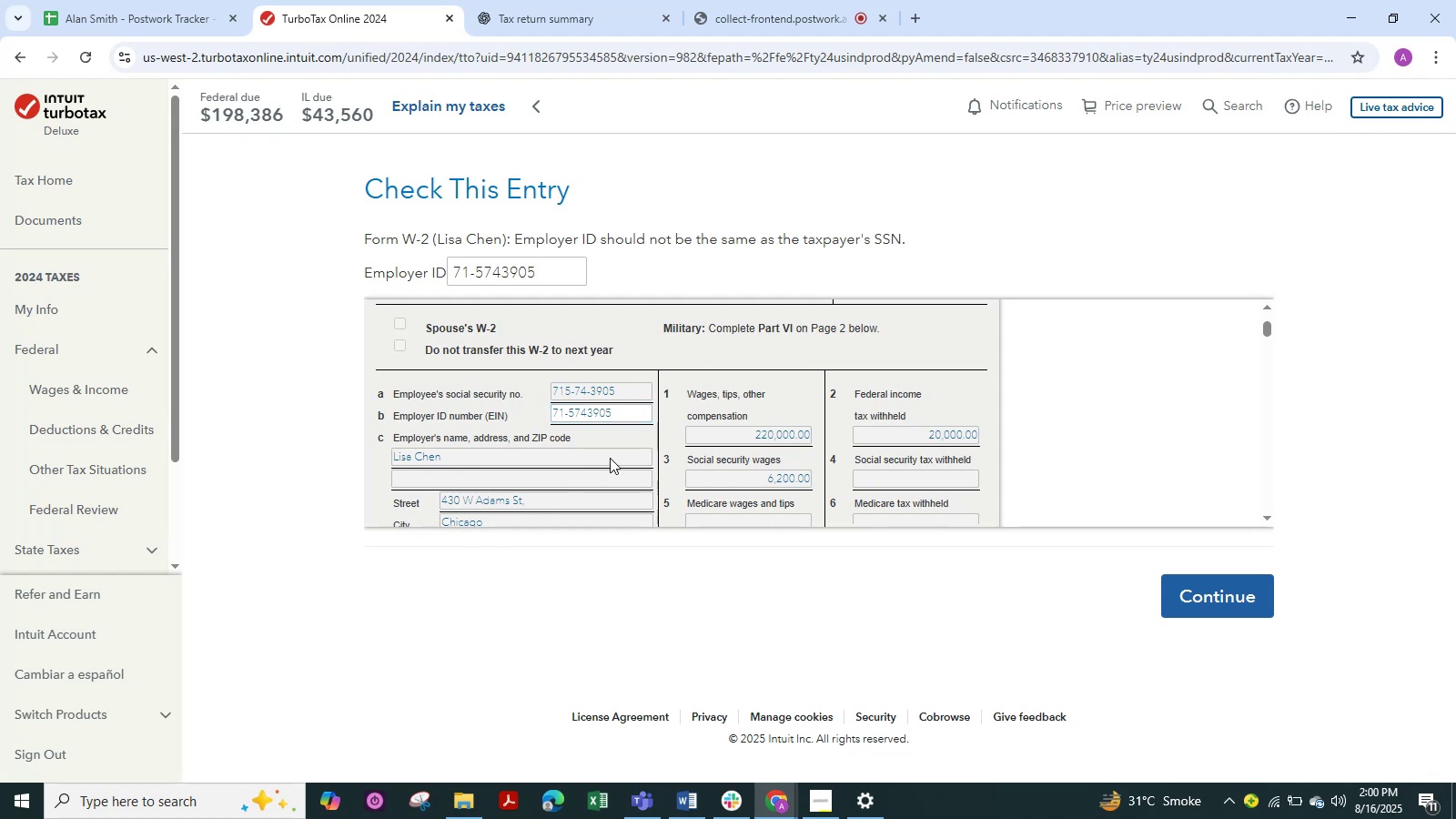 
scroll: coordinate [610, 458], scroll_direction: down, amount: 1.0
 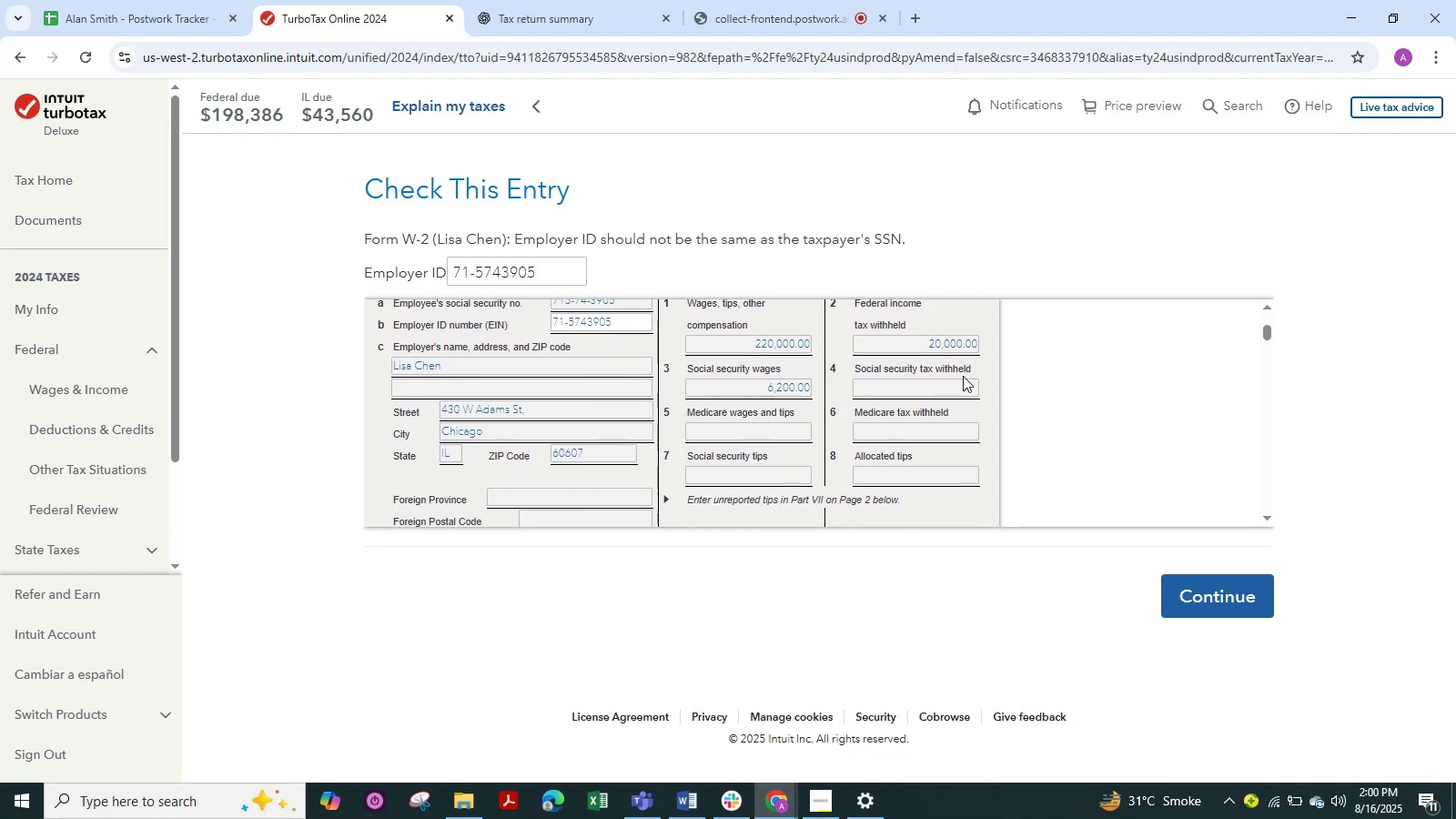 
wait(6.97)
 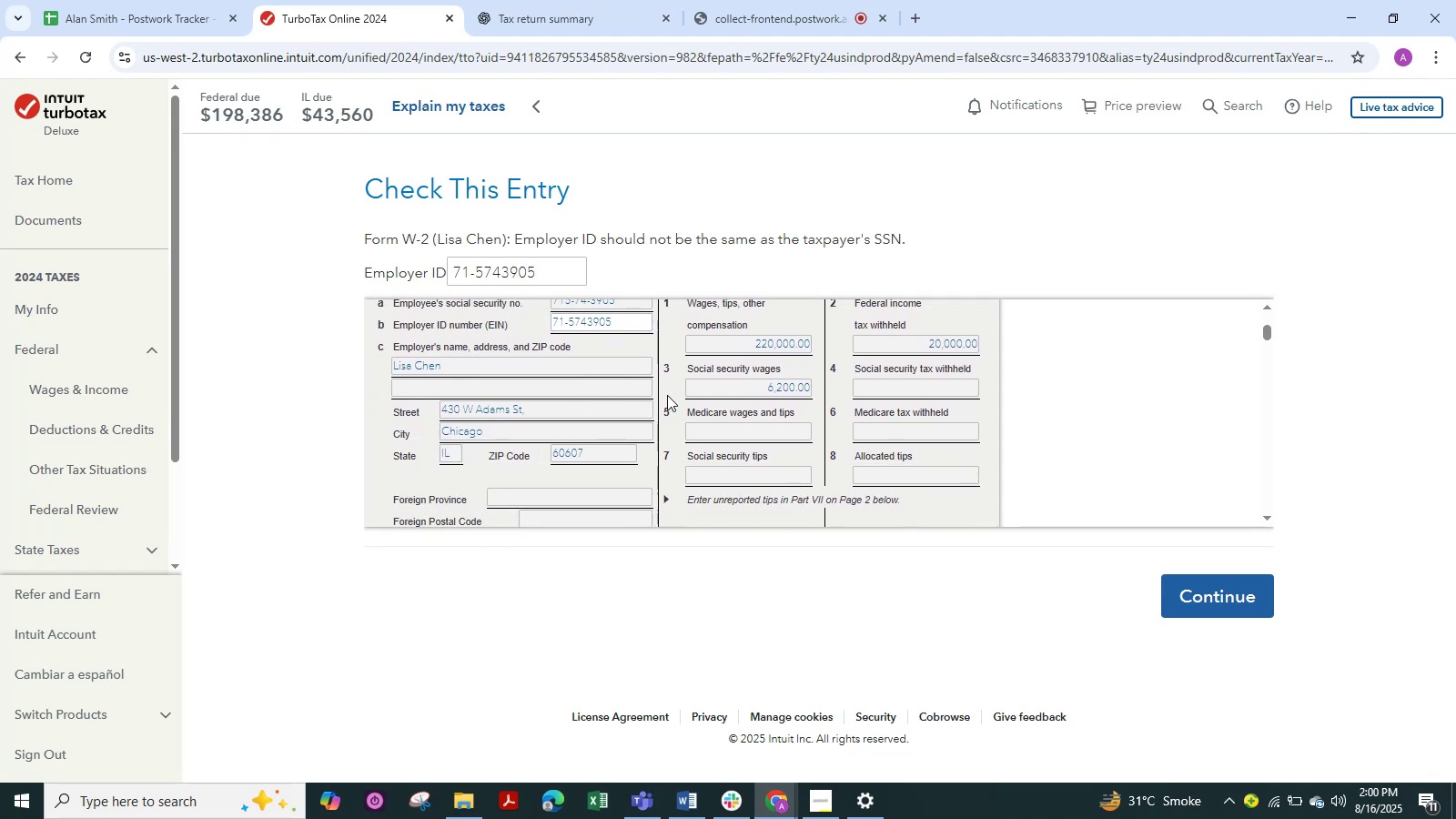 
scroll: coordinate [944, 384], scroll_direction: down, amount: 1.0
 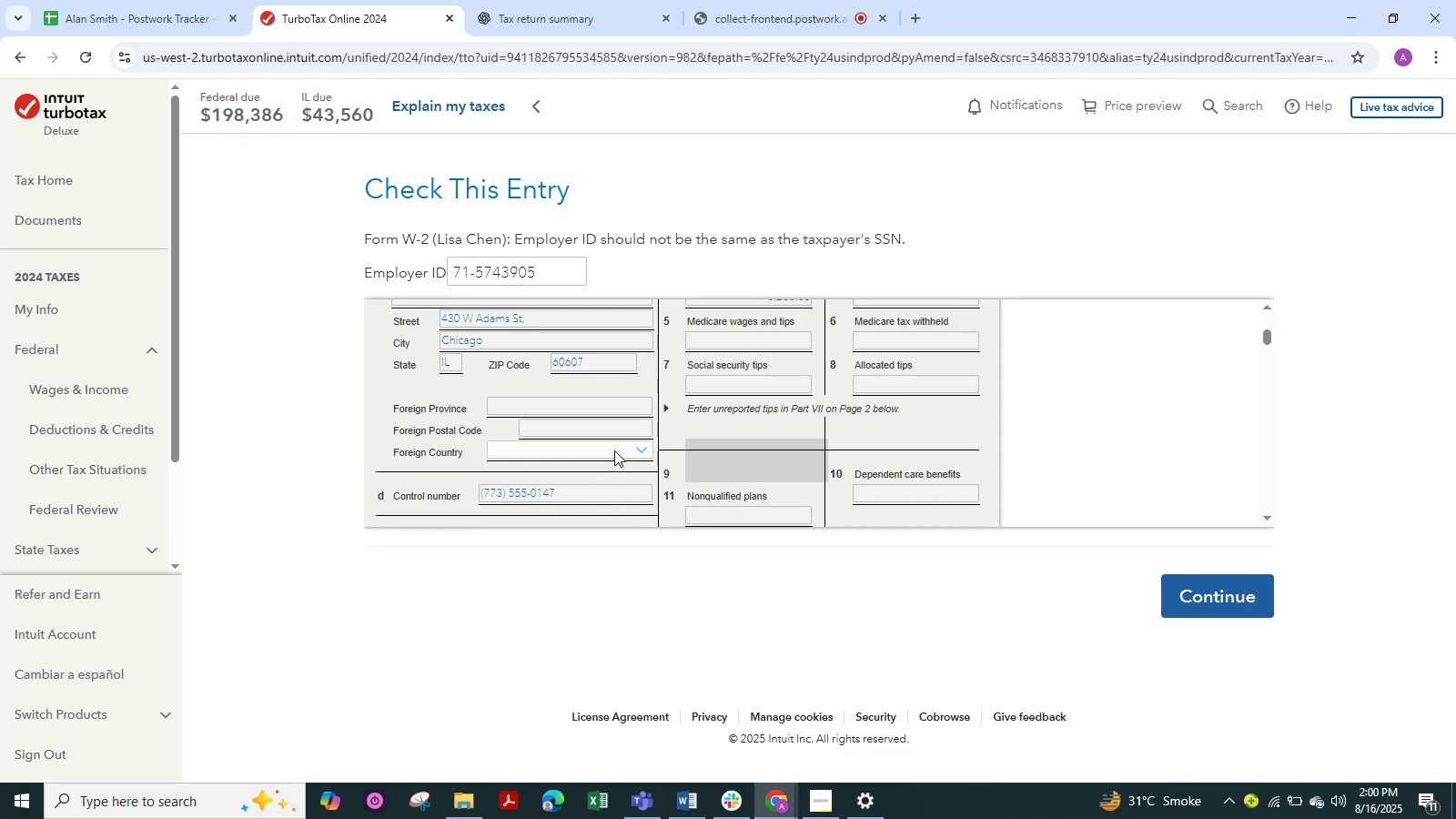 
left_click([643, 444])
 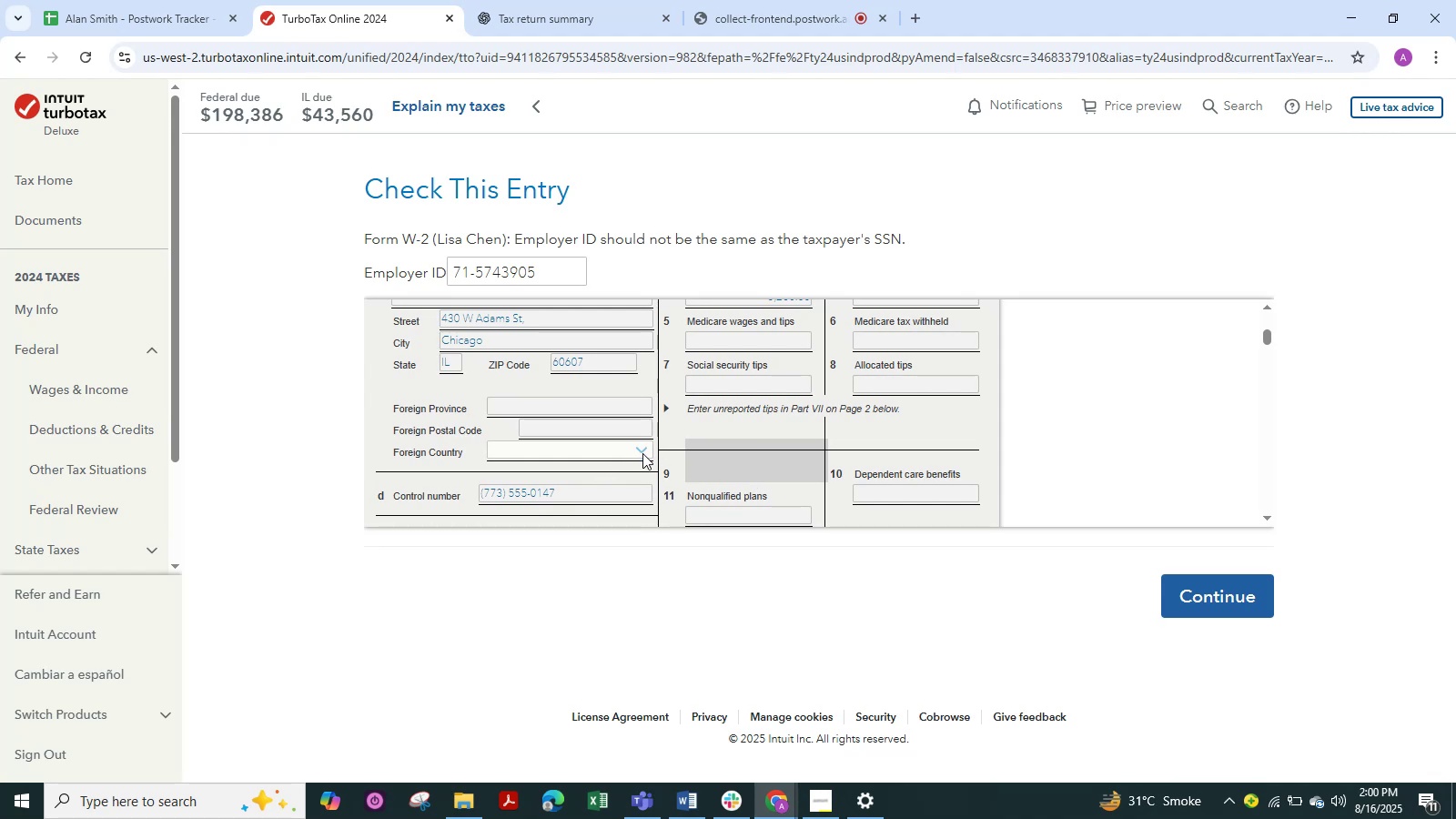 
left_click([642, 453])
 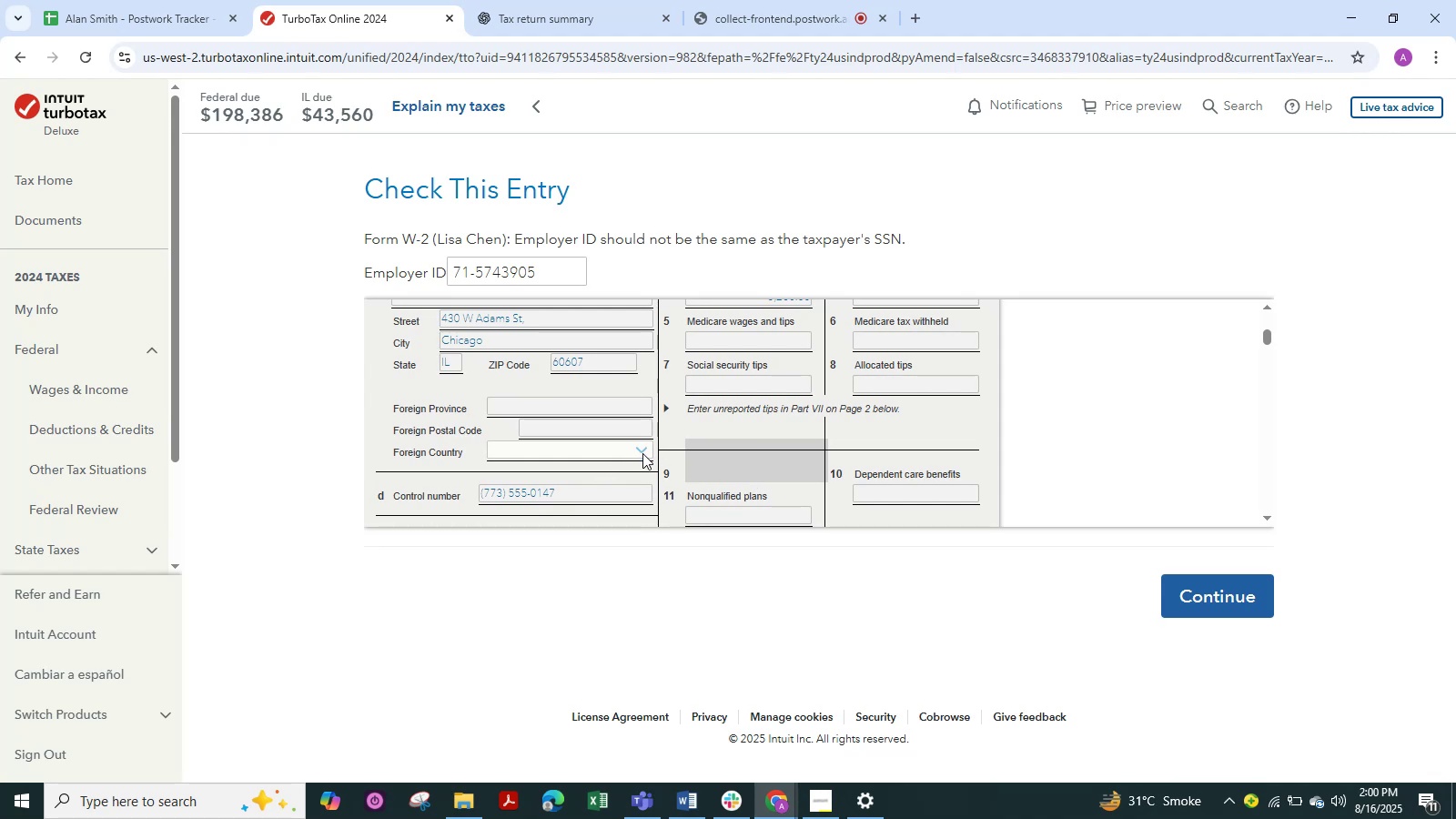 
double_click([642, 453])
 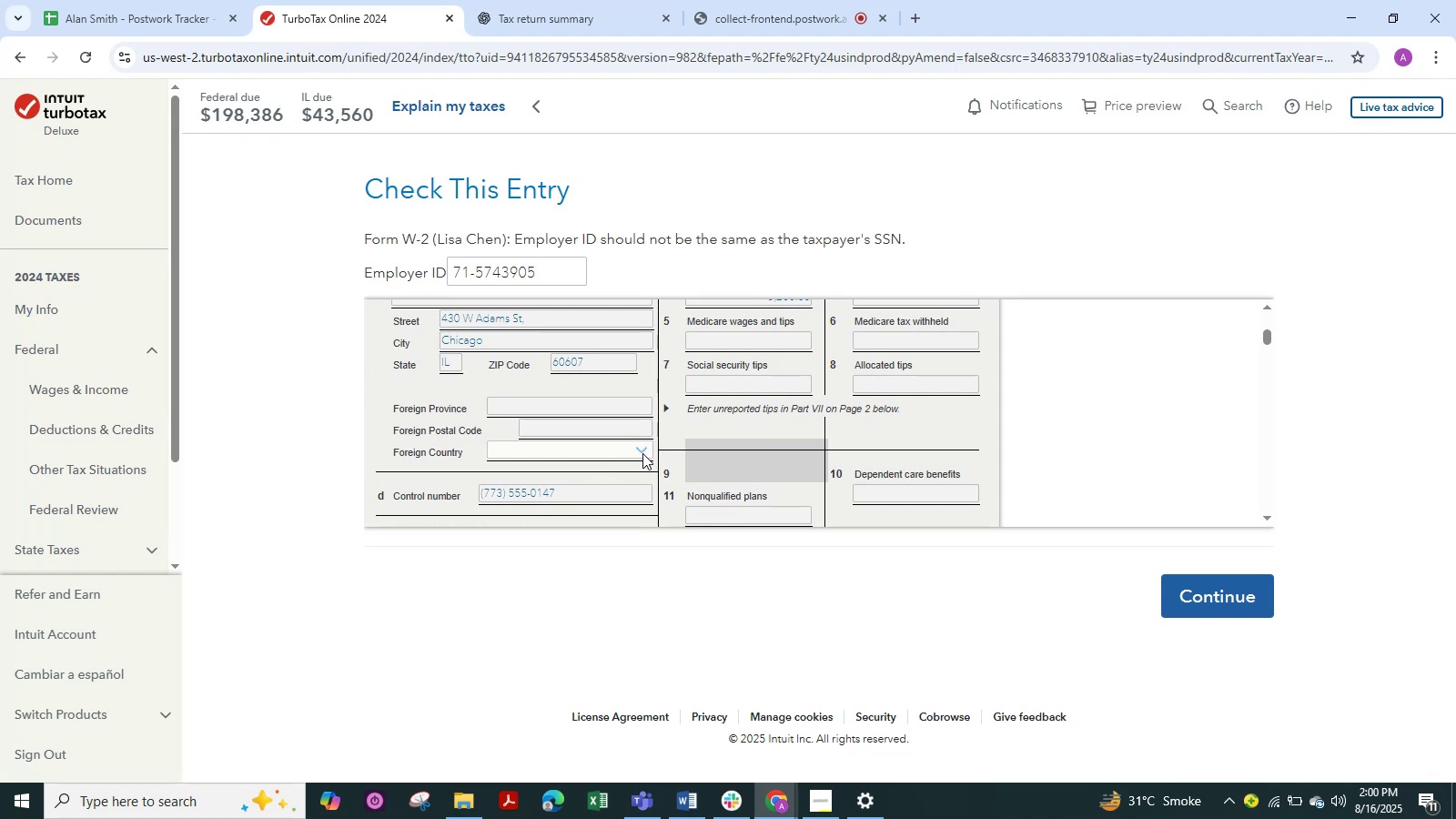 
scroll: coordinate [642, 453], scroll_direction: up, amount: 3.0
 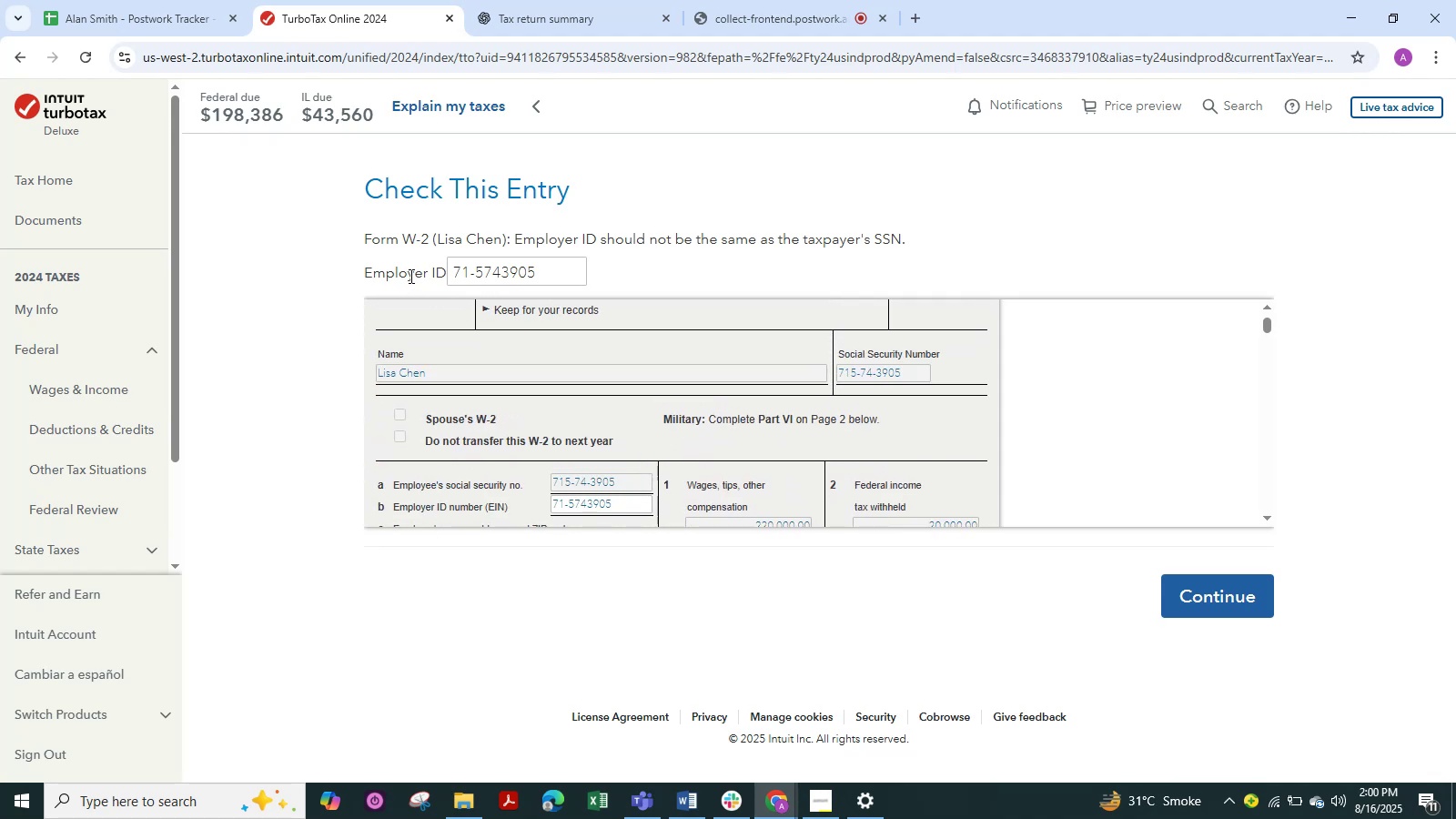 
key(Meta+Shift+S)
 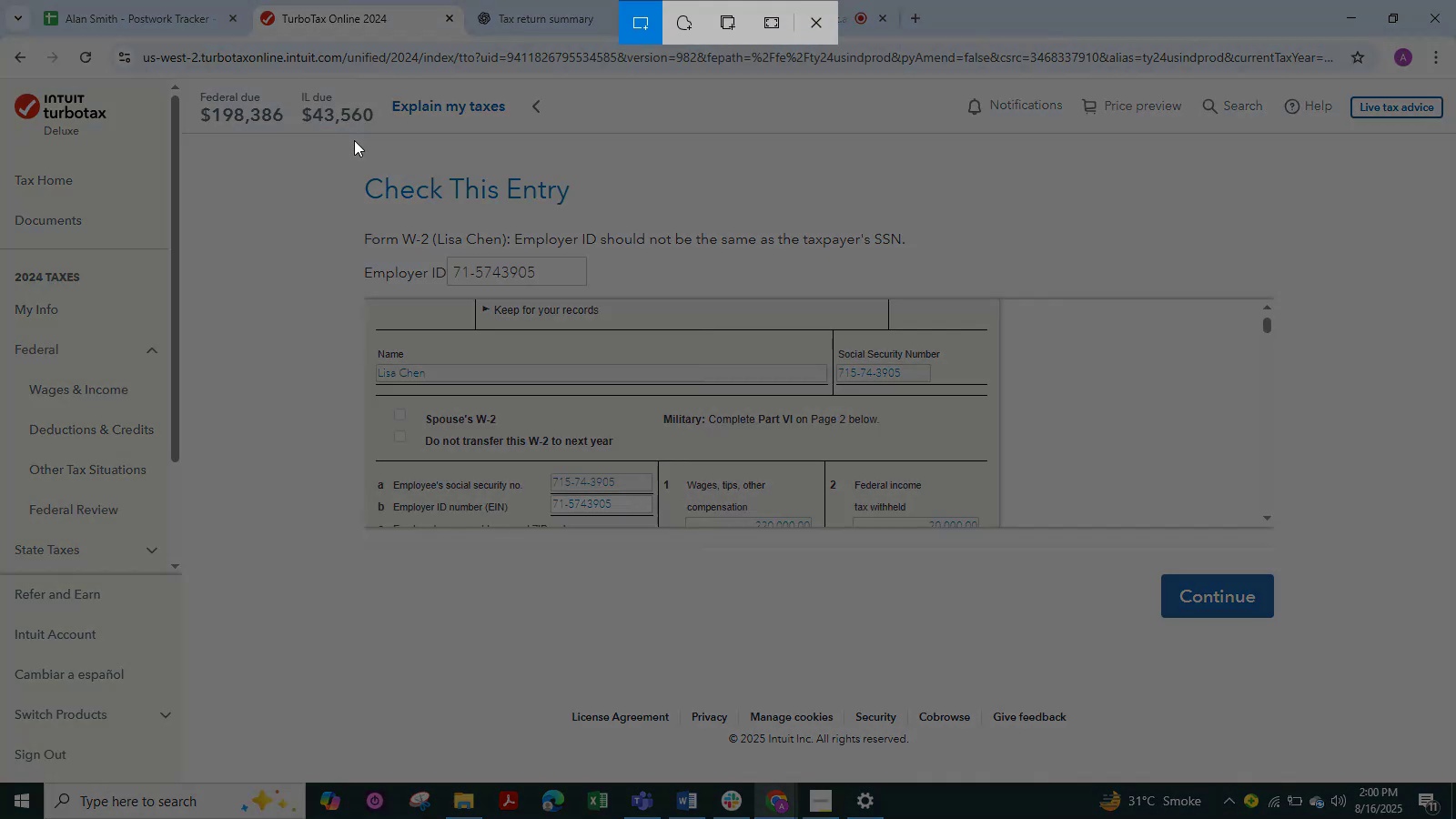 
left_click_drag(start_coordinate=[337, 159], to_coordinate=[1062, 616])
 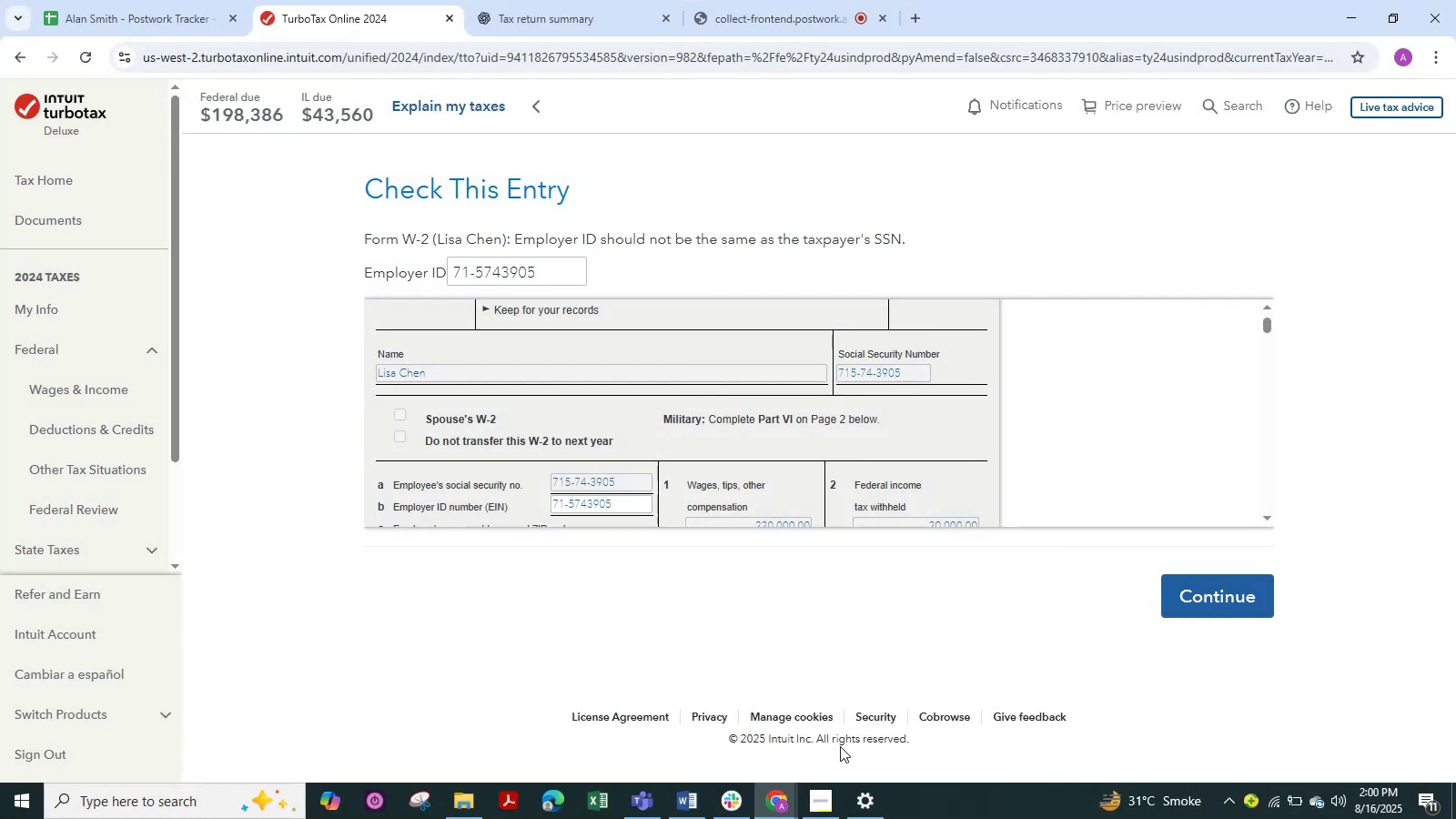 
mouse_move([784, 774])
 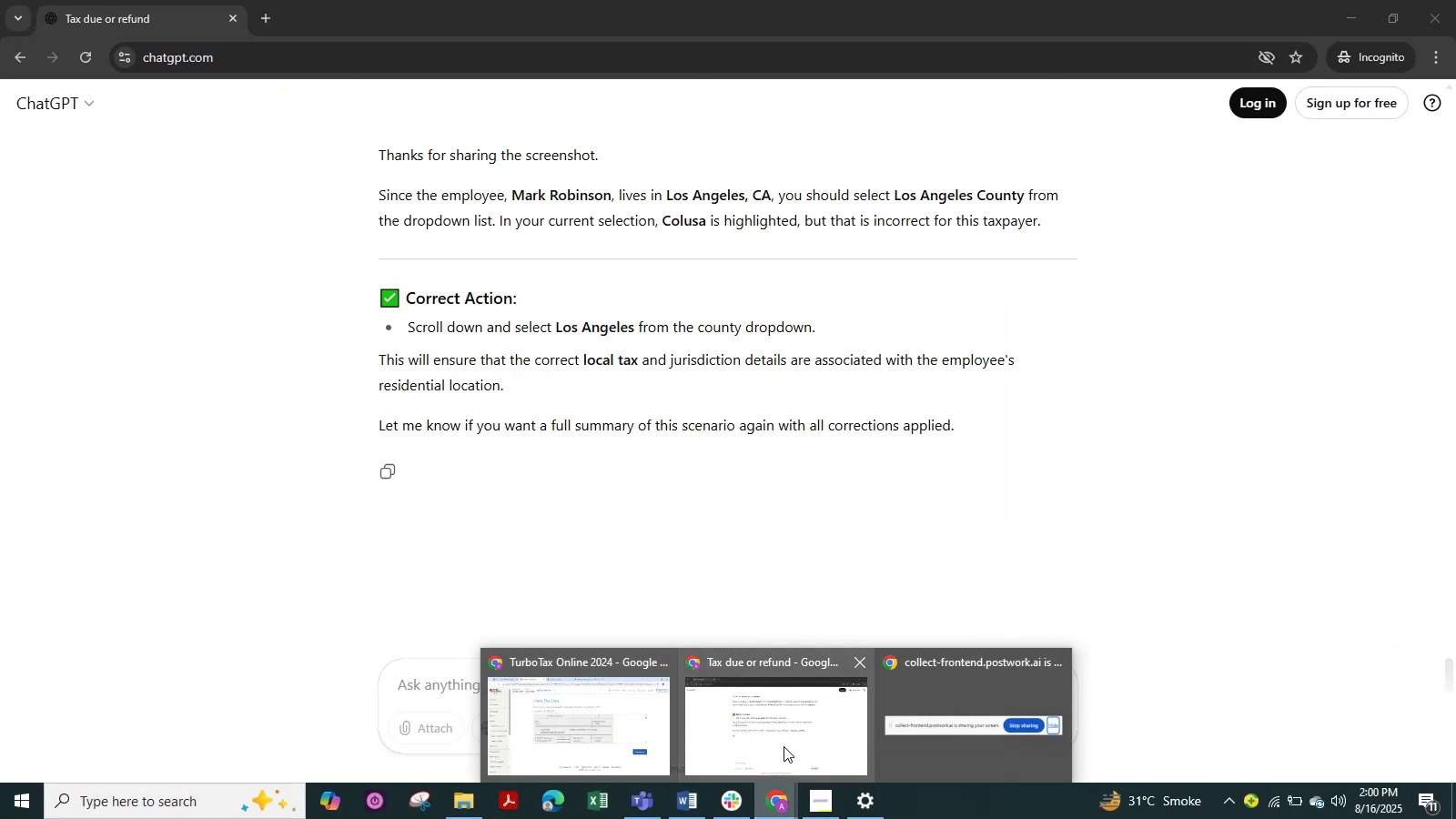 
left_click([784, 746])
 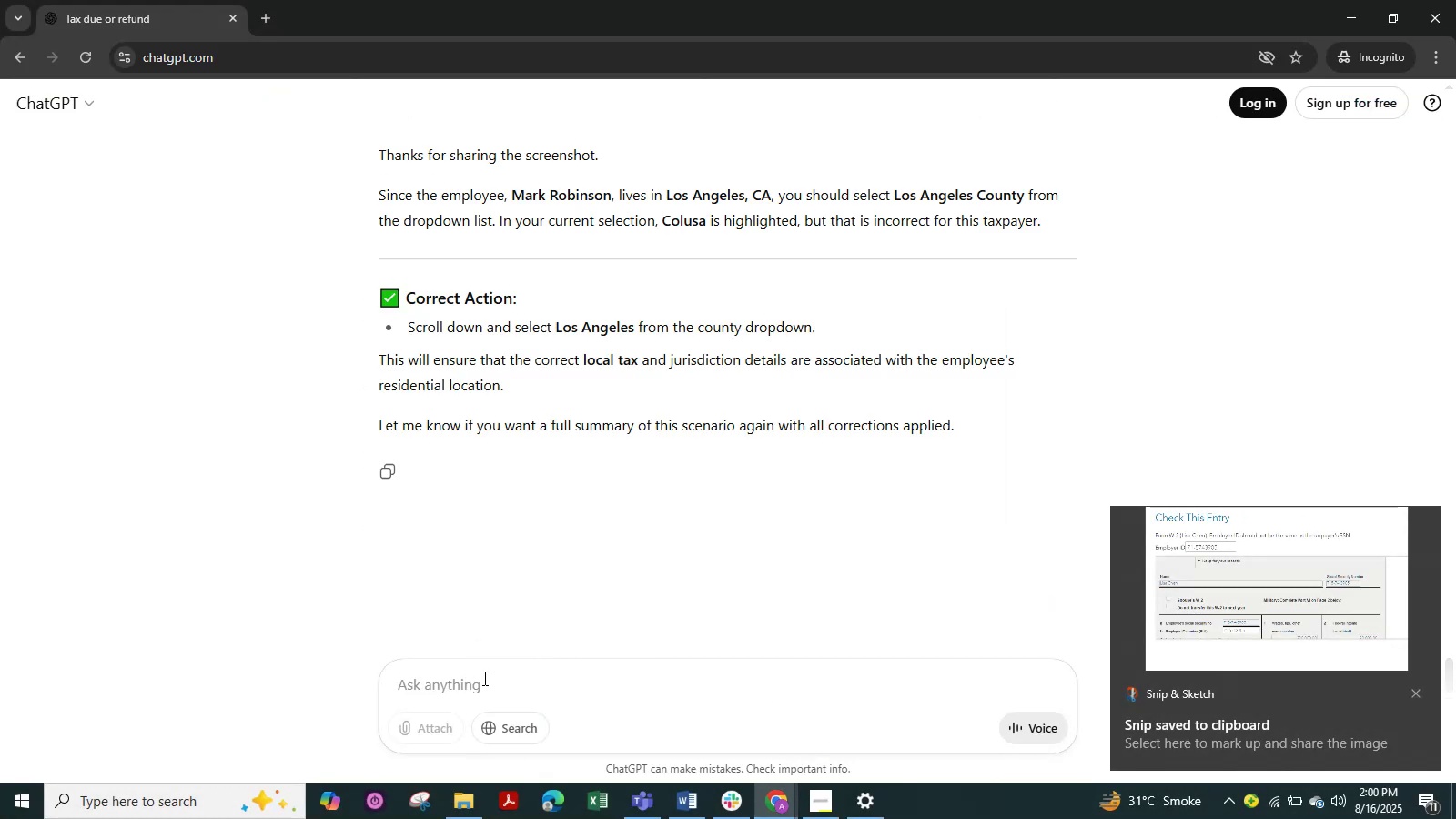 
key(Control+V)
 